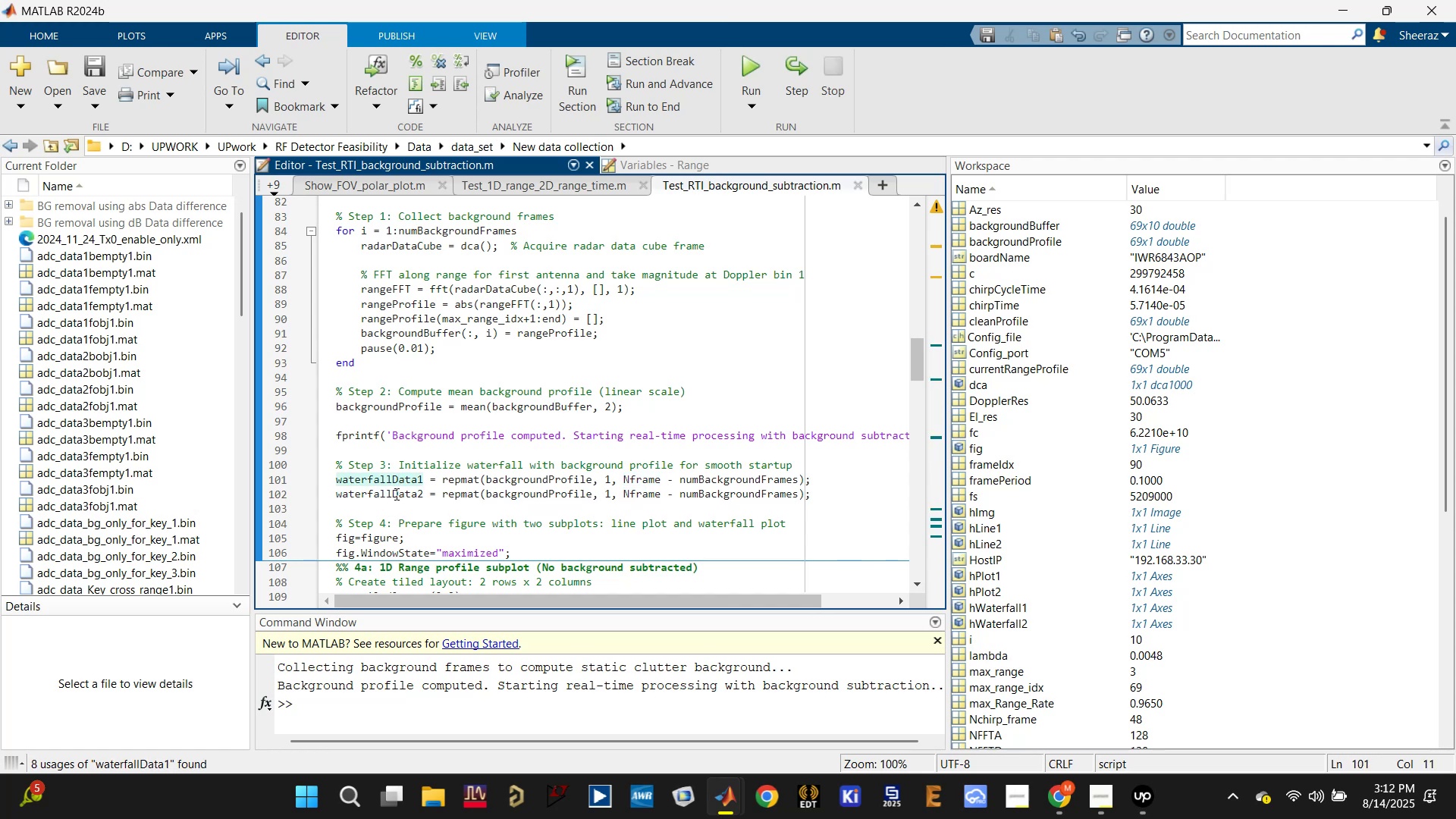 
left_click([394, 495])
 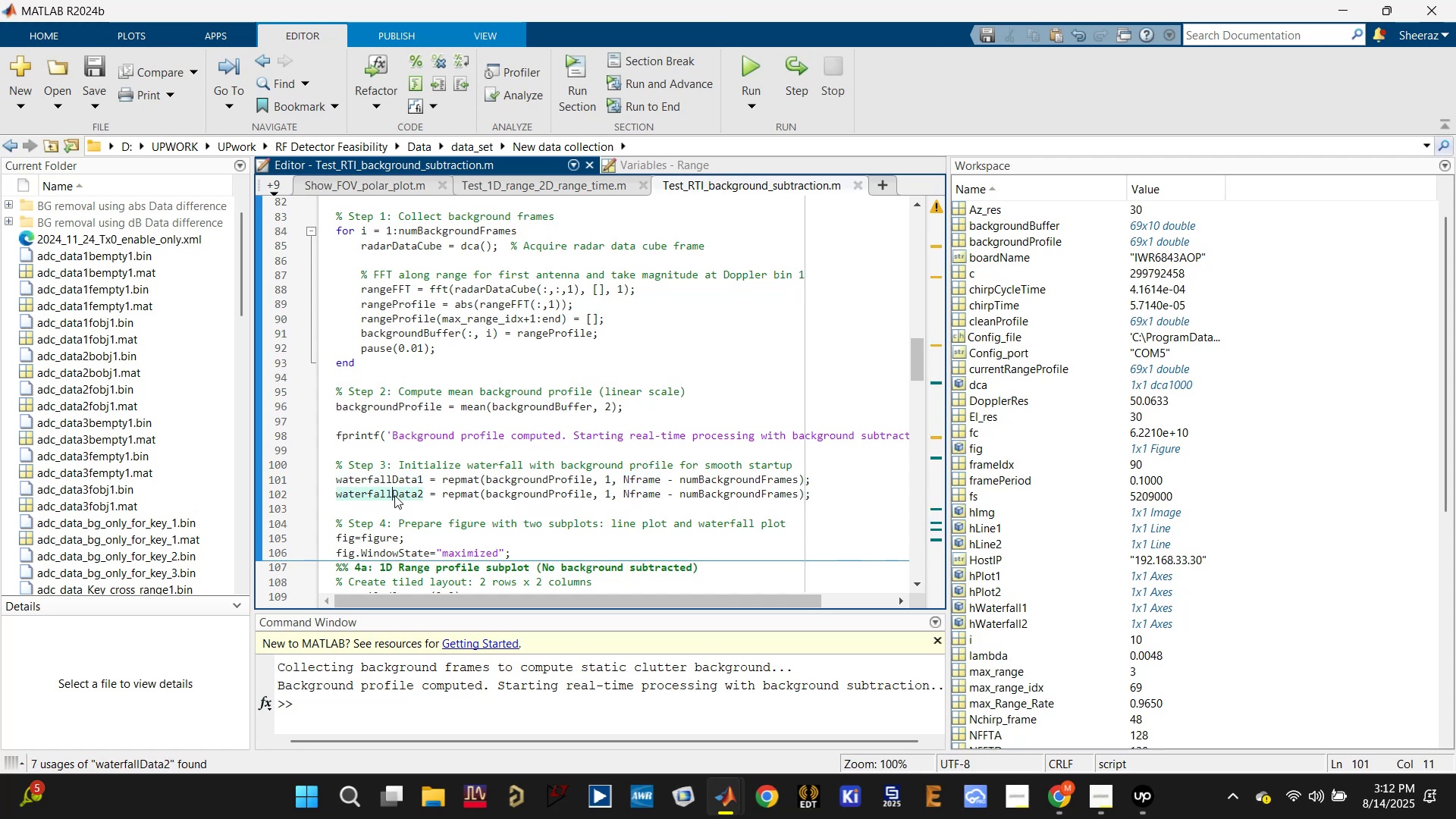 
scroll: coordinate [415, 503], scroll_direction: down, amount: 13.0
 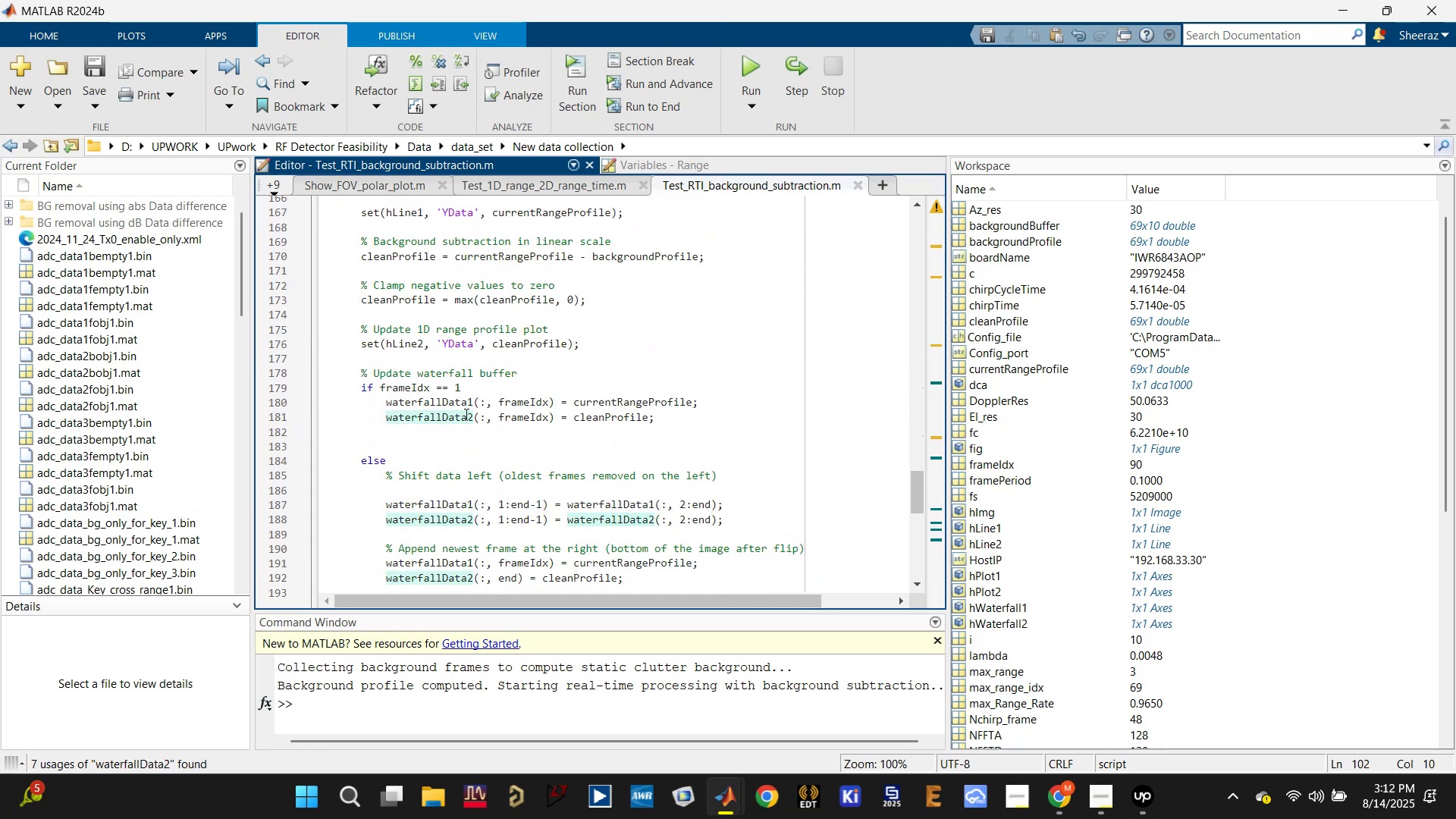 
left_click([455, 410])
 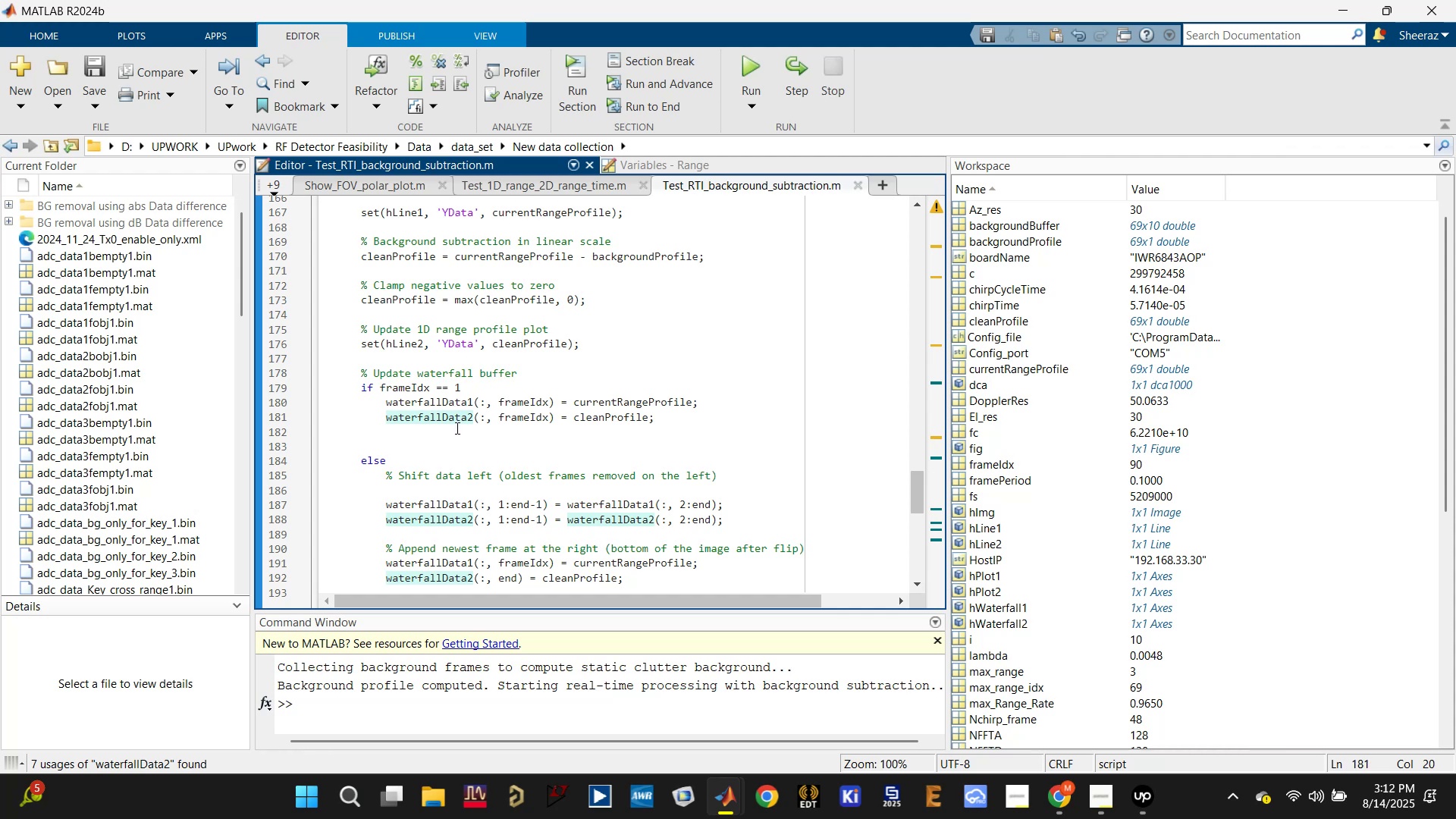 
left_click([458, 406])
 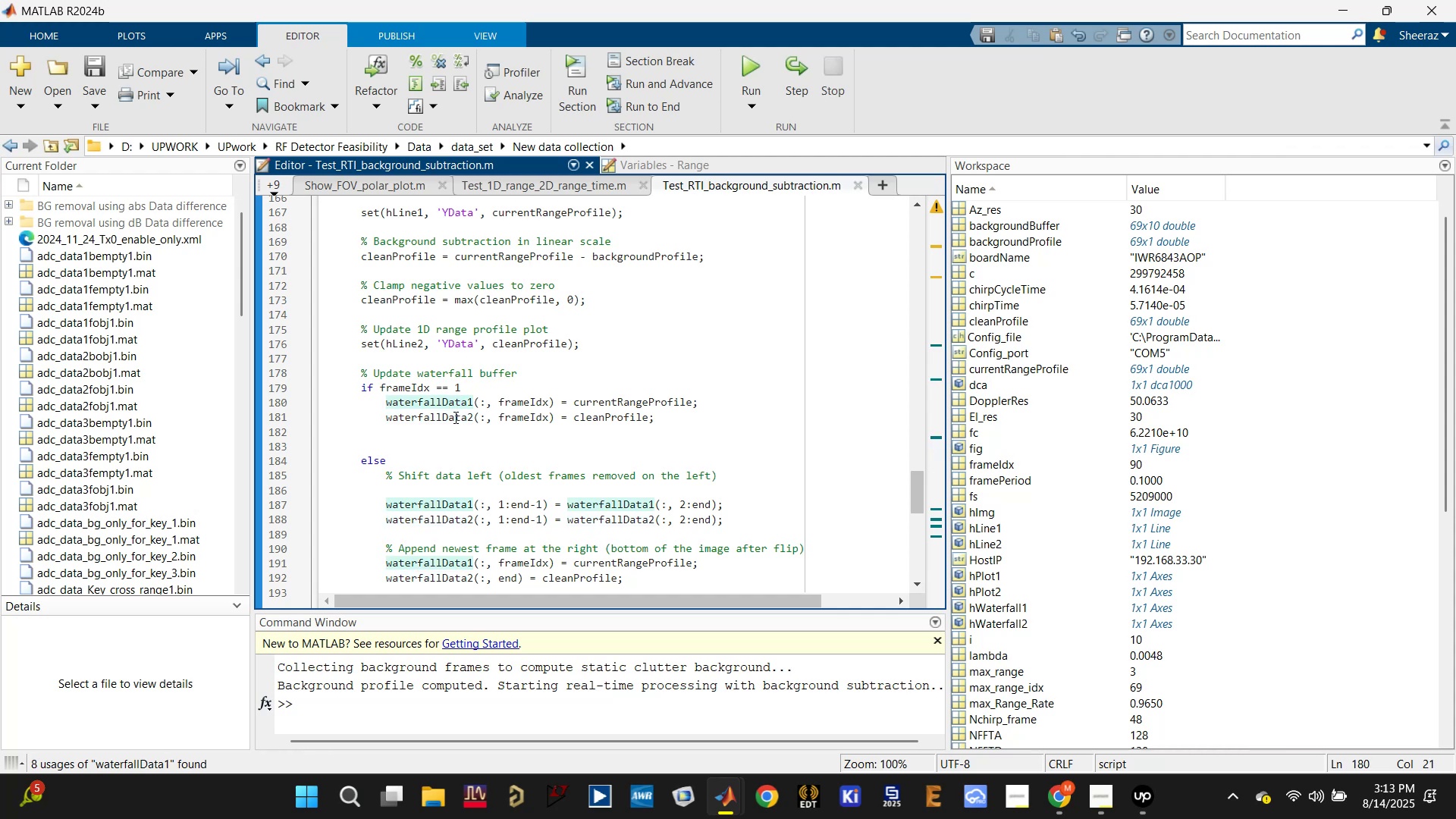 
left_click([623, 403])
 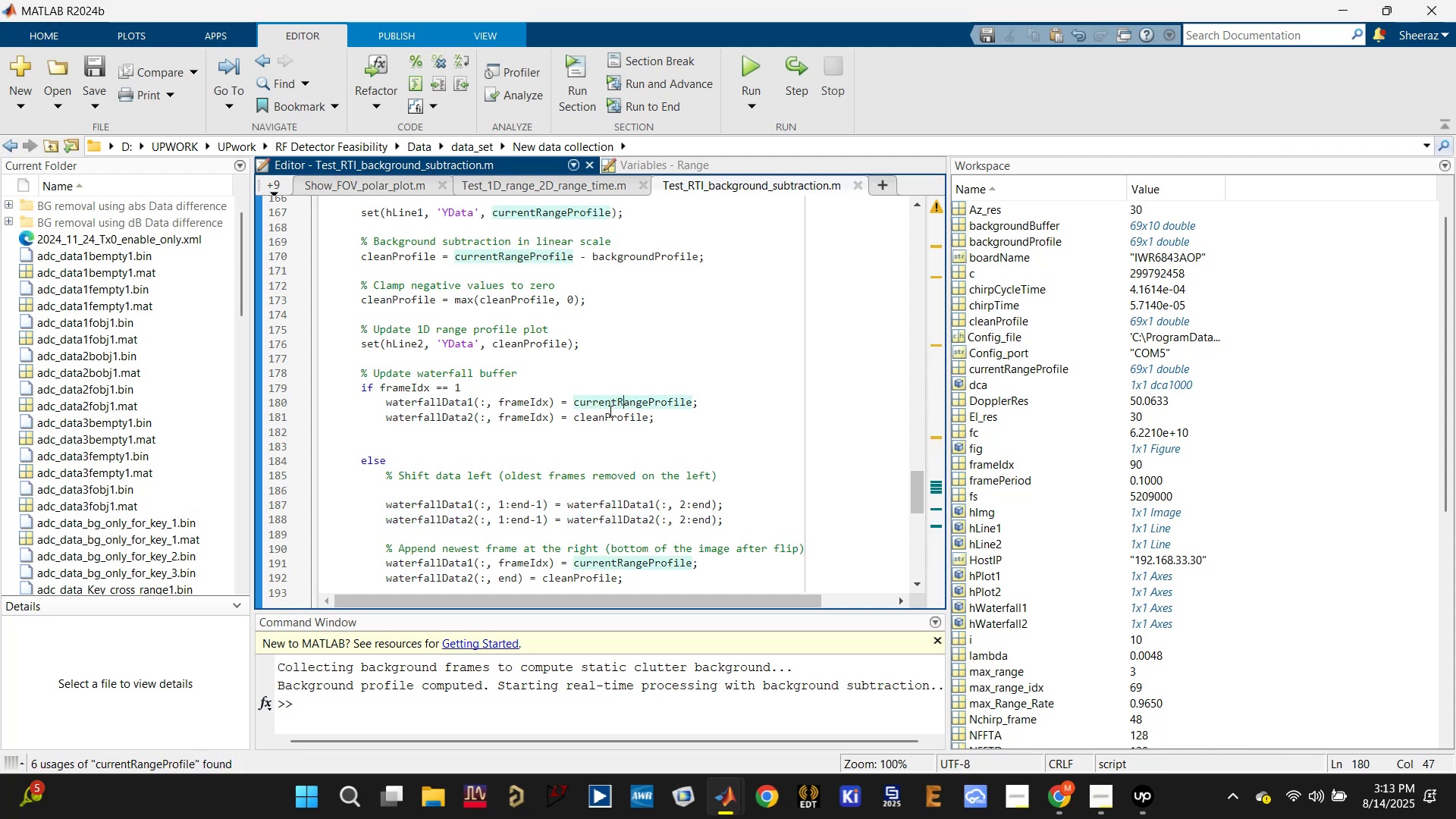 
left_click([595, 421])
 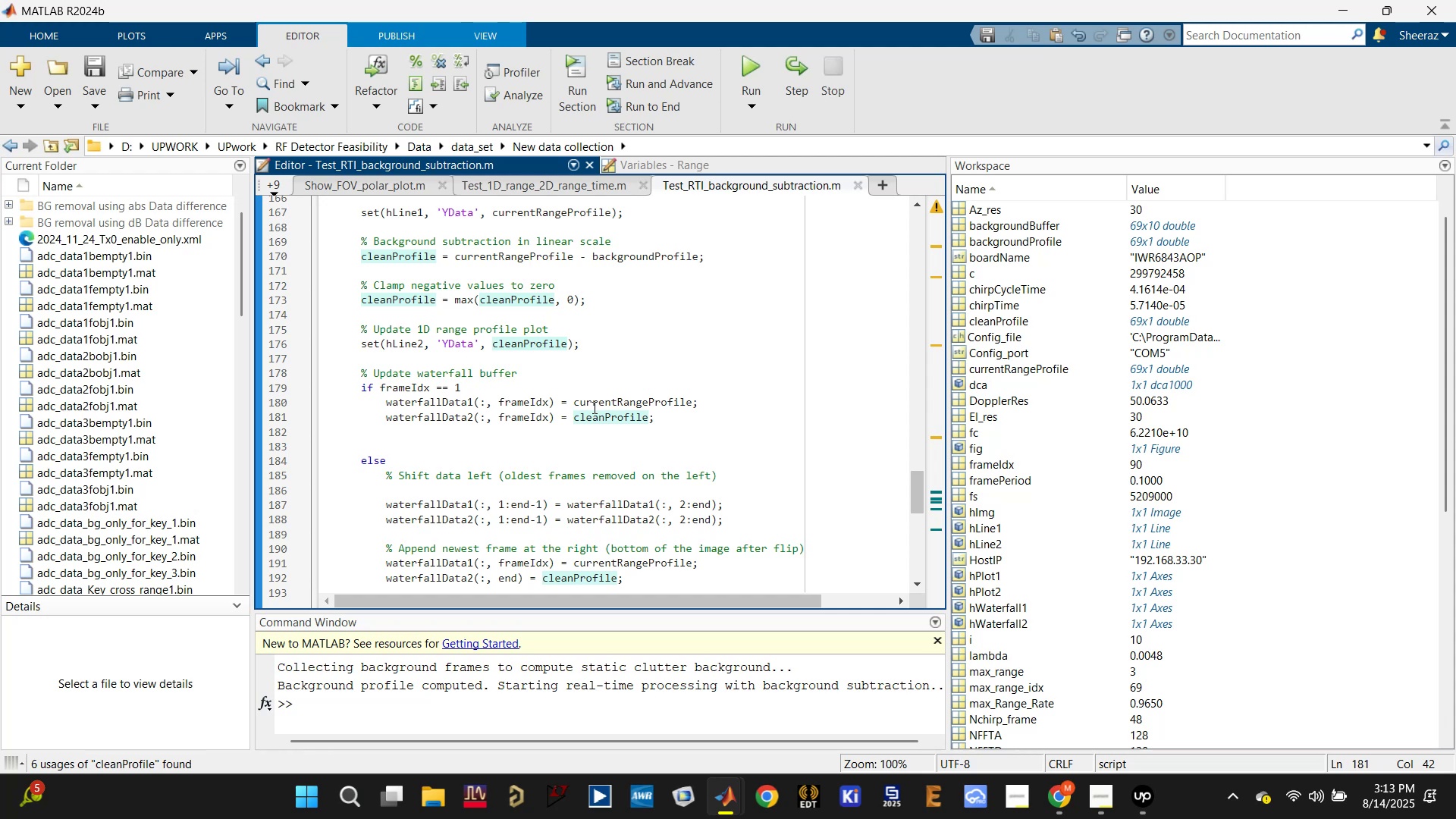 
left_click([440, 405])
 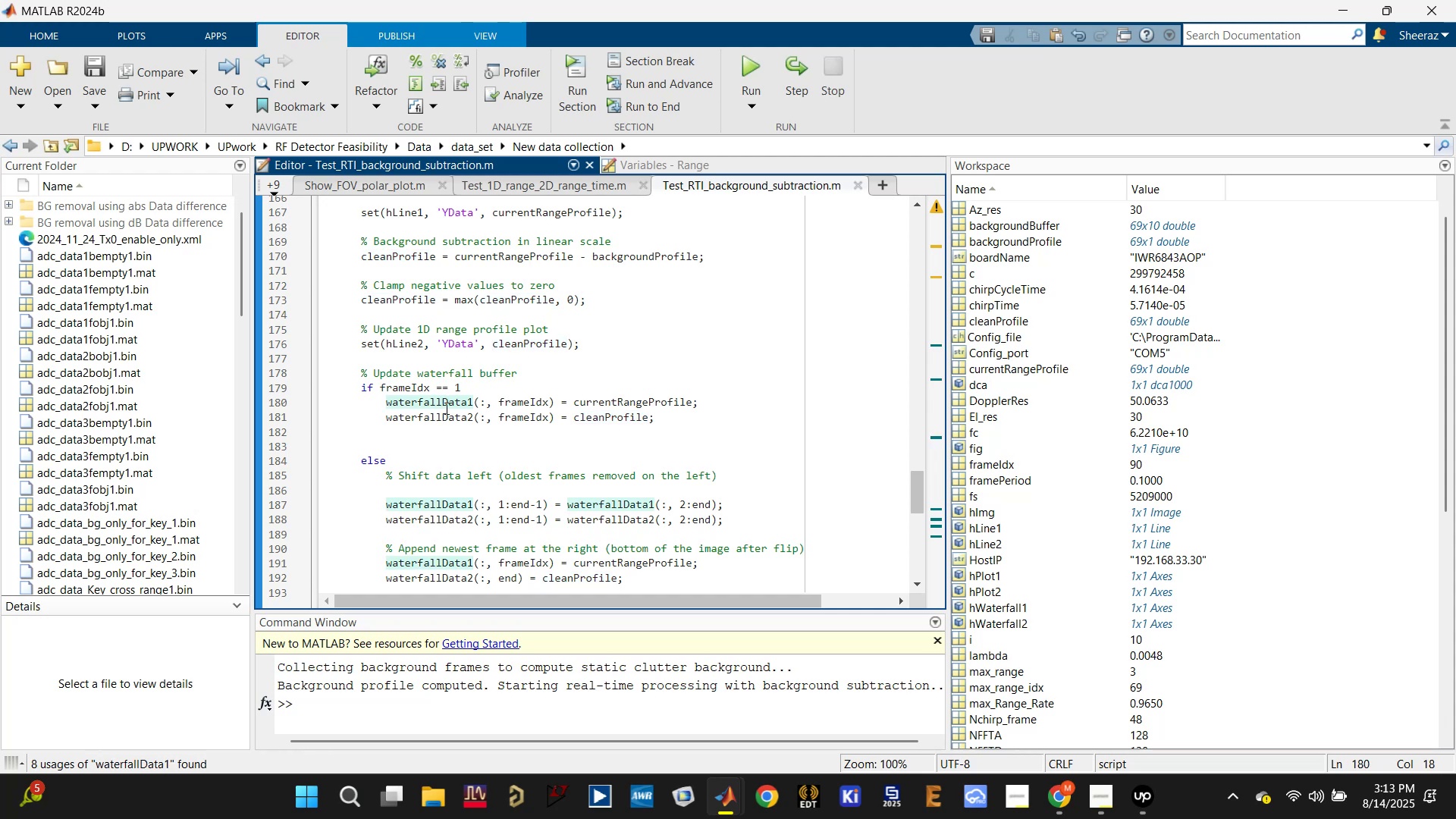 
scroll: coordinate [465, 463], scroll_direction: up, amount: 5.0
 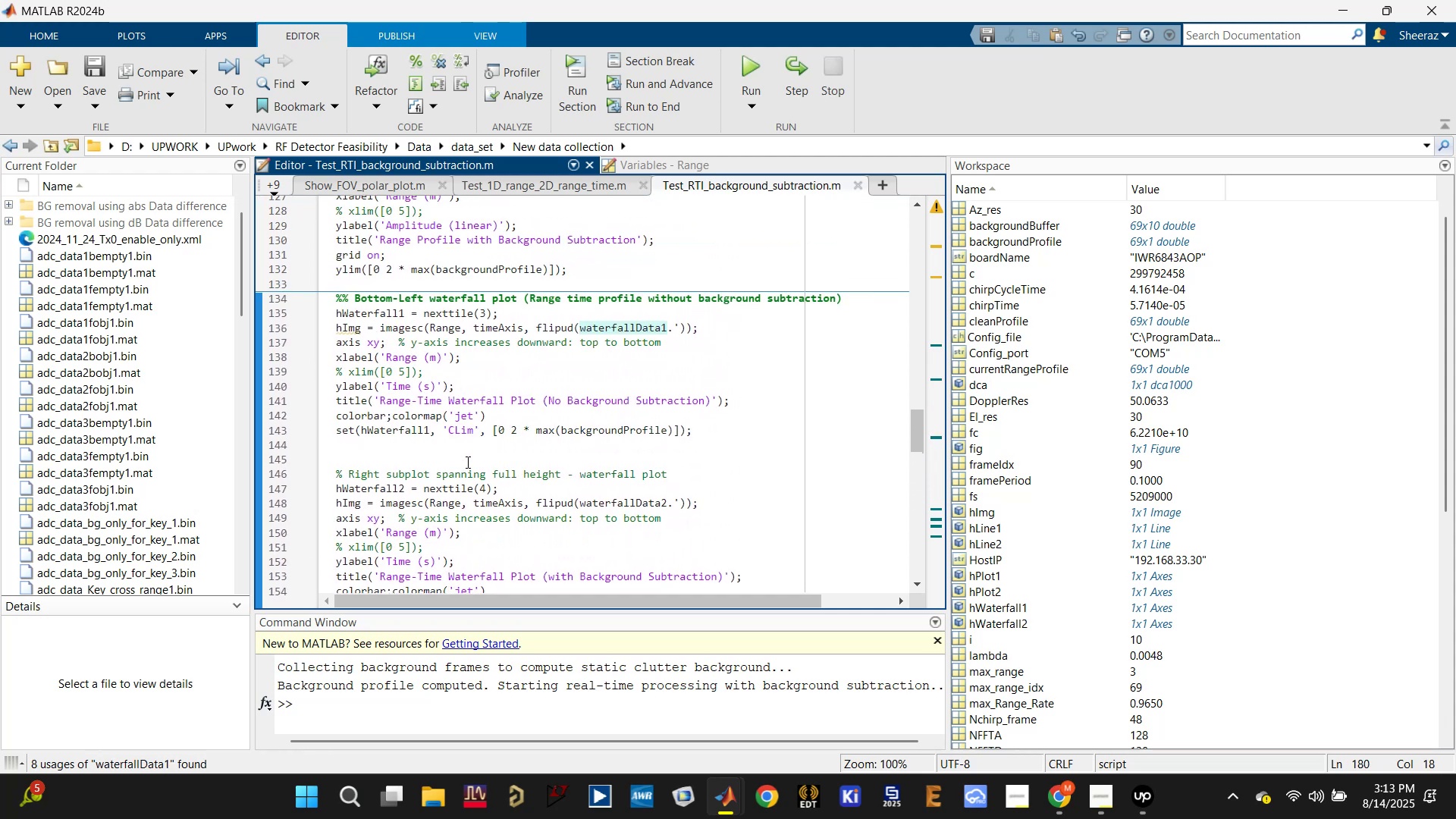 
left_click([617, 502])
 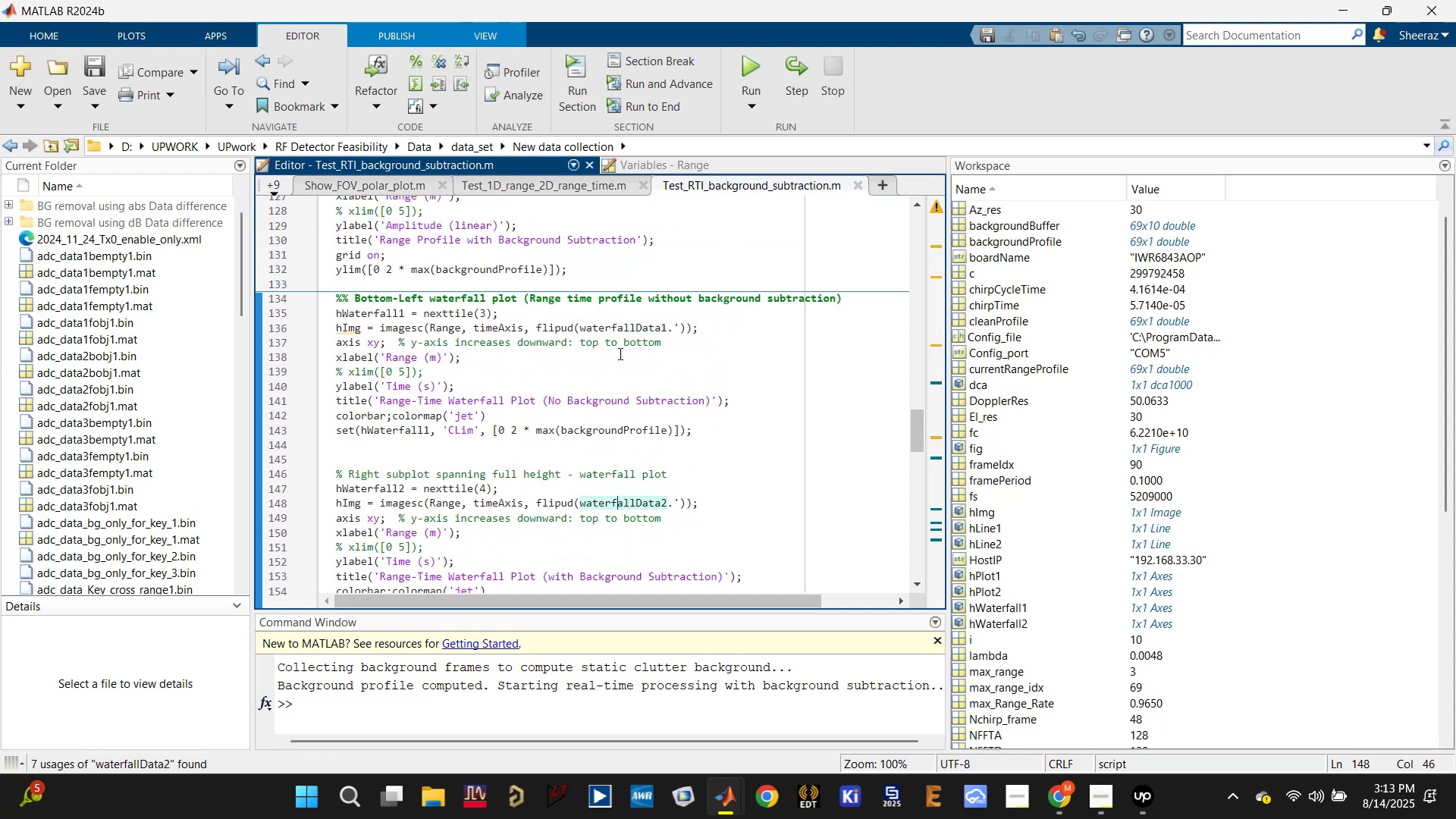 
left_click([619, 323])
 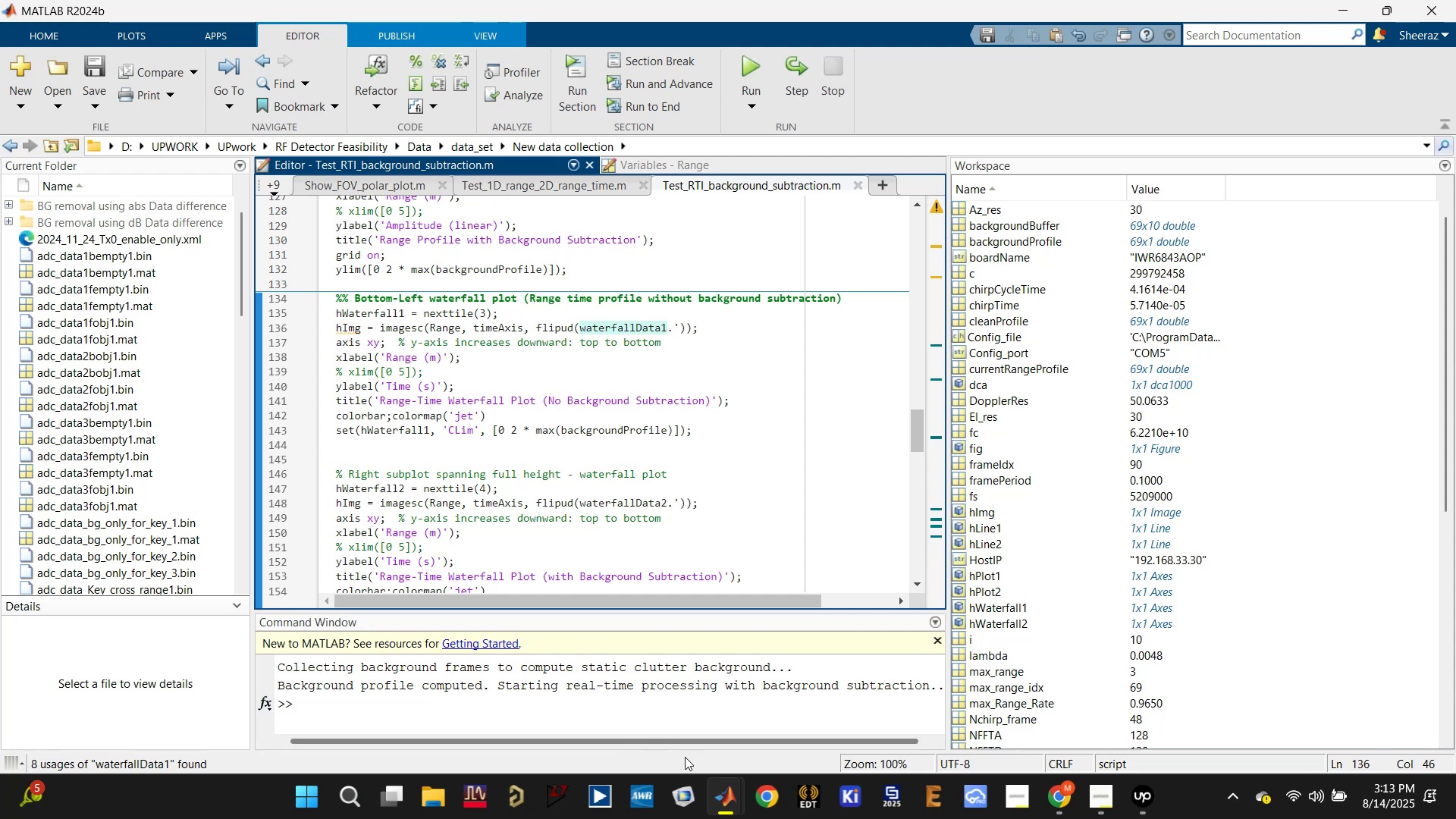 
wait(7.69)
 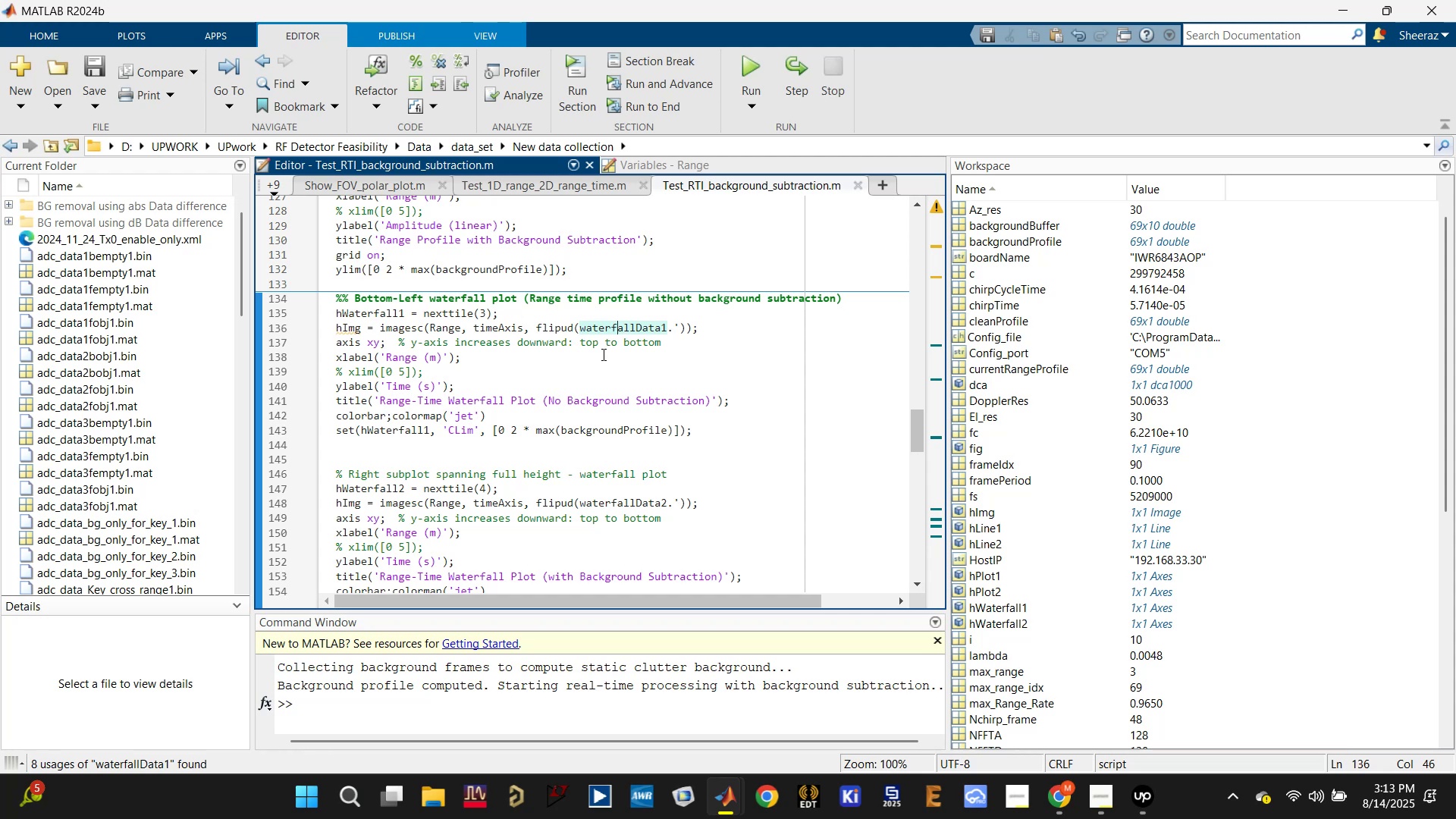 
left_click([827, 704])
 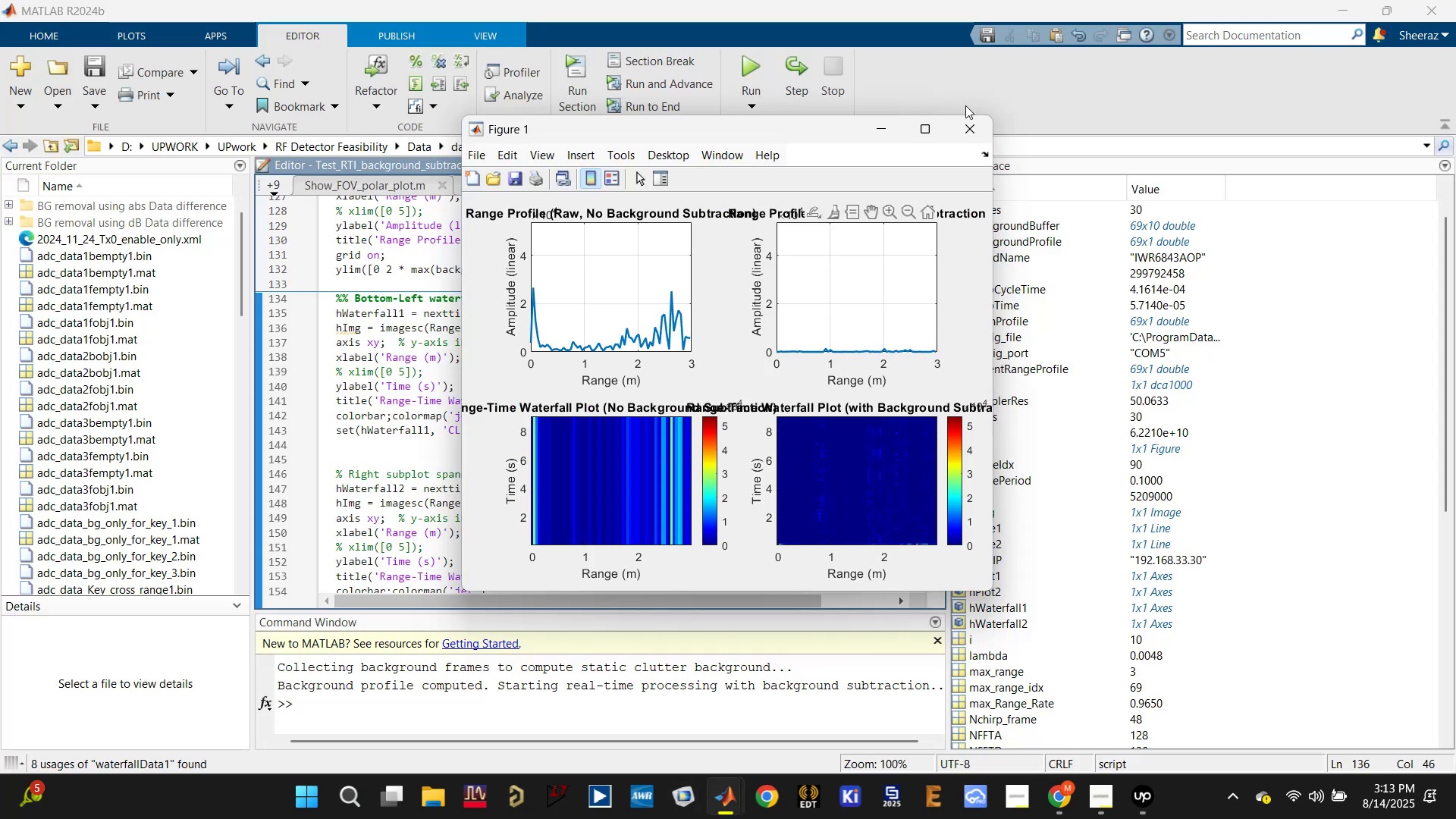 
left_click([924, 127])
 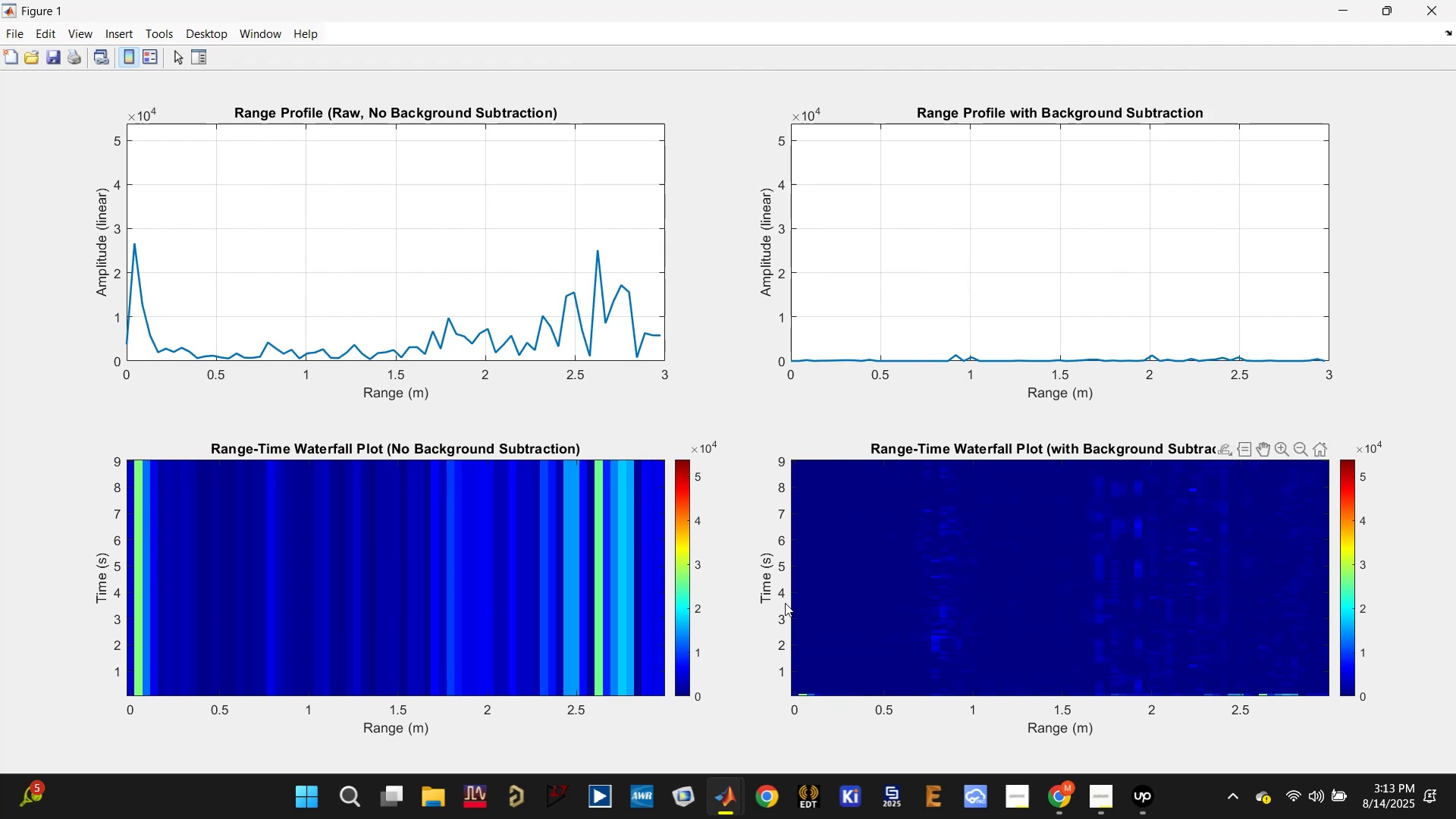 
wait(5.62)
 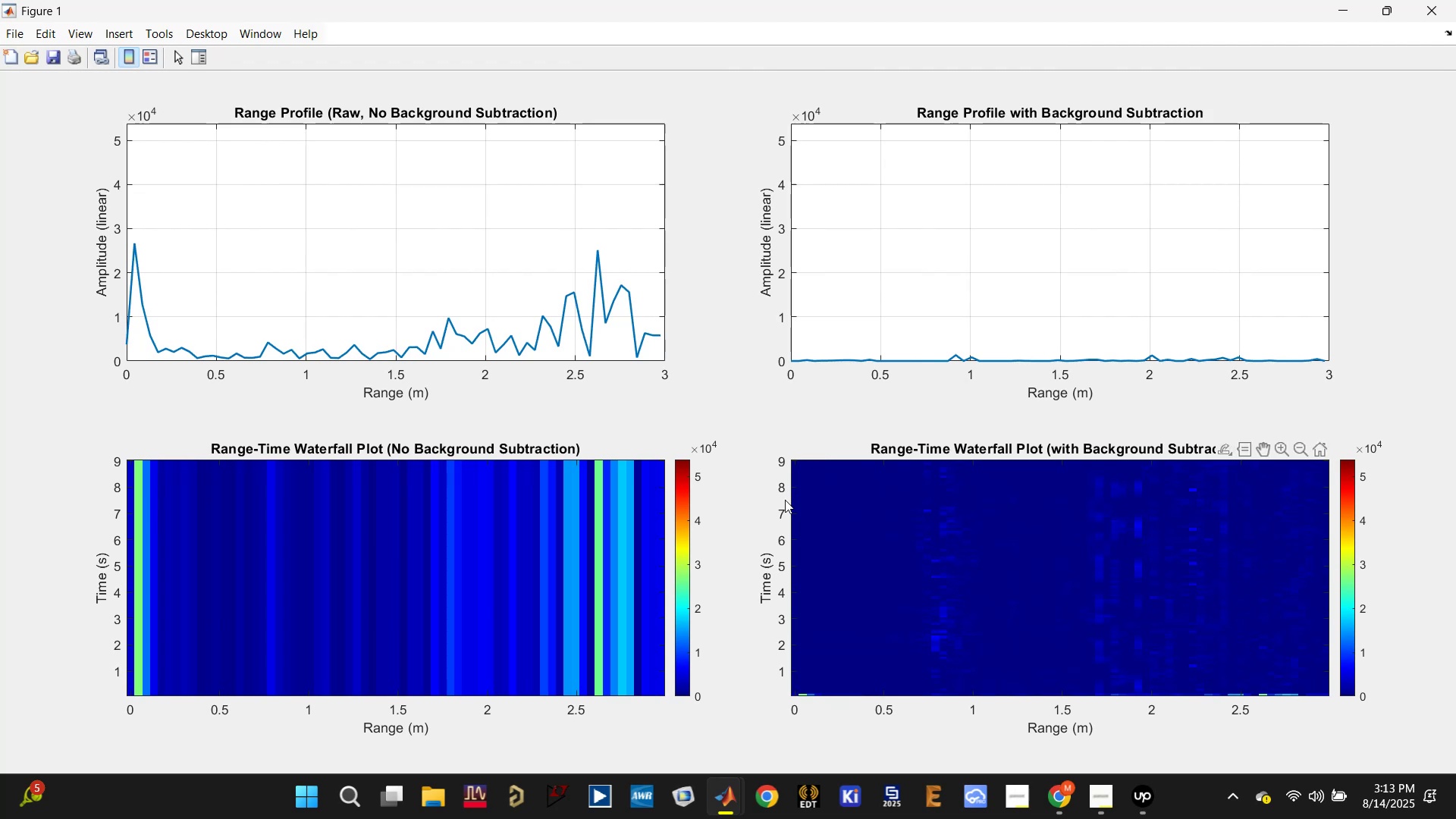 
left_click([658, 706])
 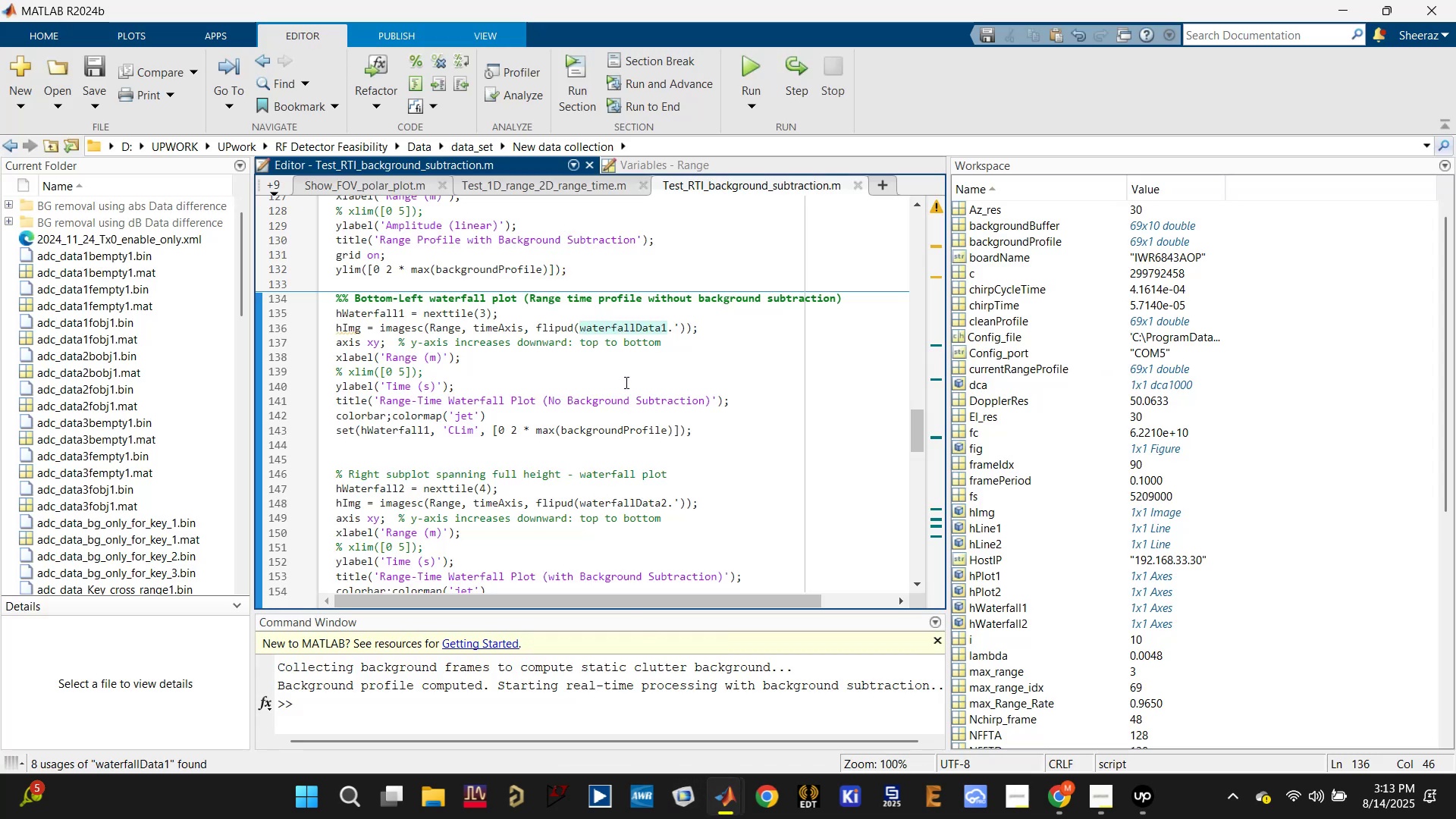 
scroll: coordinate [598, 466], scroll_direction: down, amount: 6.0
 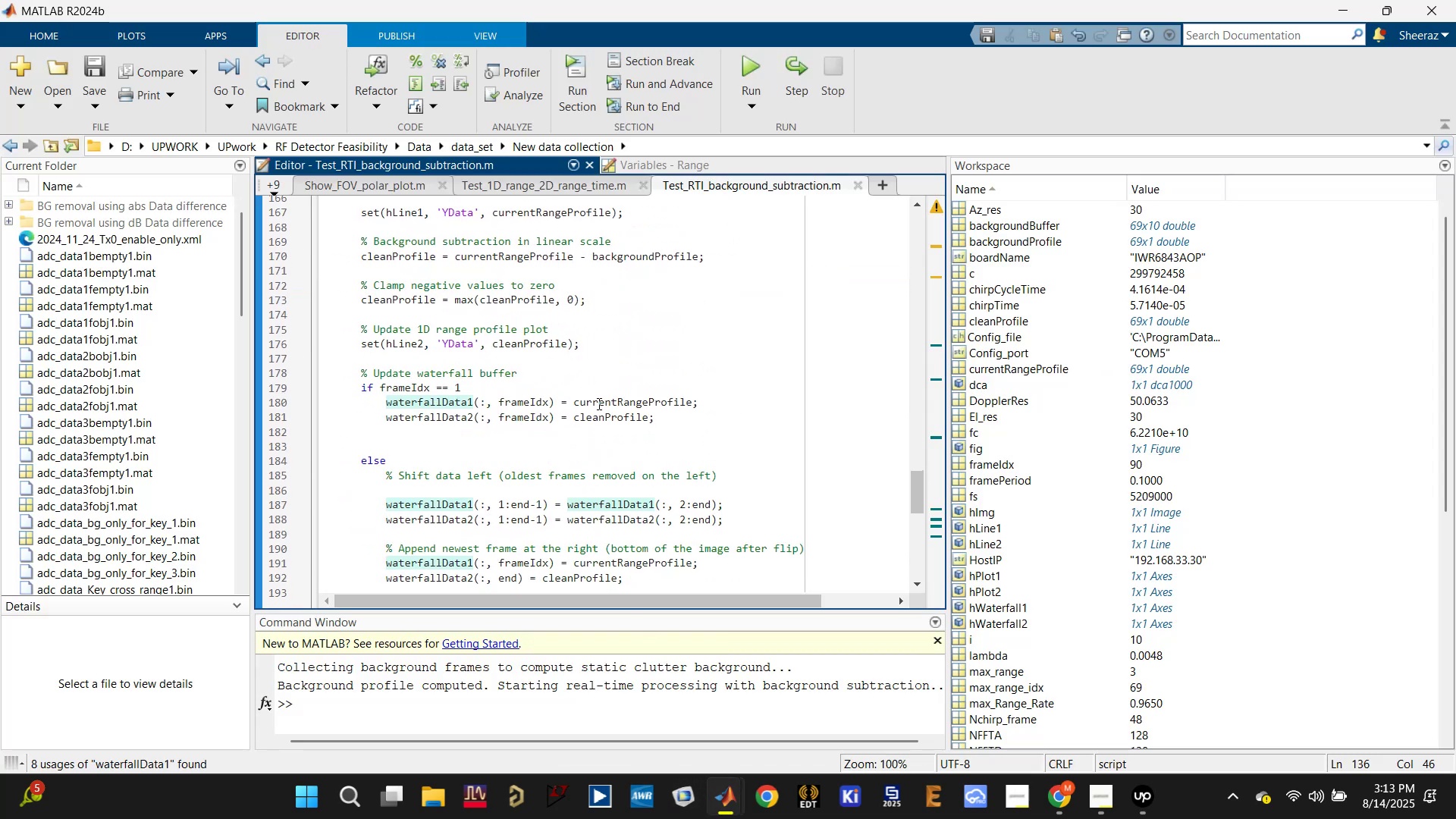 
left_click([595, 403])
 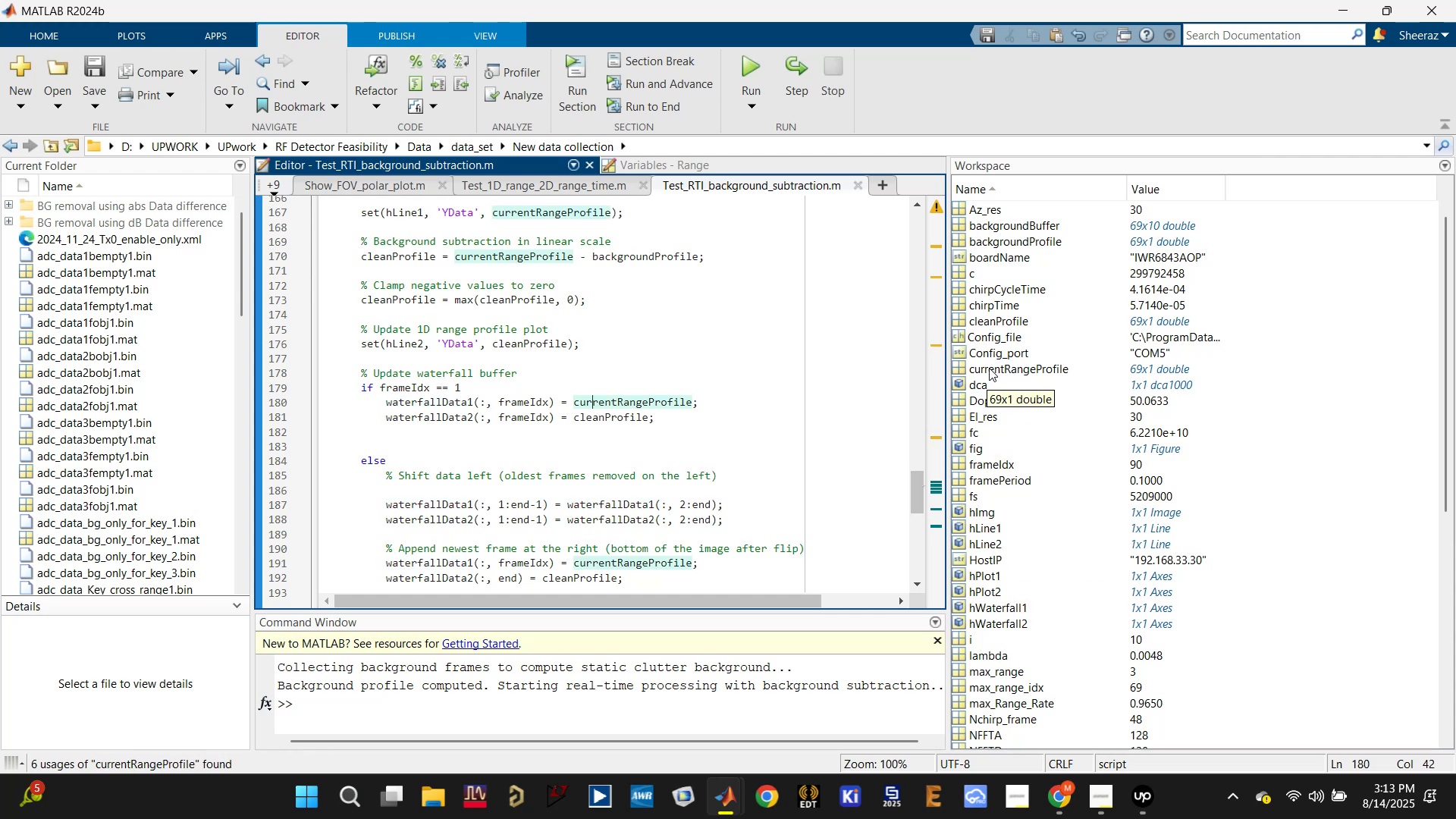 
double_click([987, 370])
 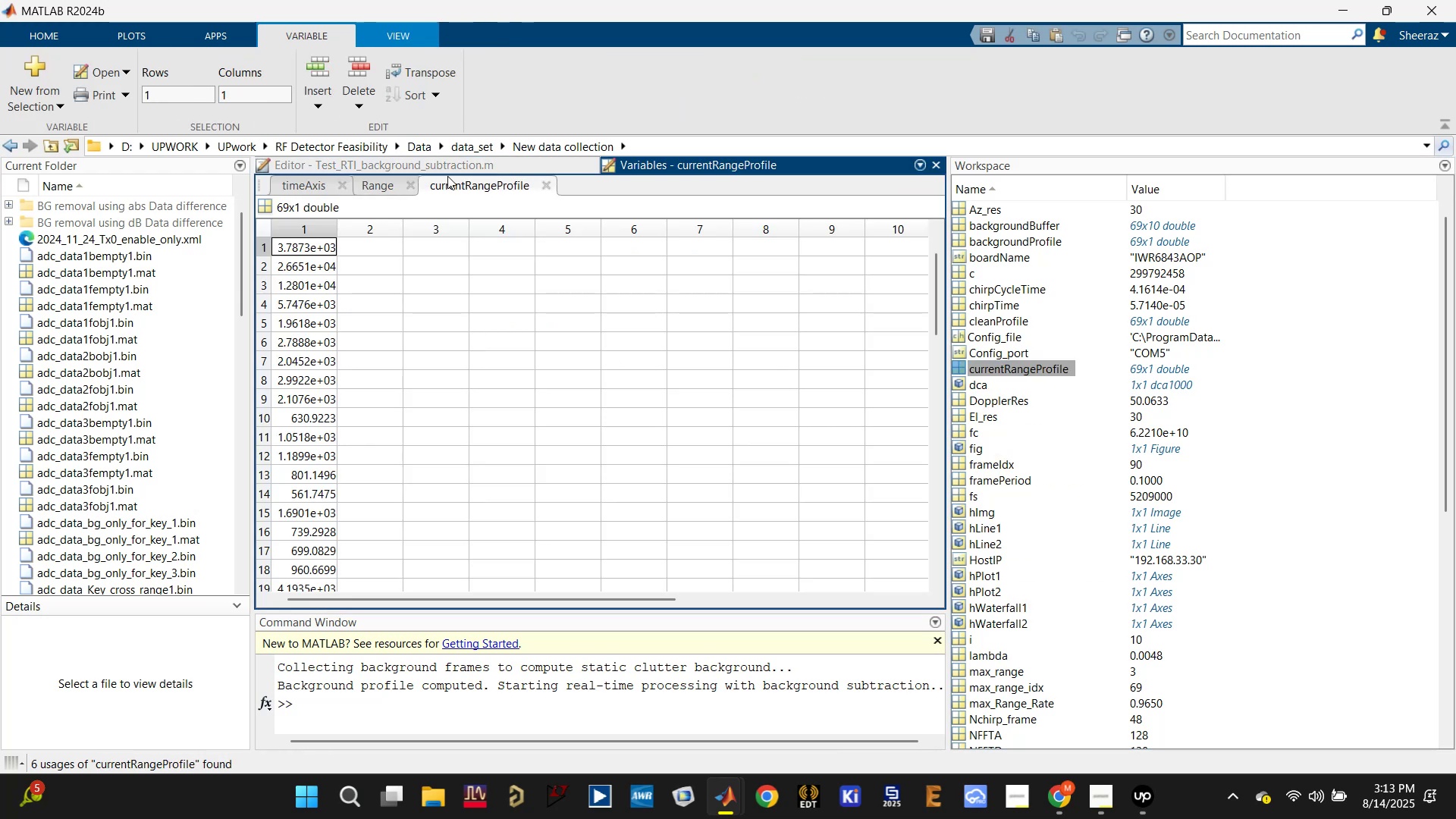 
left_click([435, 161])
 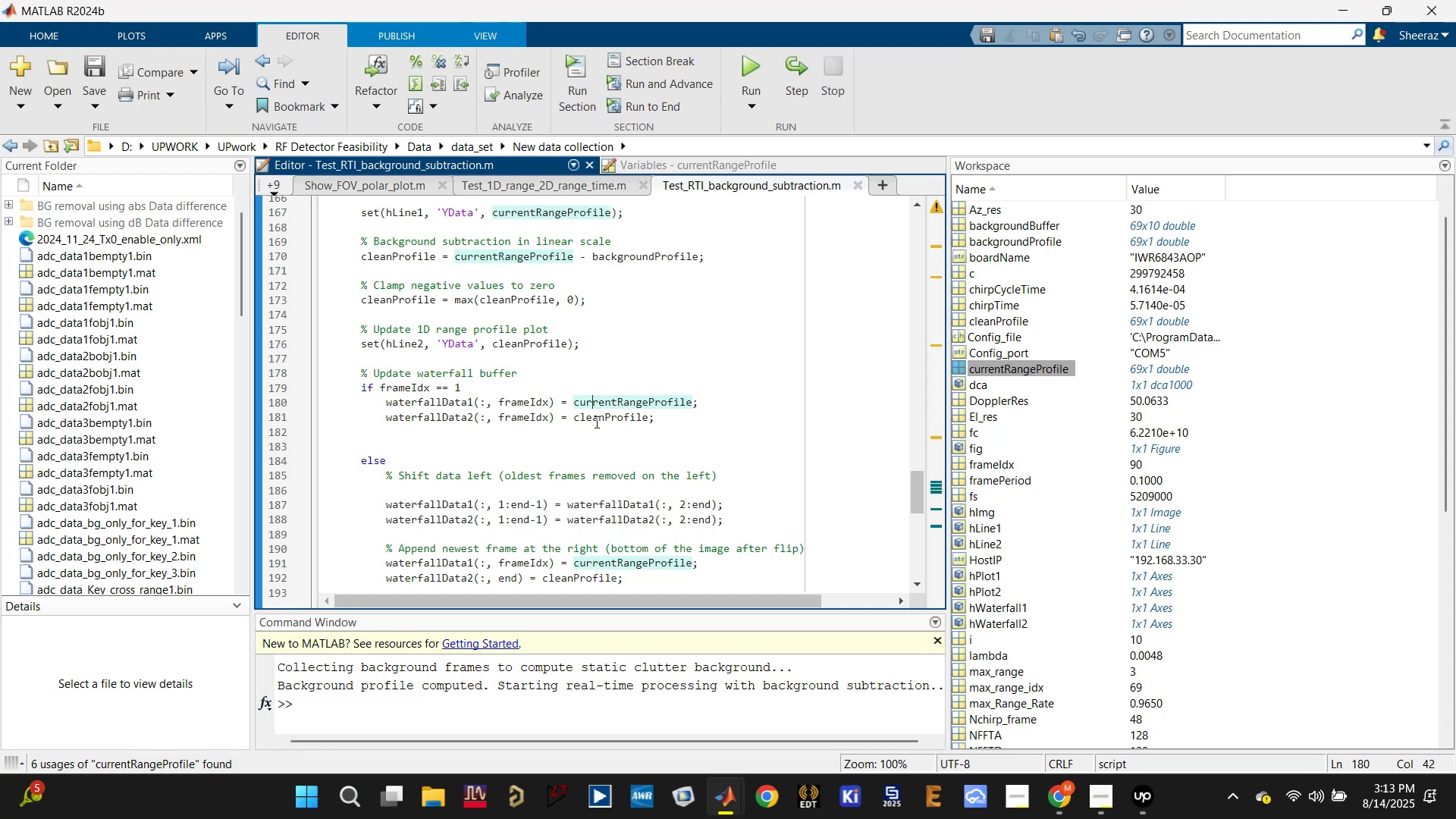 
wait(5.32)
 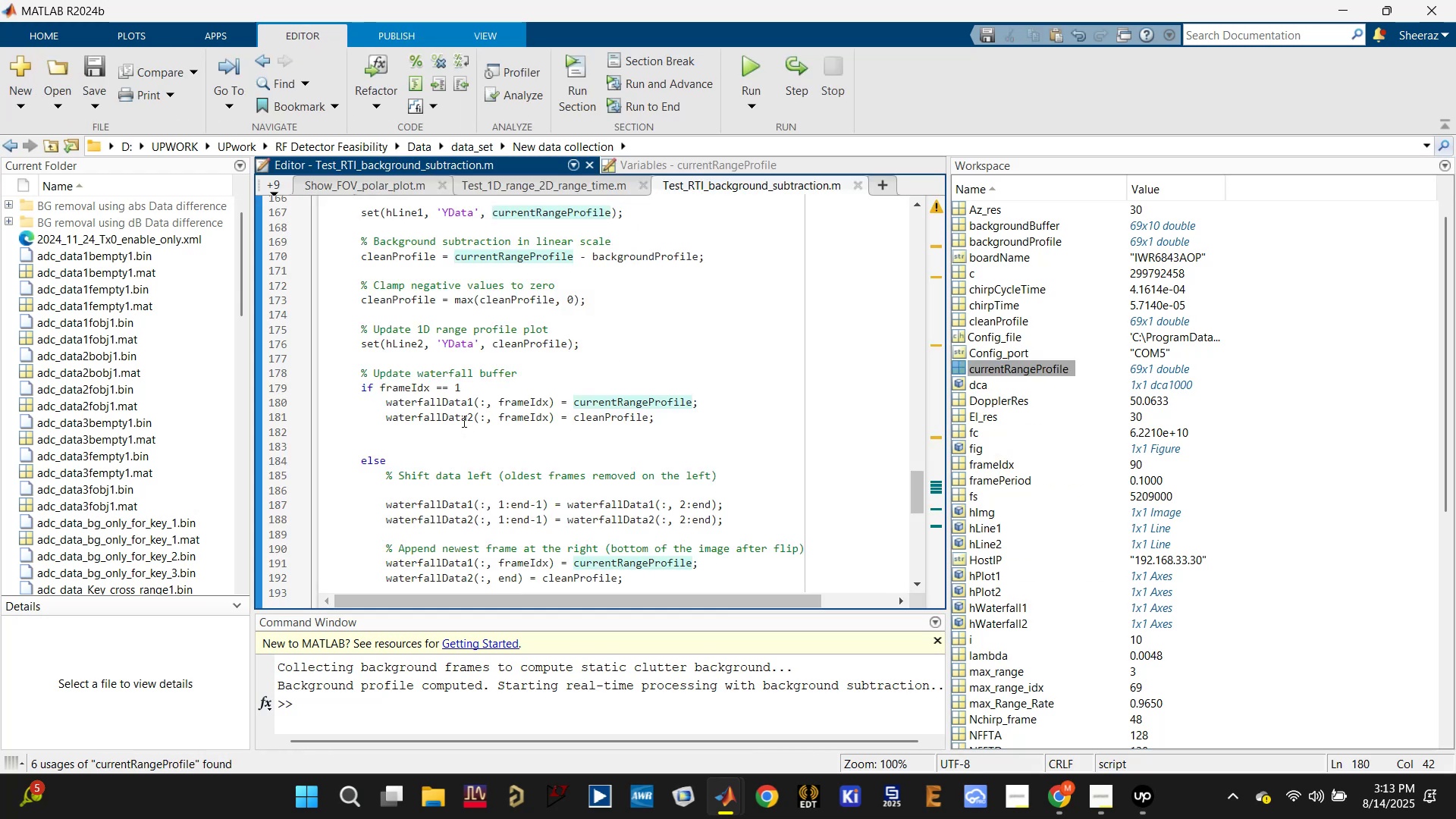 
mouse_move([977, 321])
 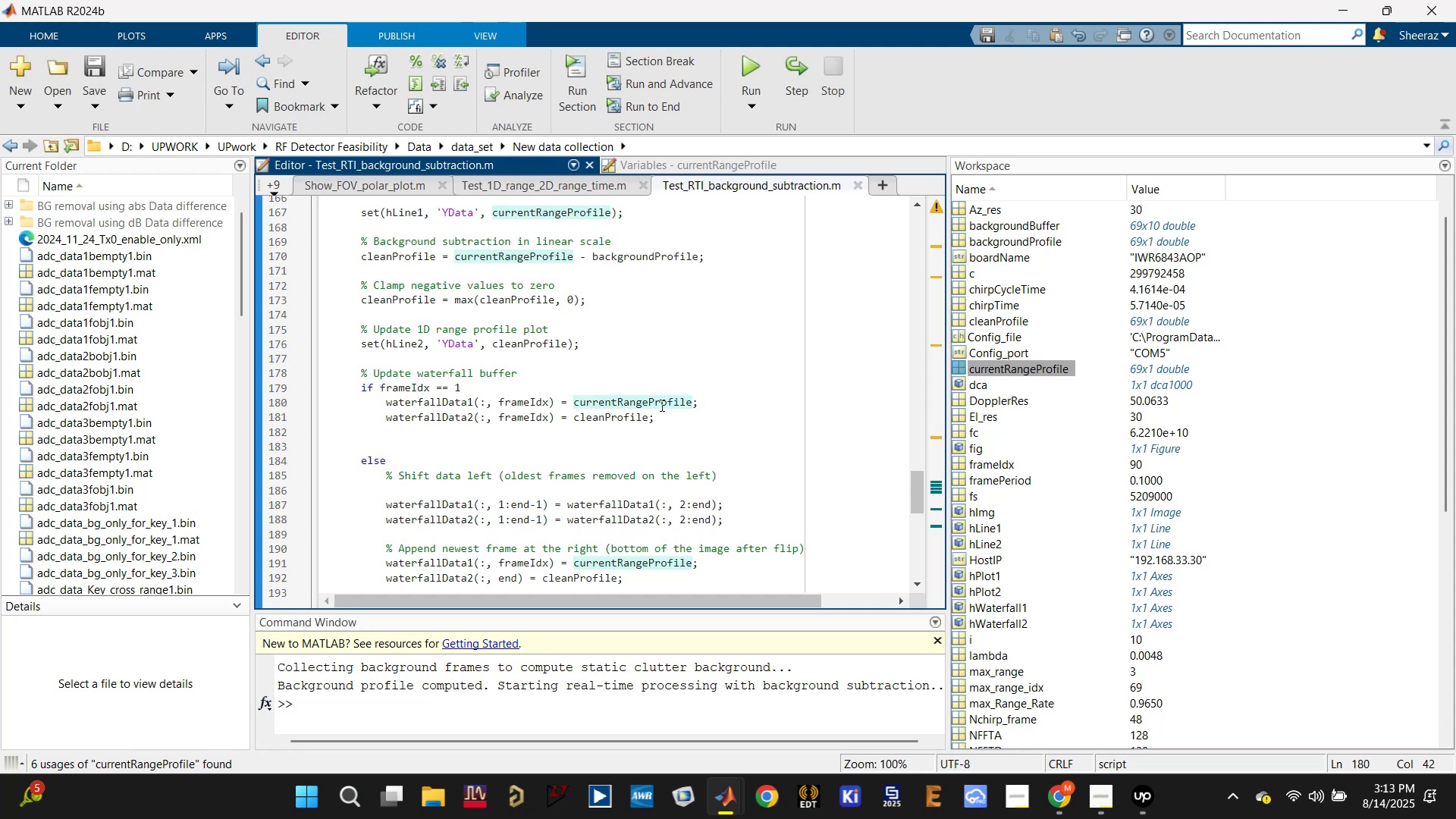 
left_click([620, 413])
 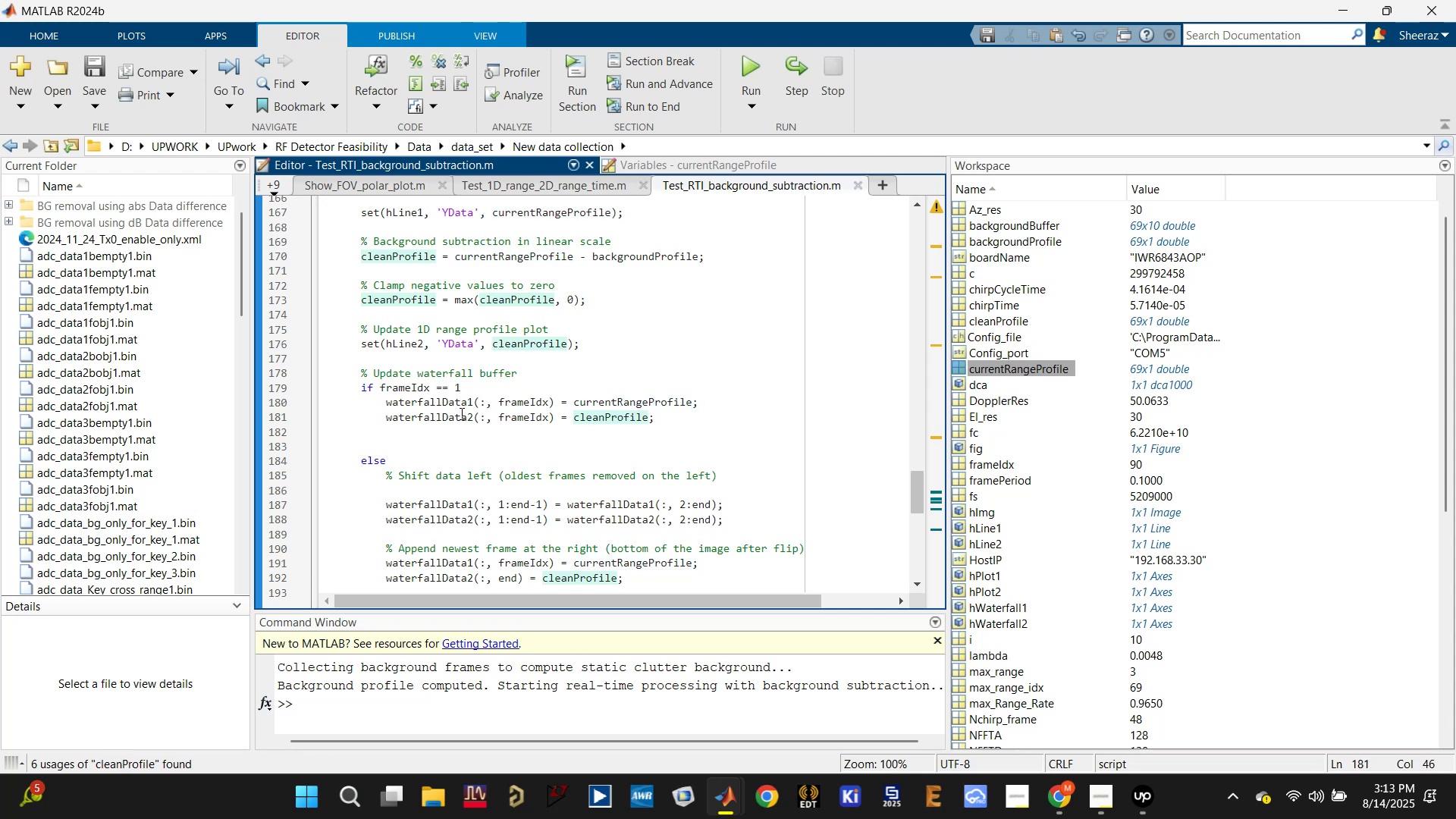 
left_click([472, 399])
 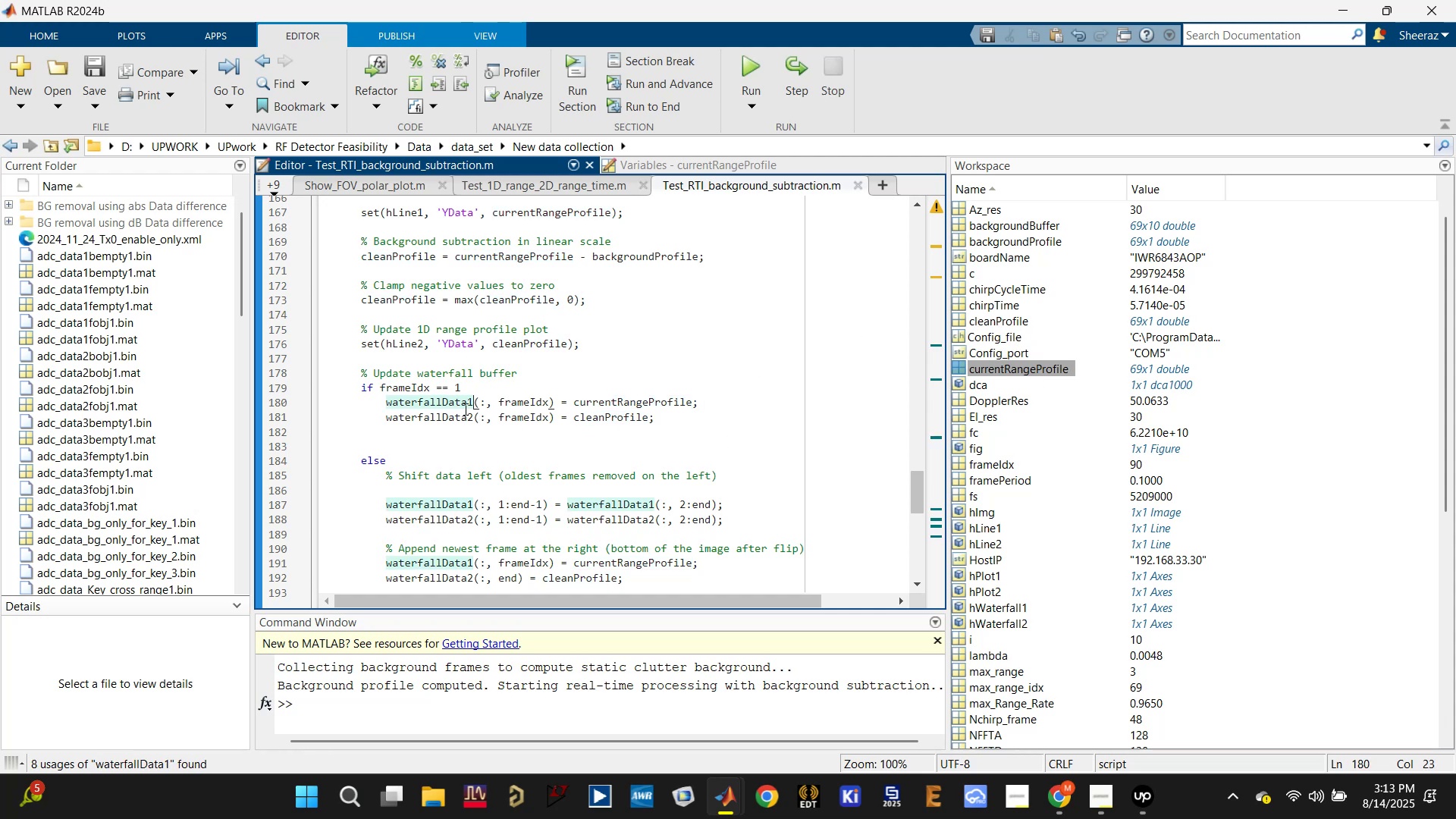 
left_click([462, 418])
 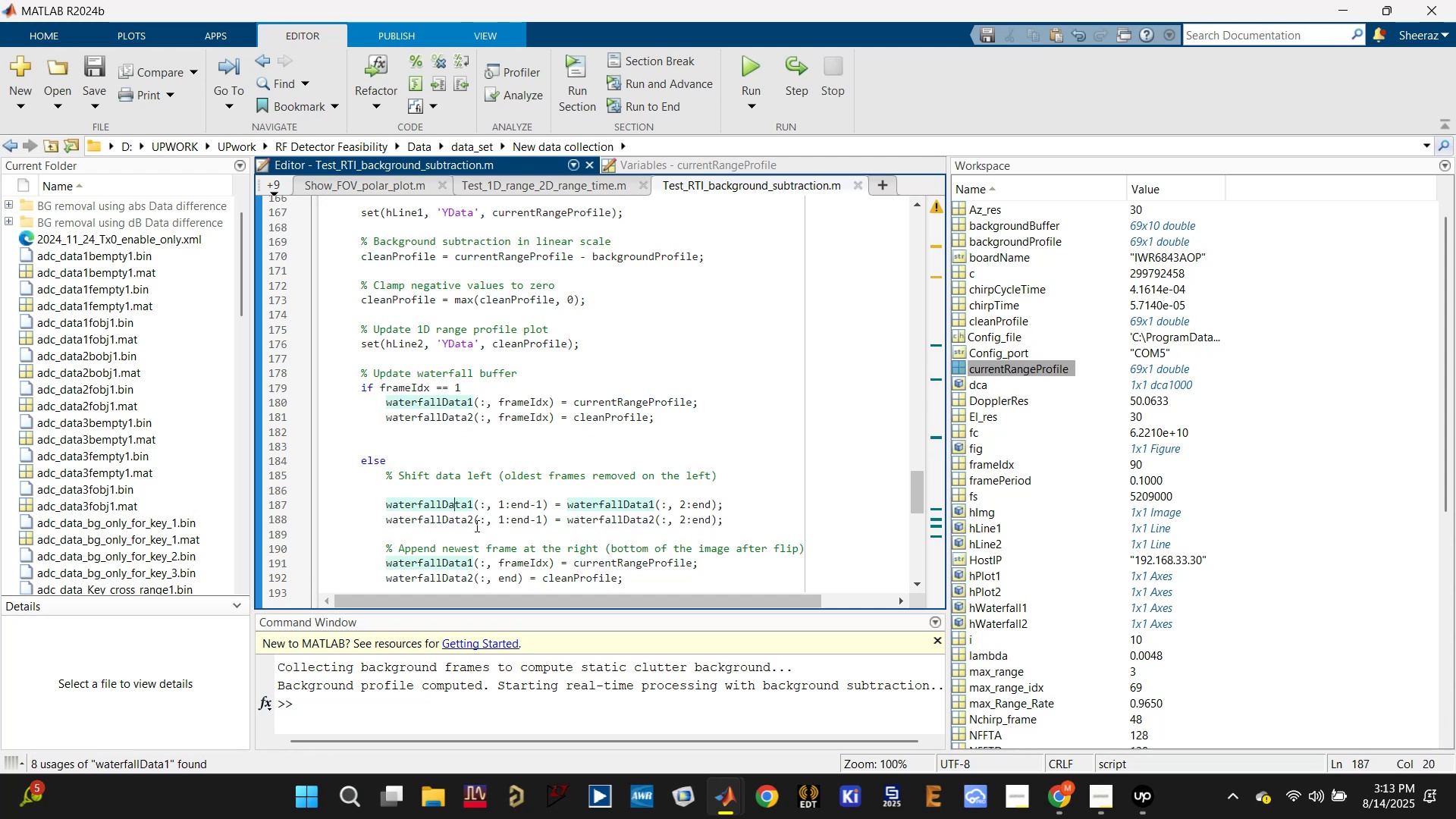 
left_click([435, 524])
 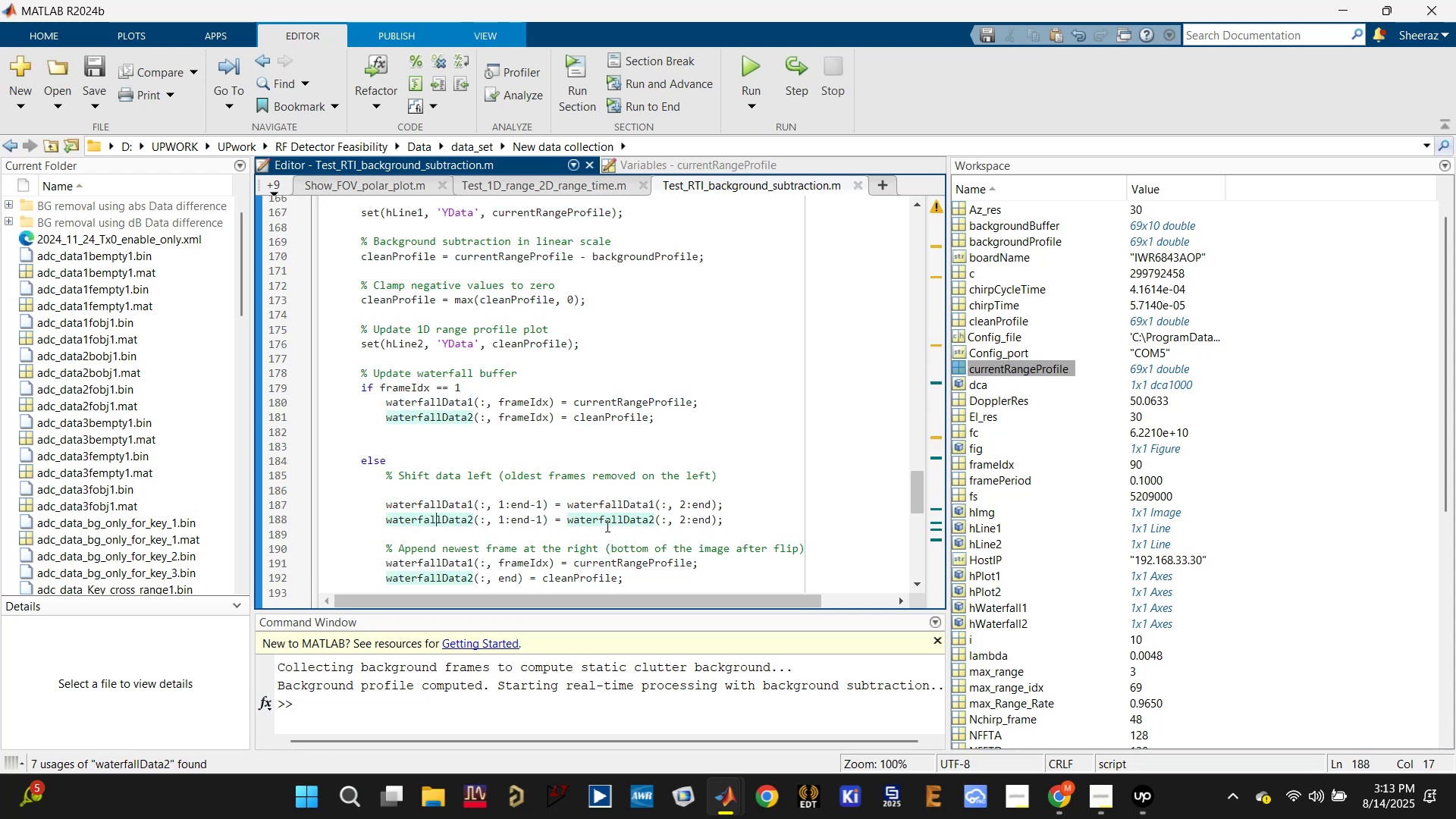 
scroll: coordinate [607, 526], scroll_direction: down, amount: 1.0
 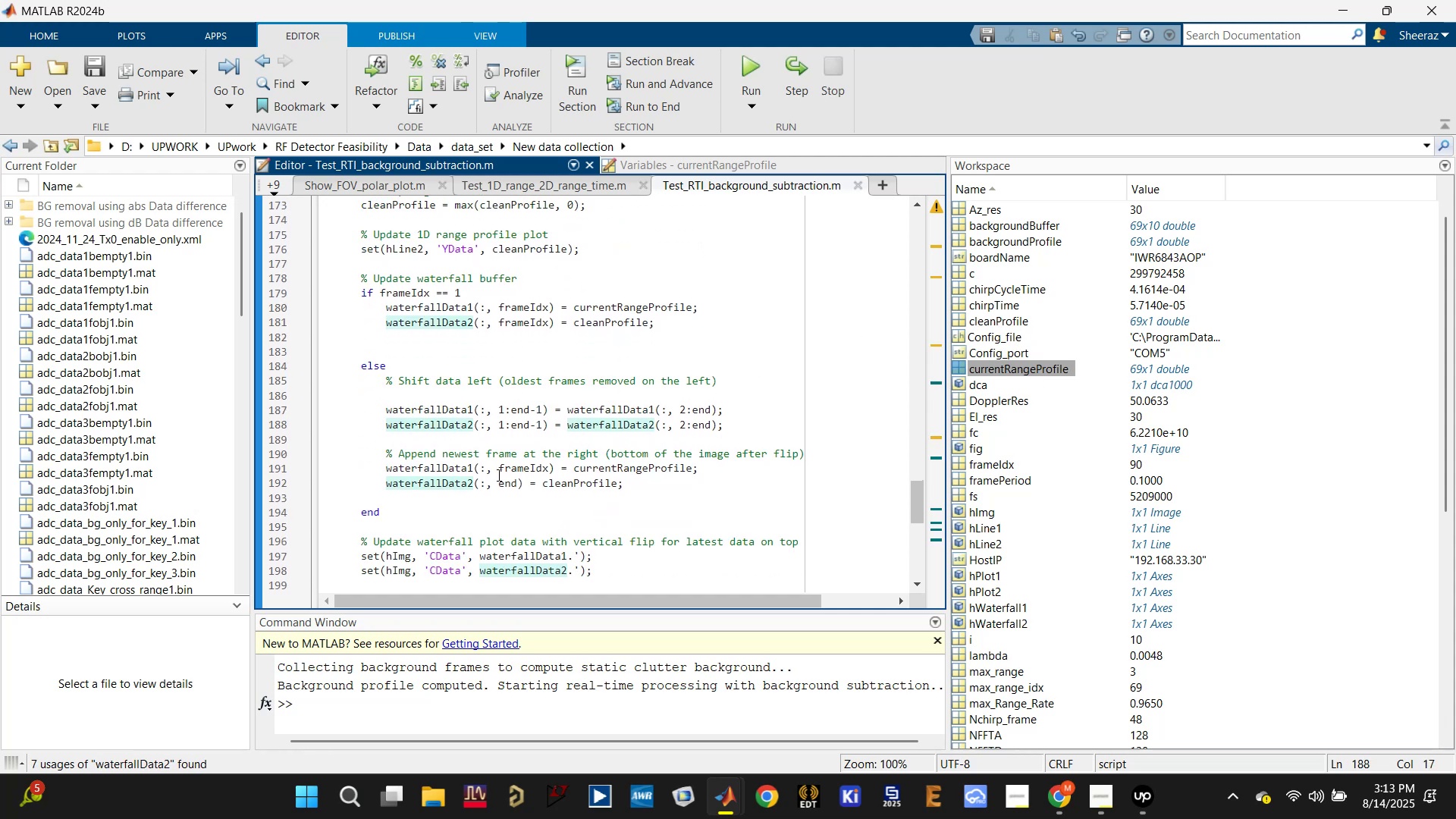 
left_click([463, 473])
 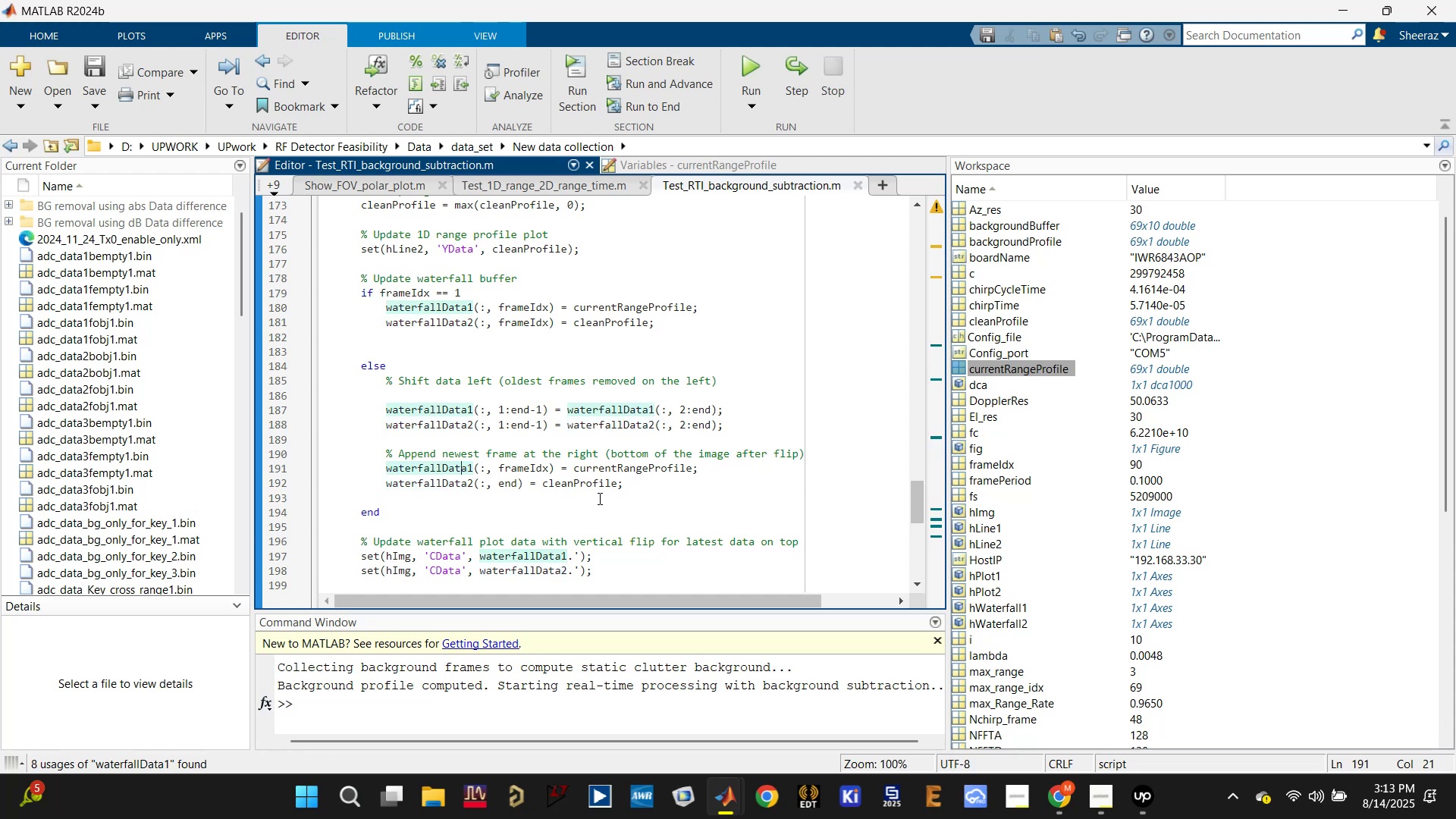 
left_click([601, 488])
 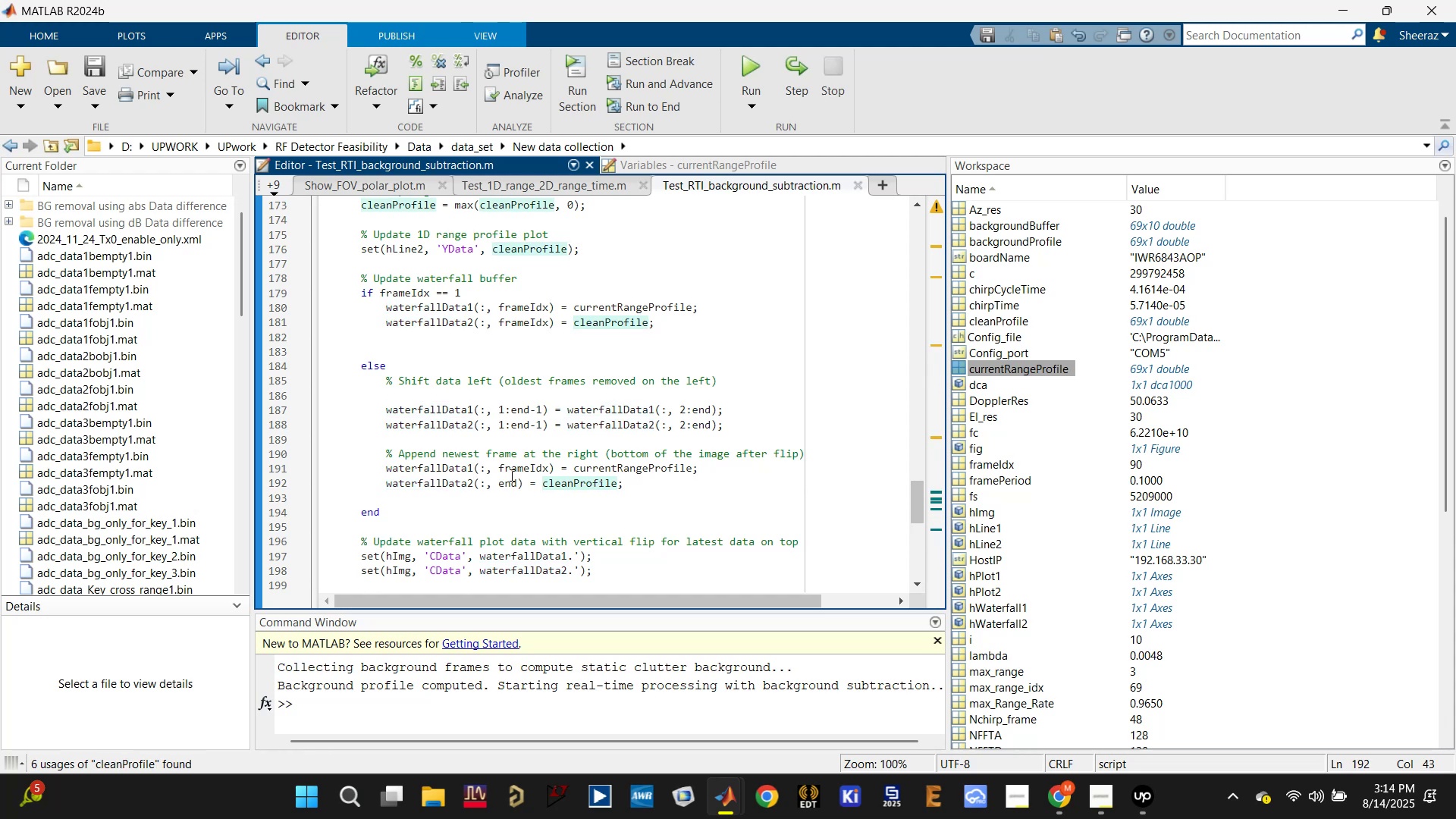 
left_click([455, 469])
 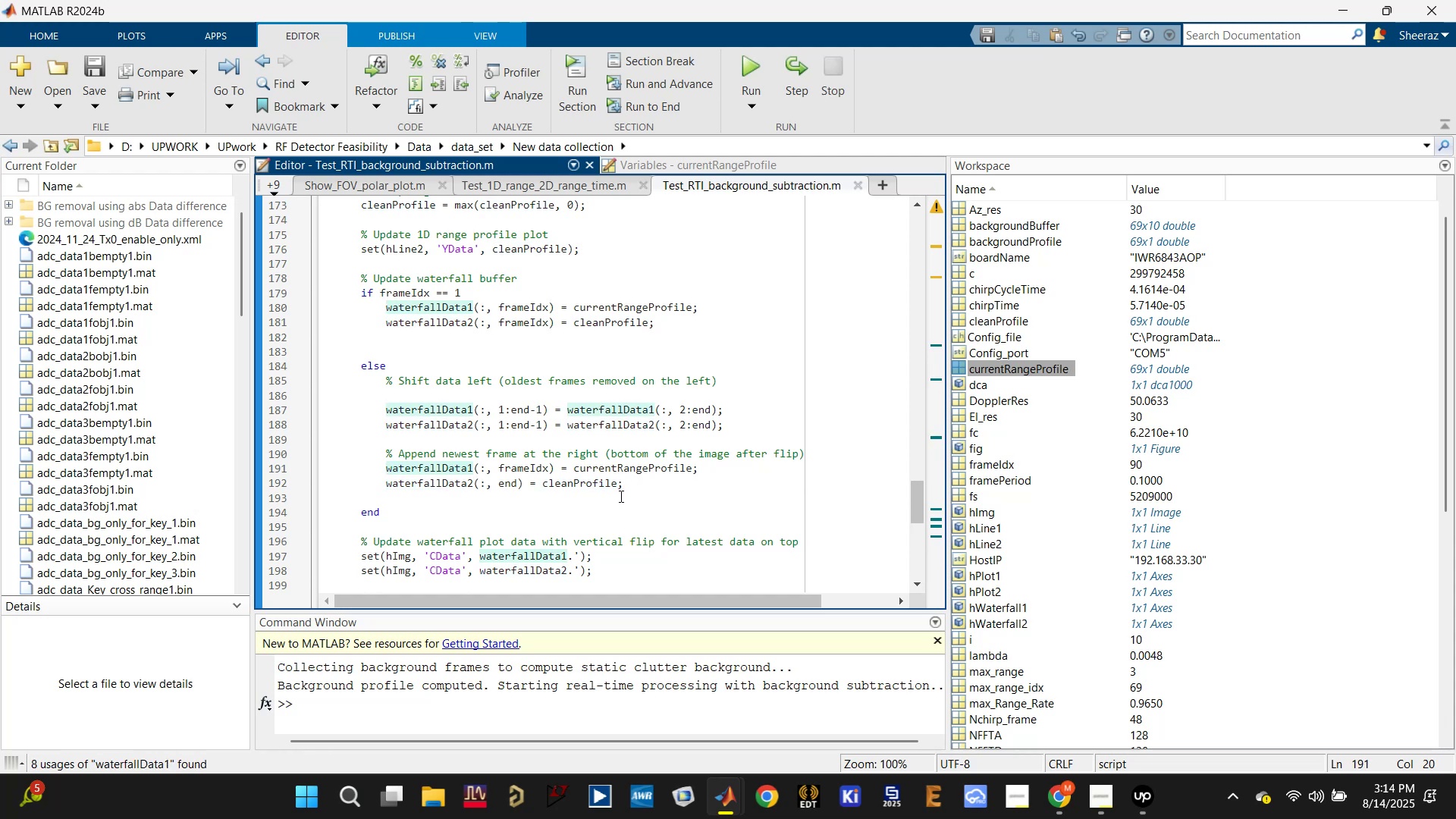 
scroll: coordinate [557, 557], scroll_direction: down, amount: 1.0
 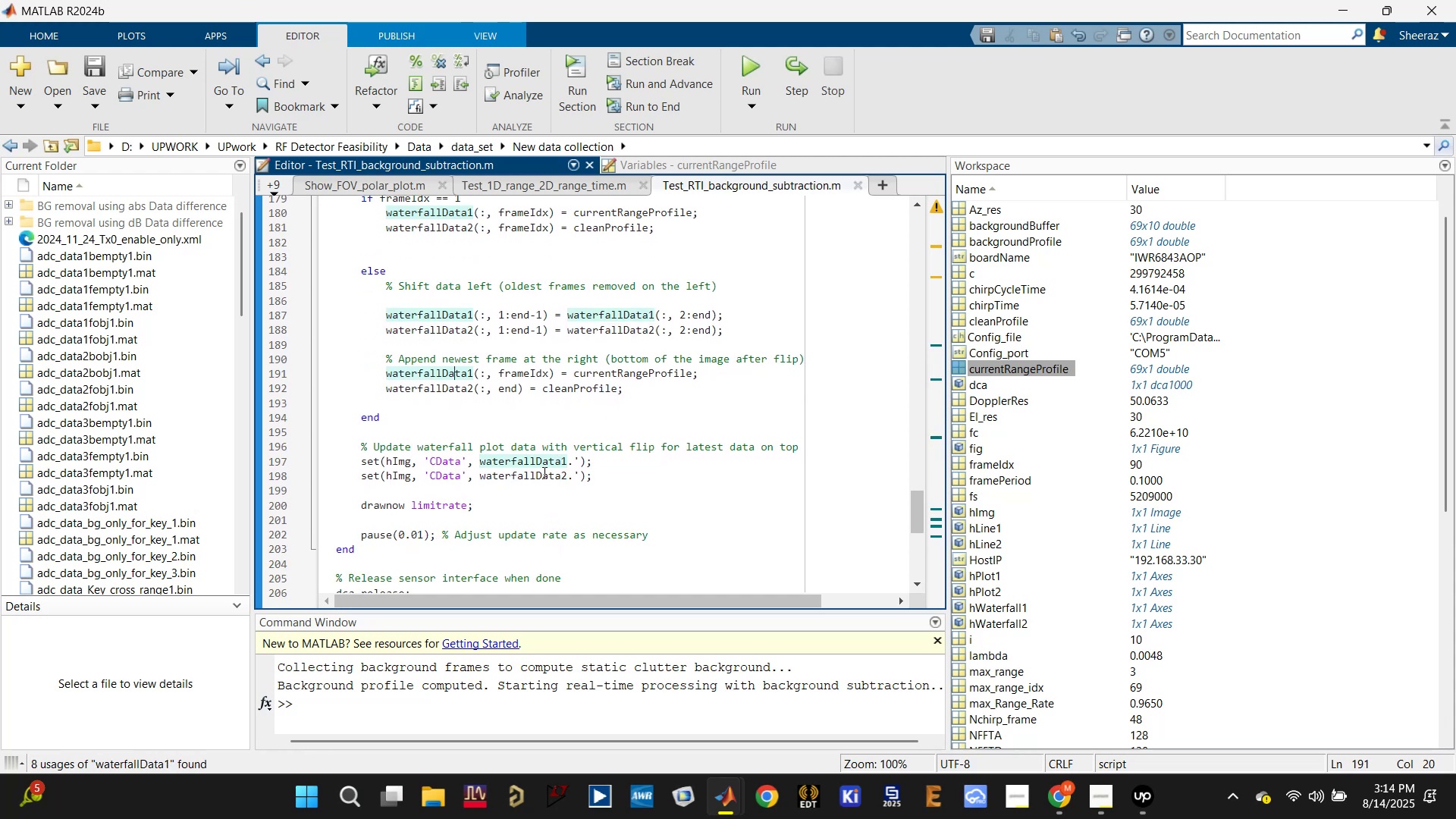 
left_click([543, 472])
 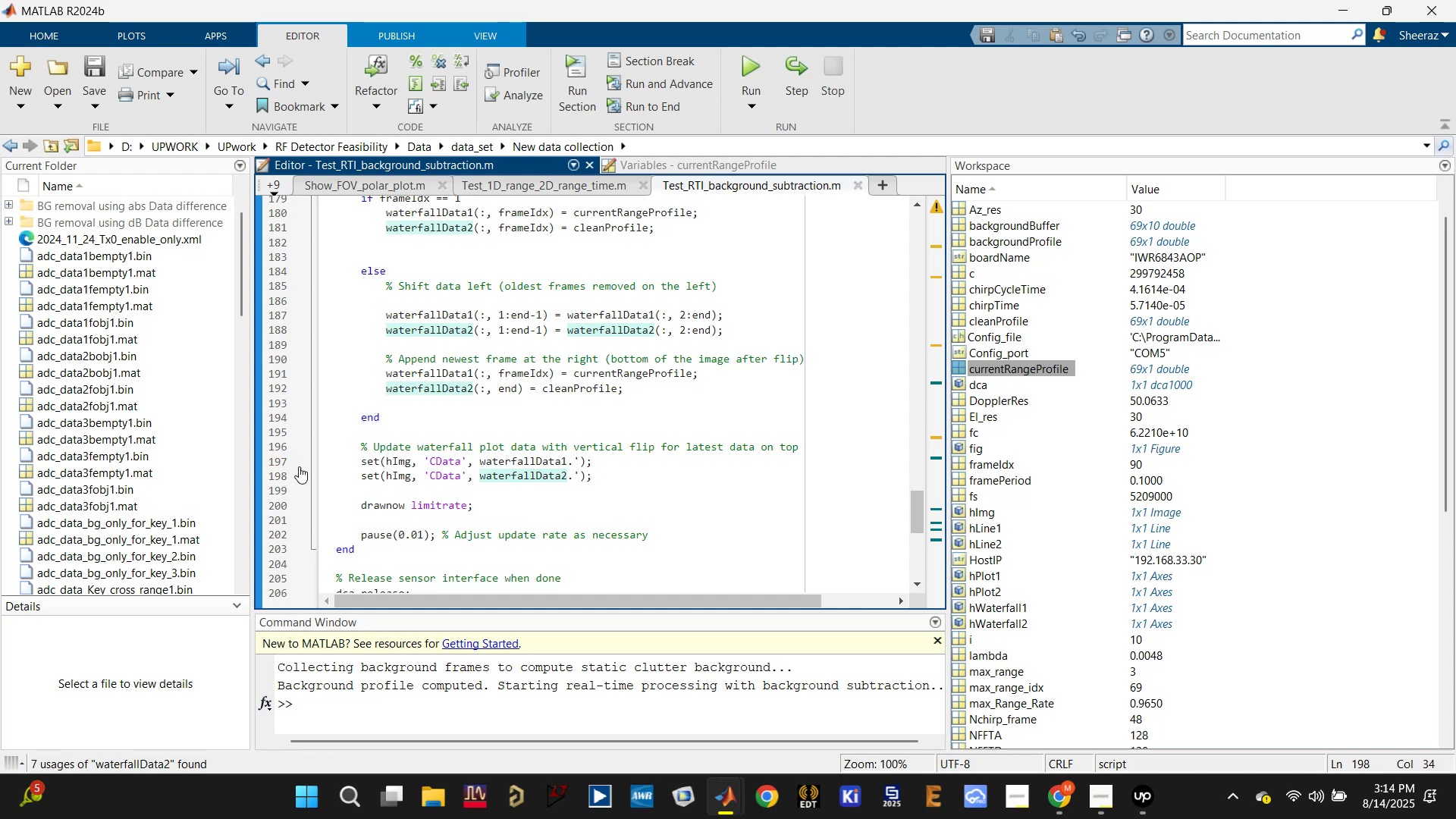 
wait(5.69)
 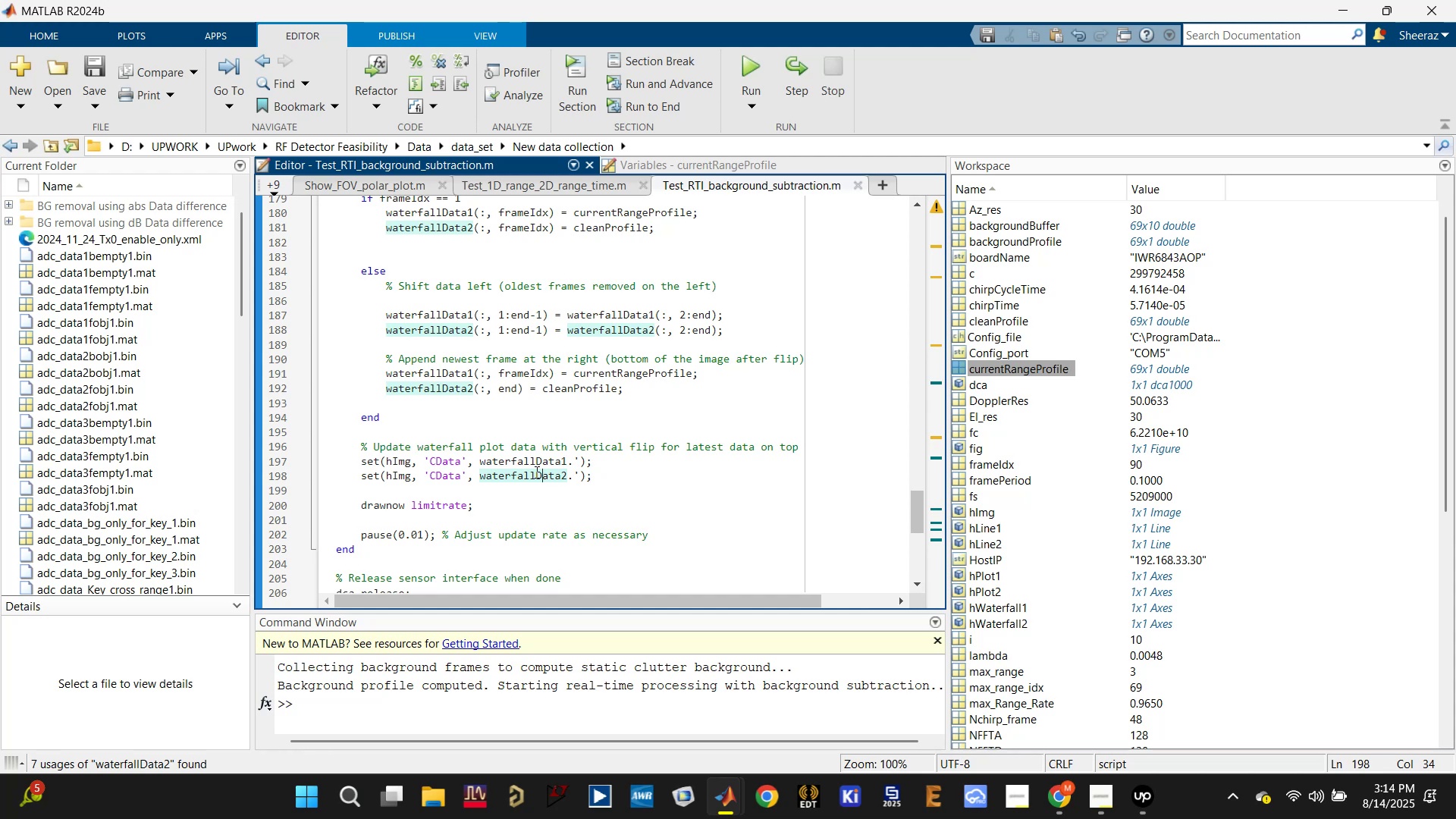 
scroll: coordinate [577, 520], scroll_direction: down, amount: 1.0
 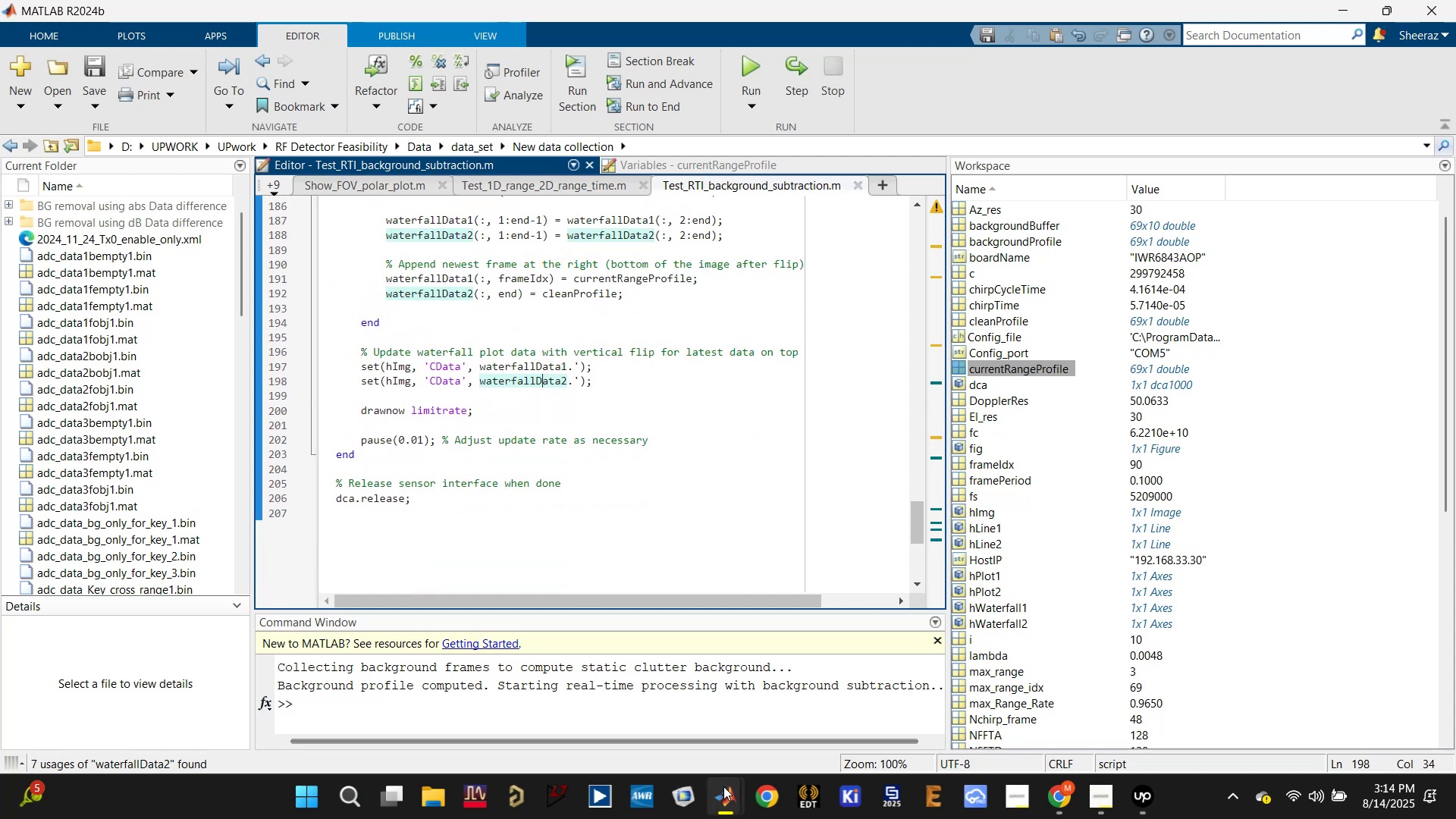 
left_click([795, 679])
 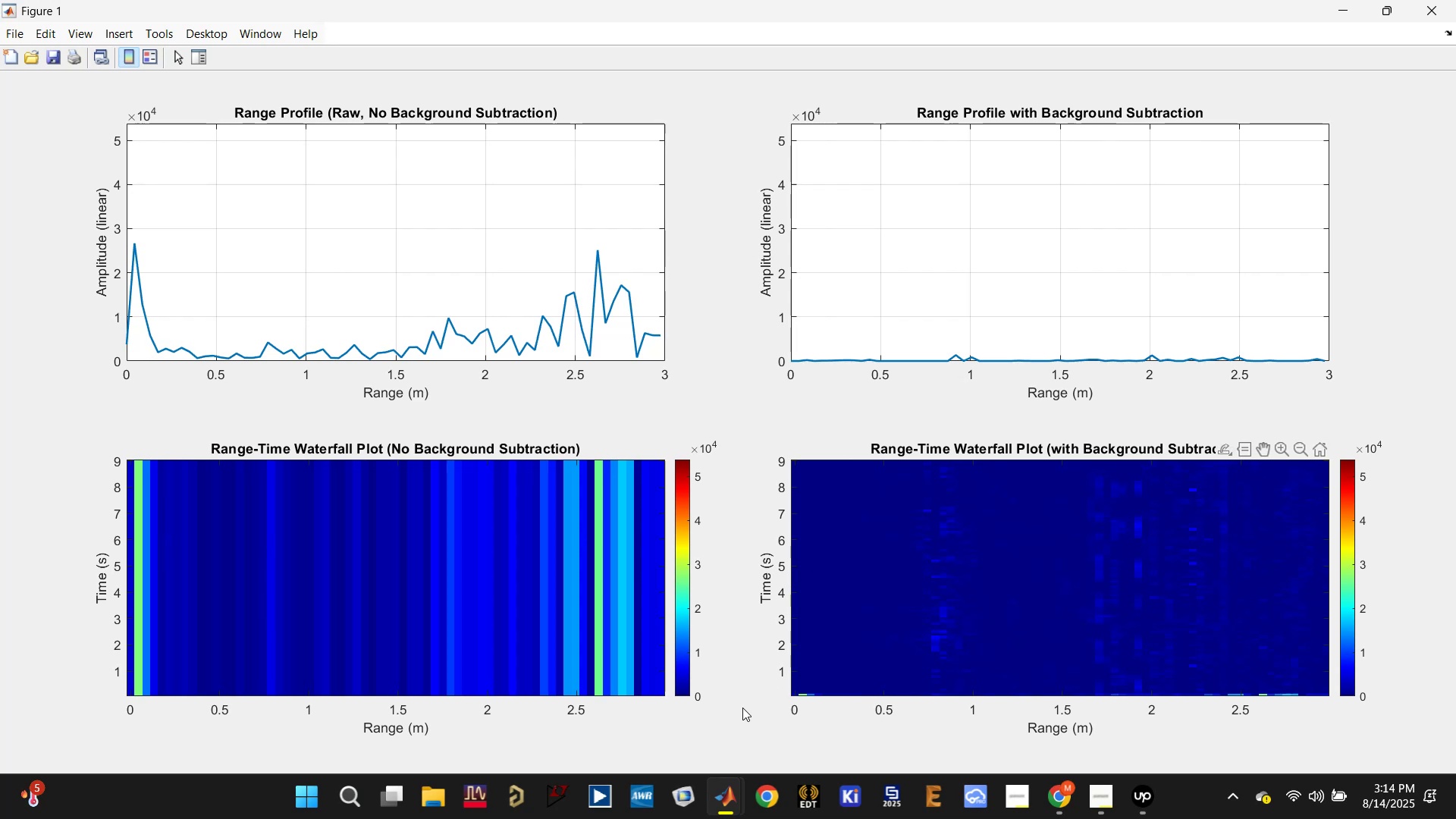 
wait(6.61)
 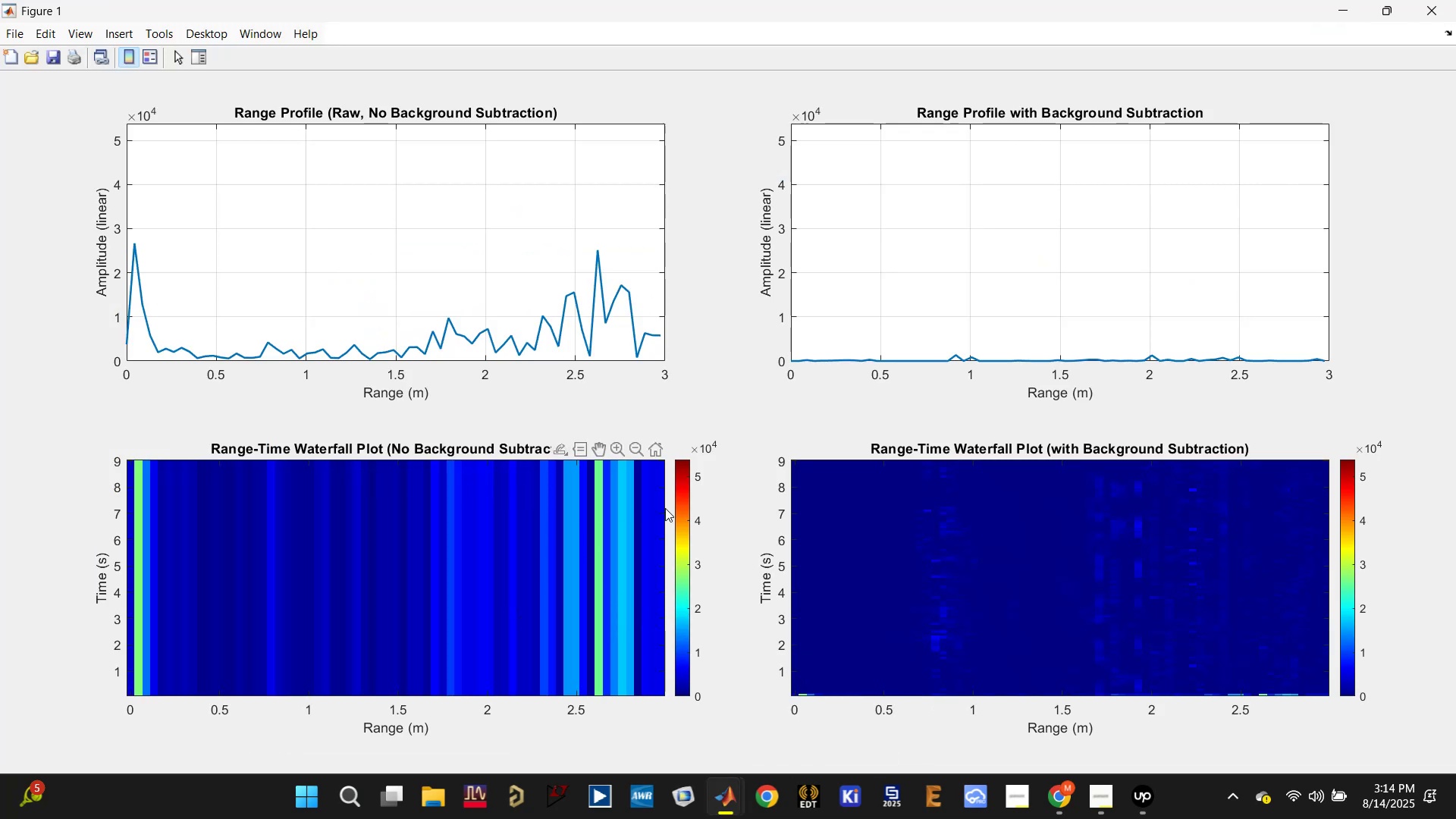 
mouse_move([704, 777])
 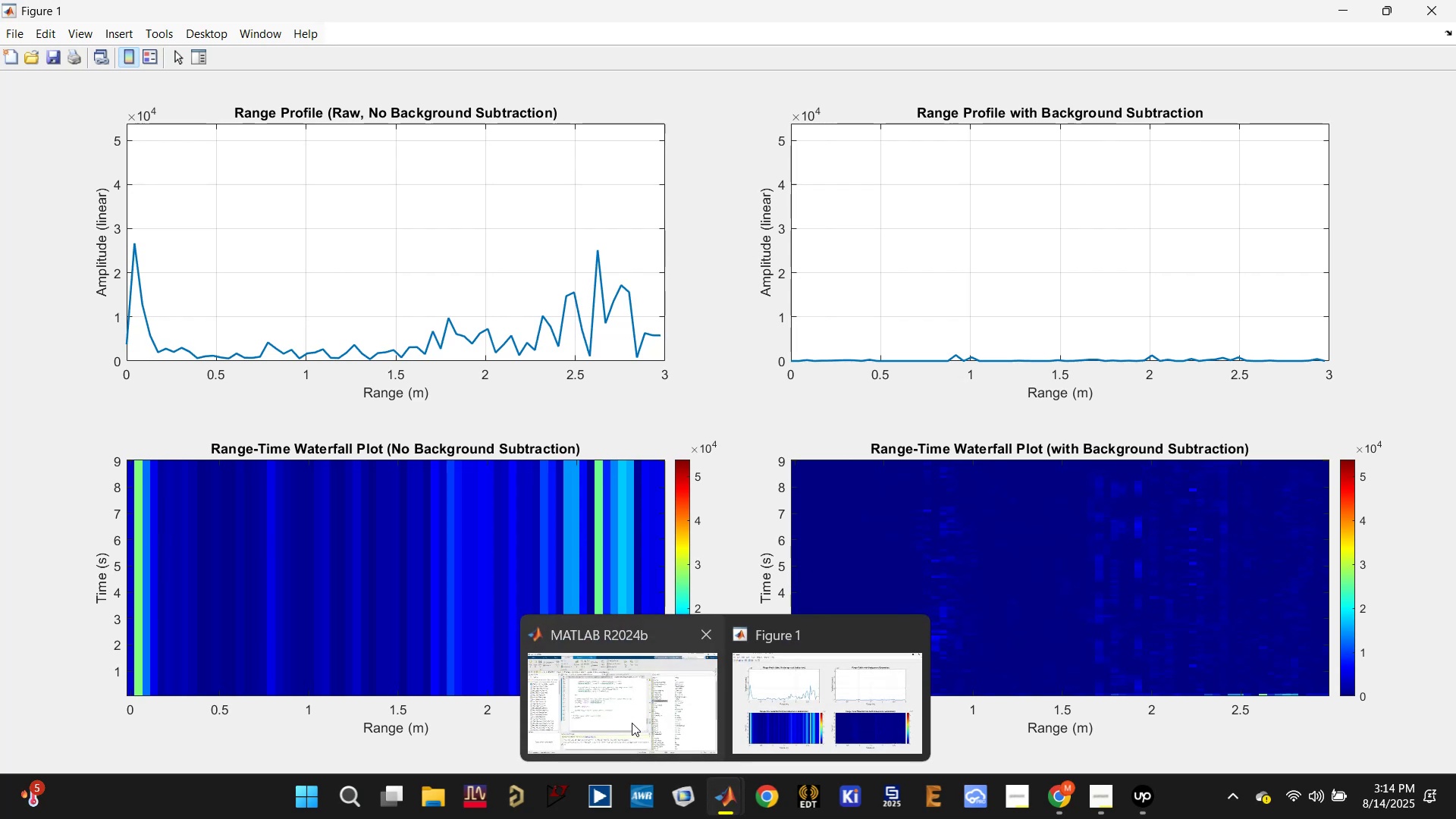 
left_click([632, 723])
 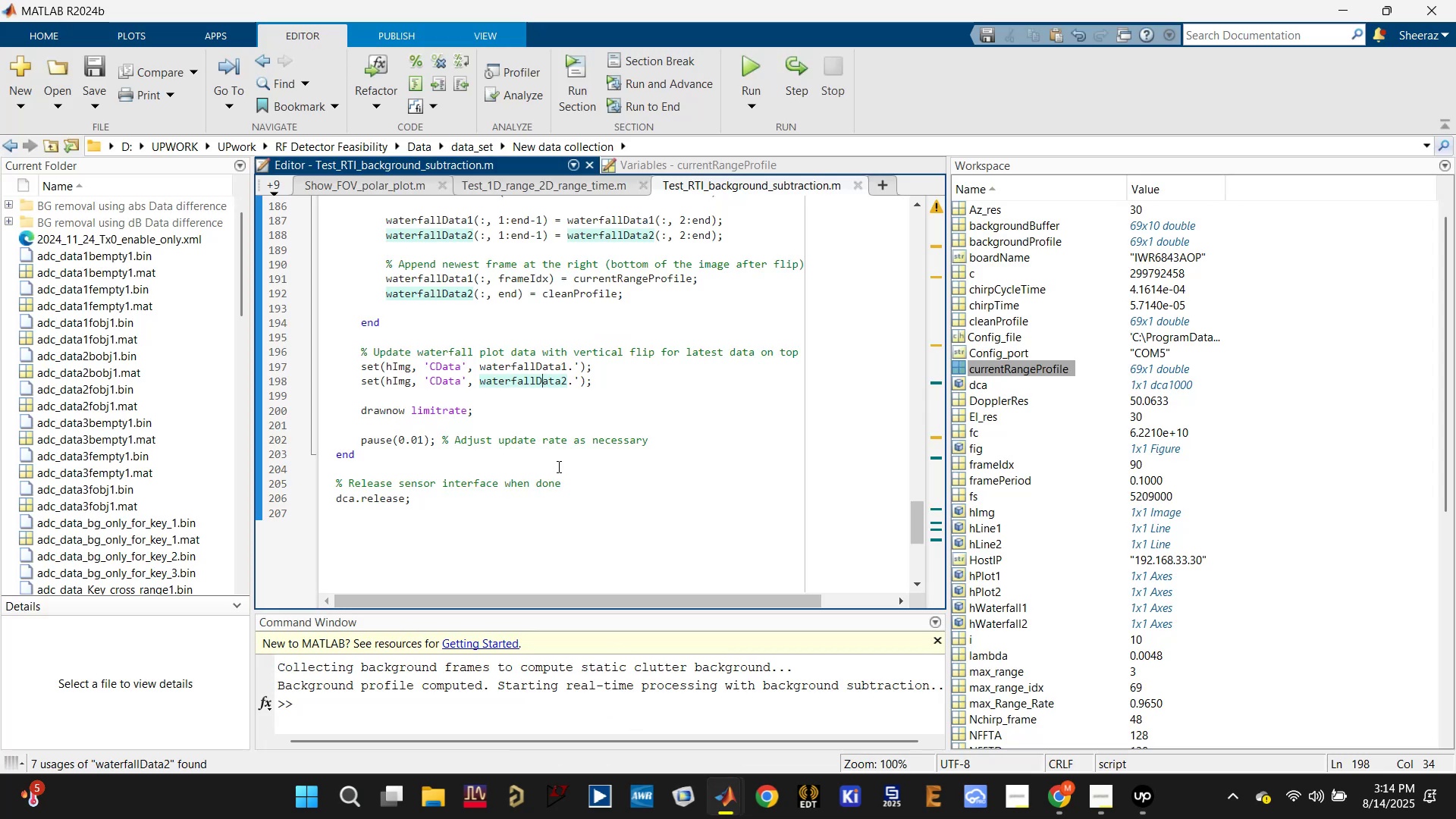 
scroll: coordinate [532, 508], scroll_direction: up, amount: 7.0
 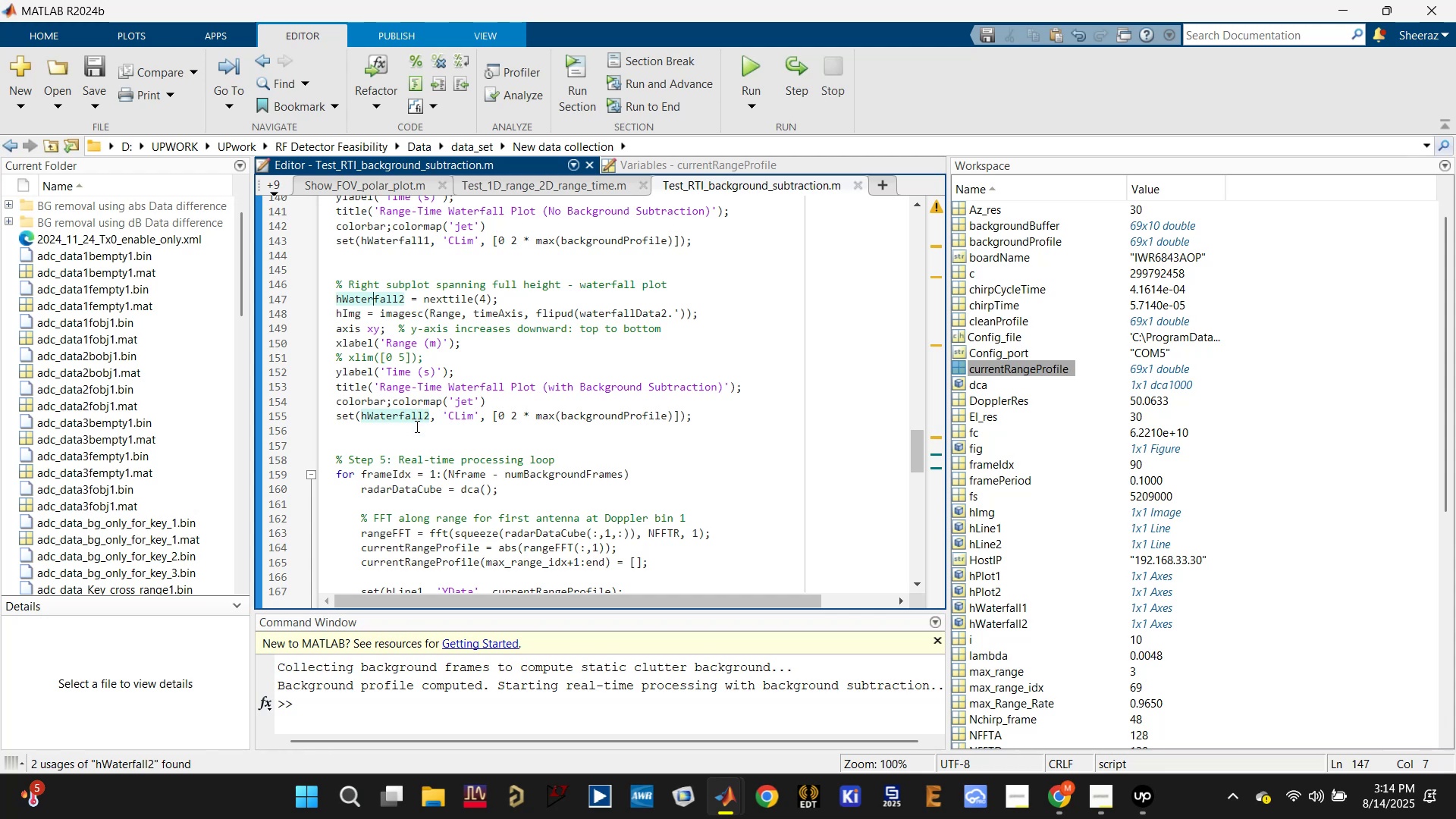 
left_click([574, 411])
 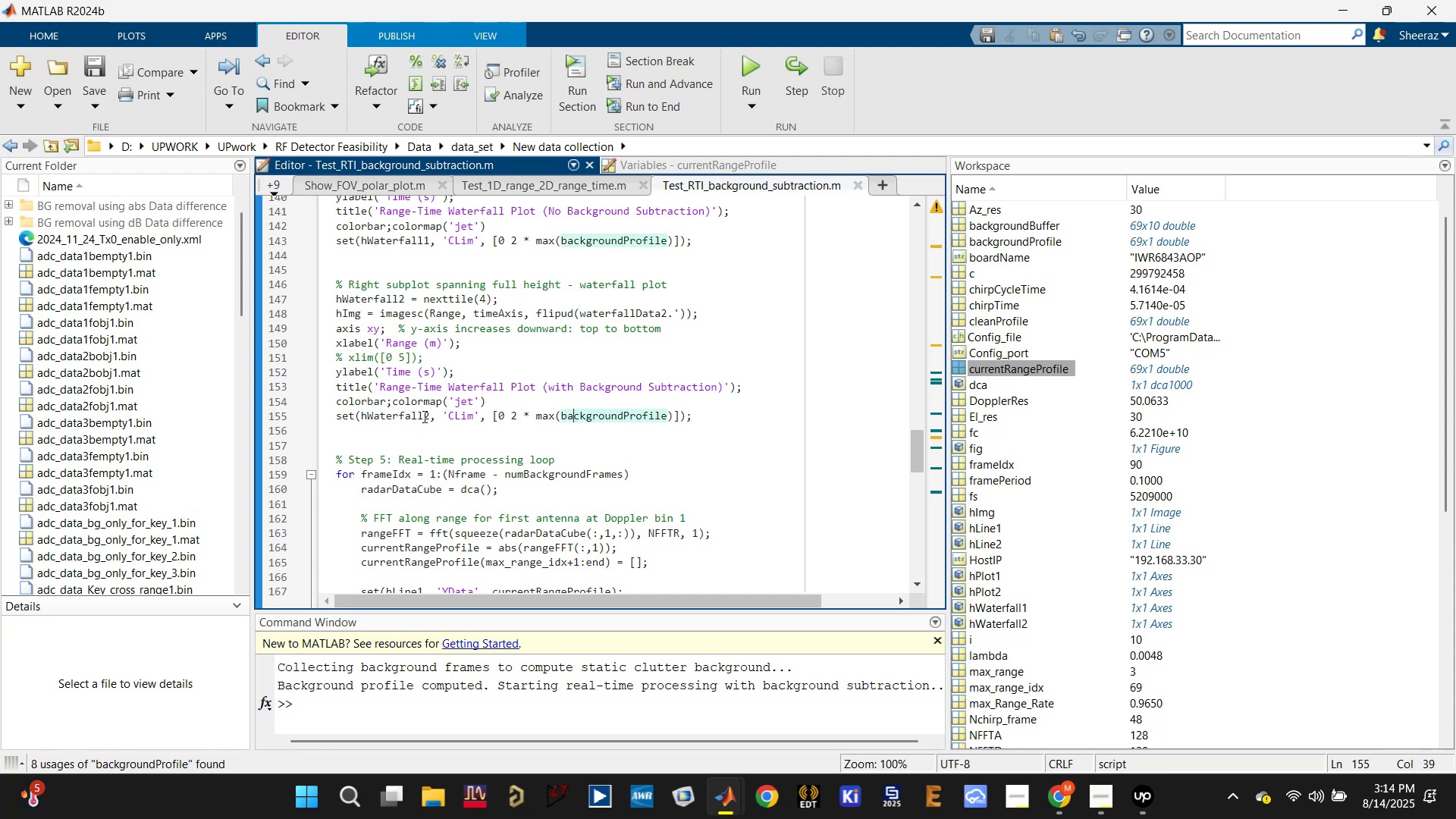 
scroll: coordinate [421, 416], scroll_direction: up, amount: 1.0
 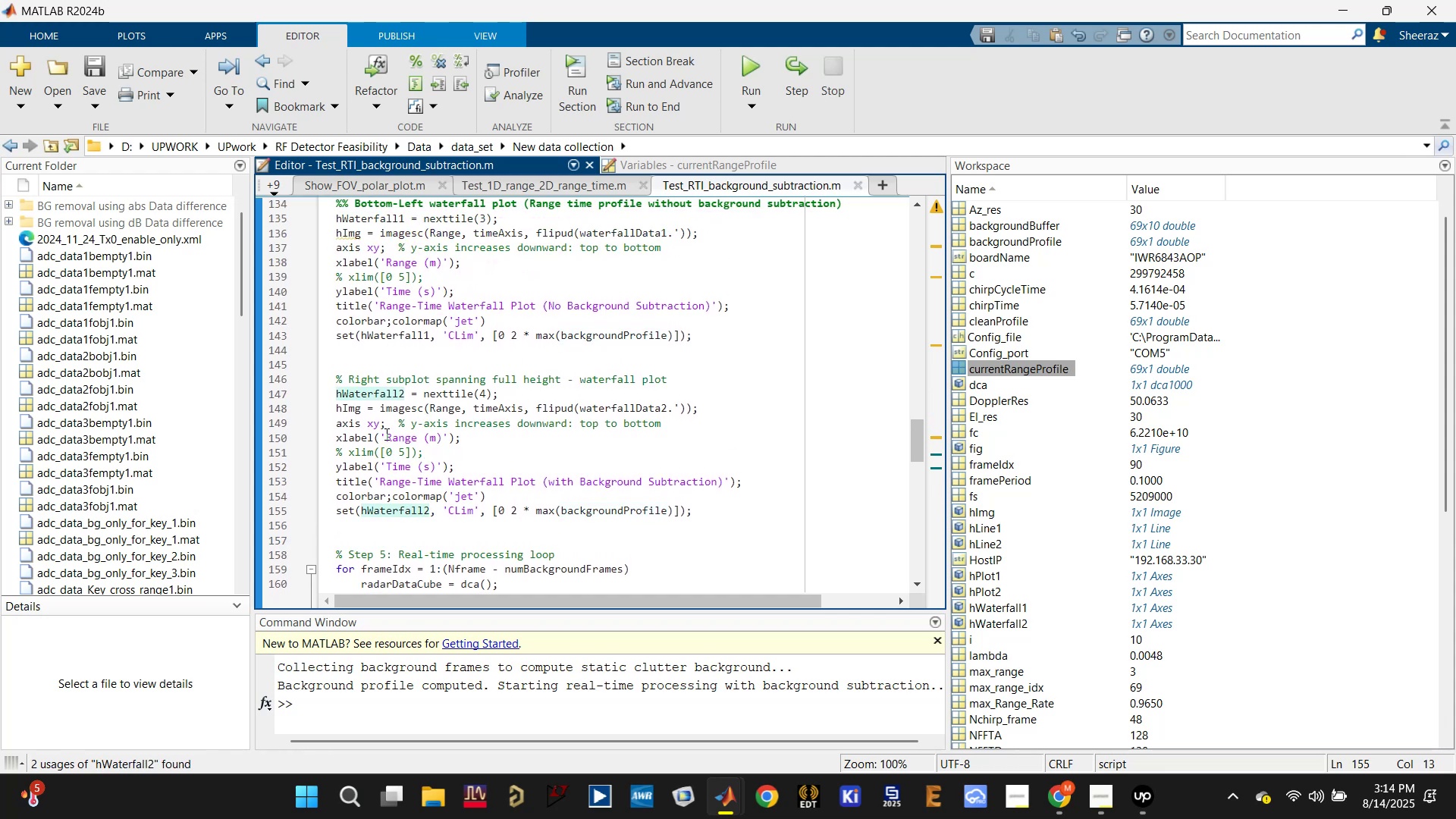 
left_click([394, 338])
 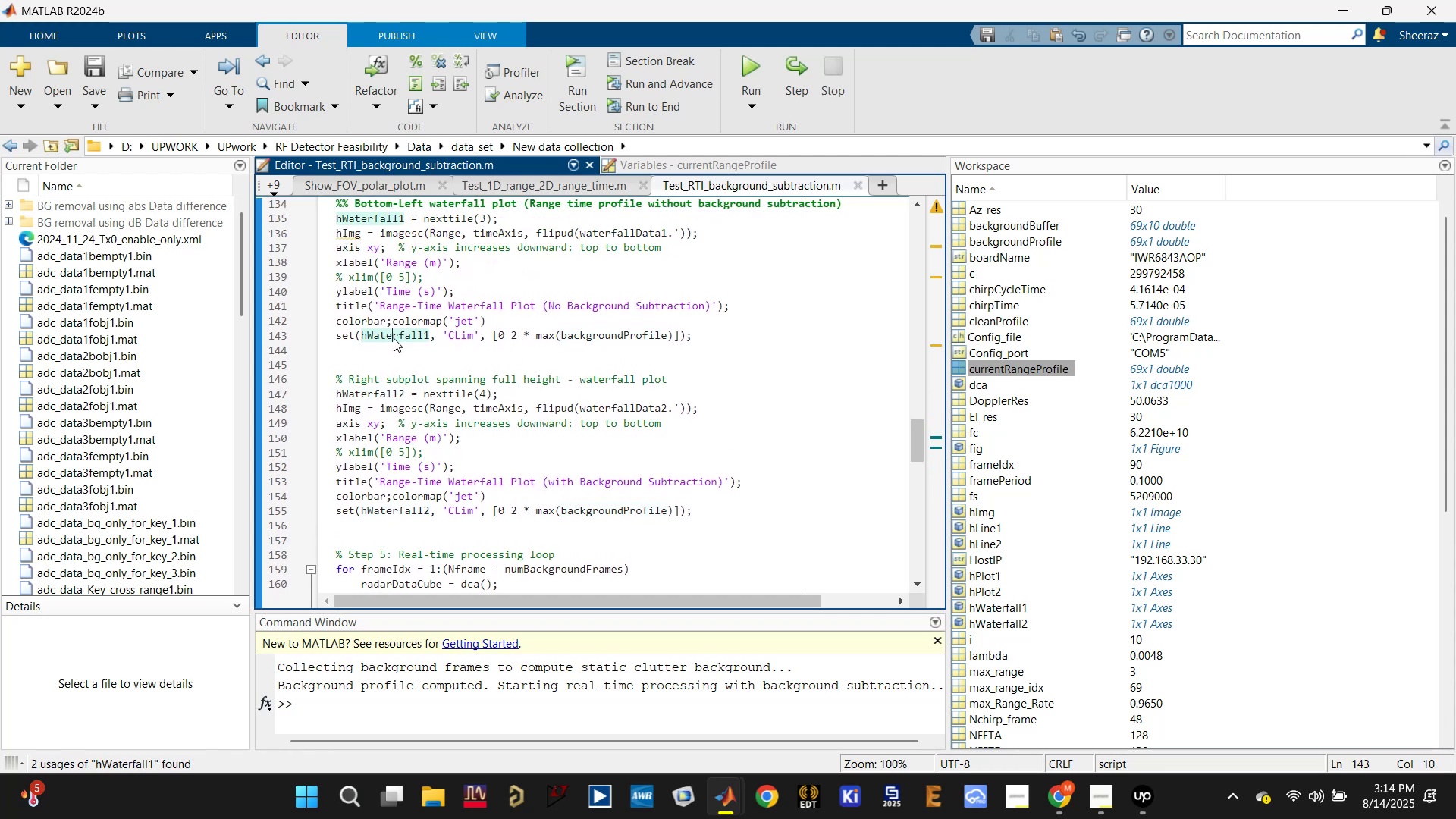 
scroll: coordinate [393, 354], scroll_direction: up, amount: 1.0
 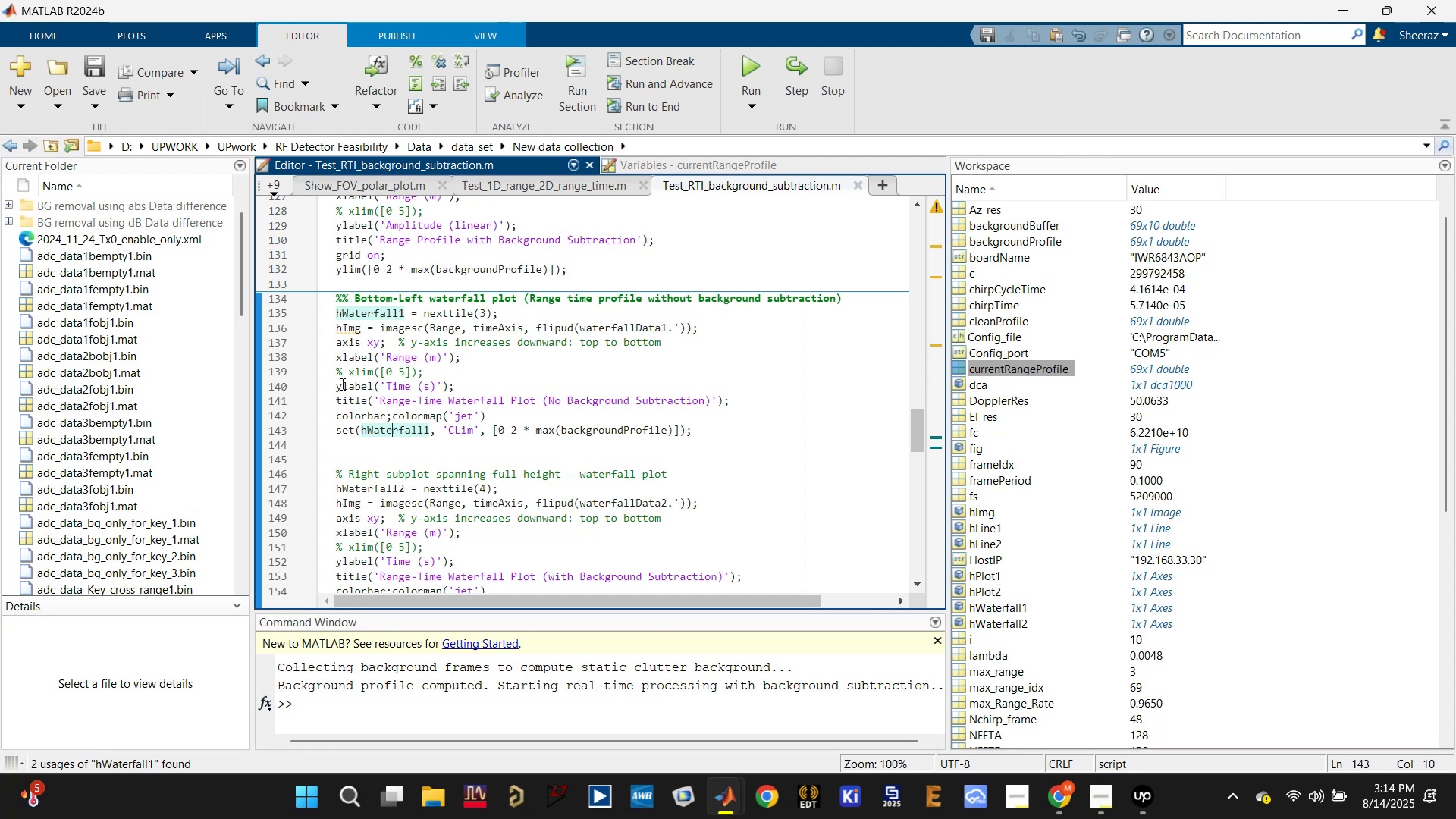 
left_click([359, 328])
 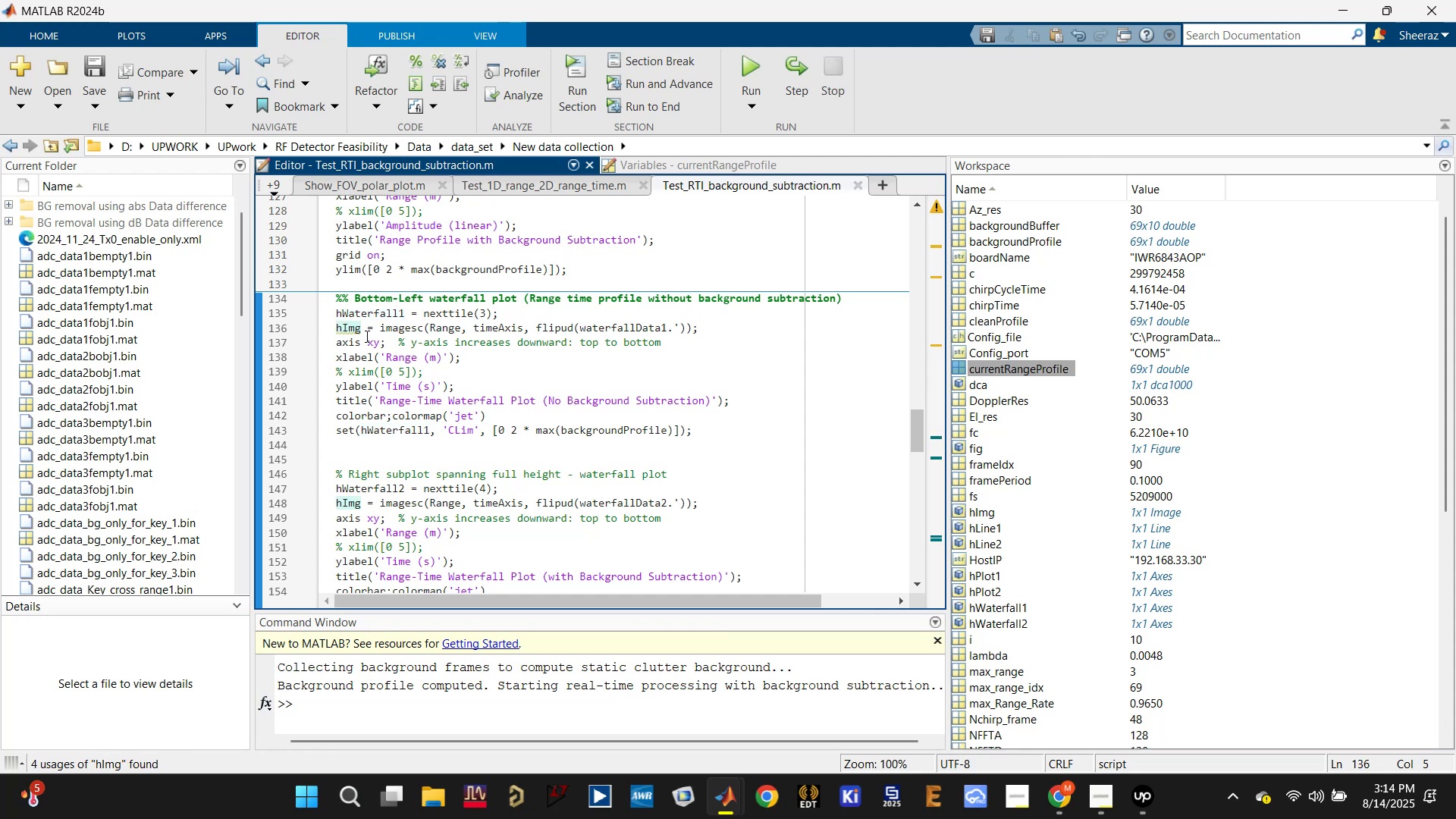 
key(1)
 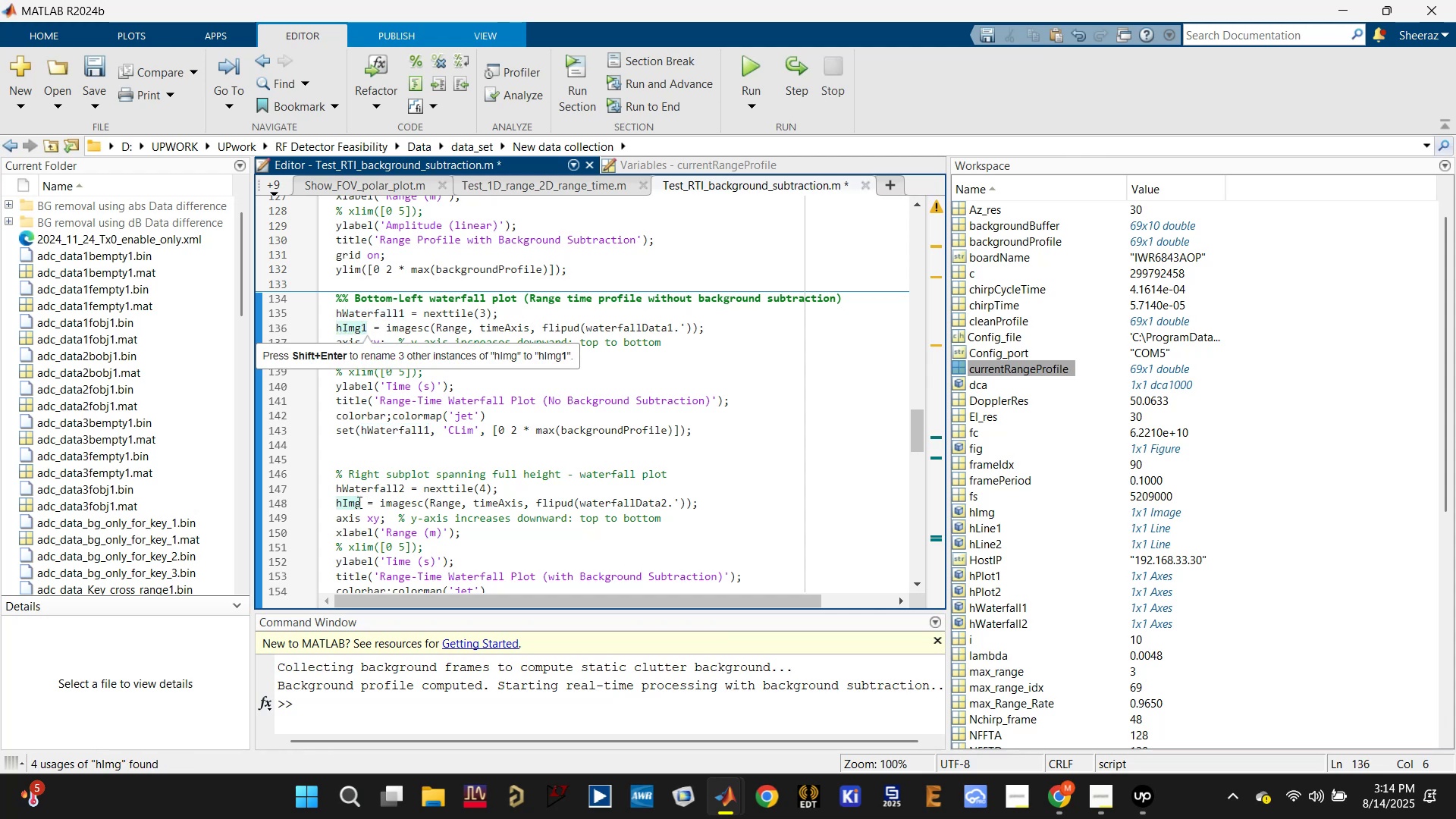 
left_click([362, 505])
 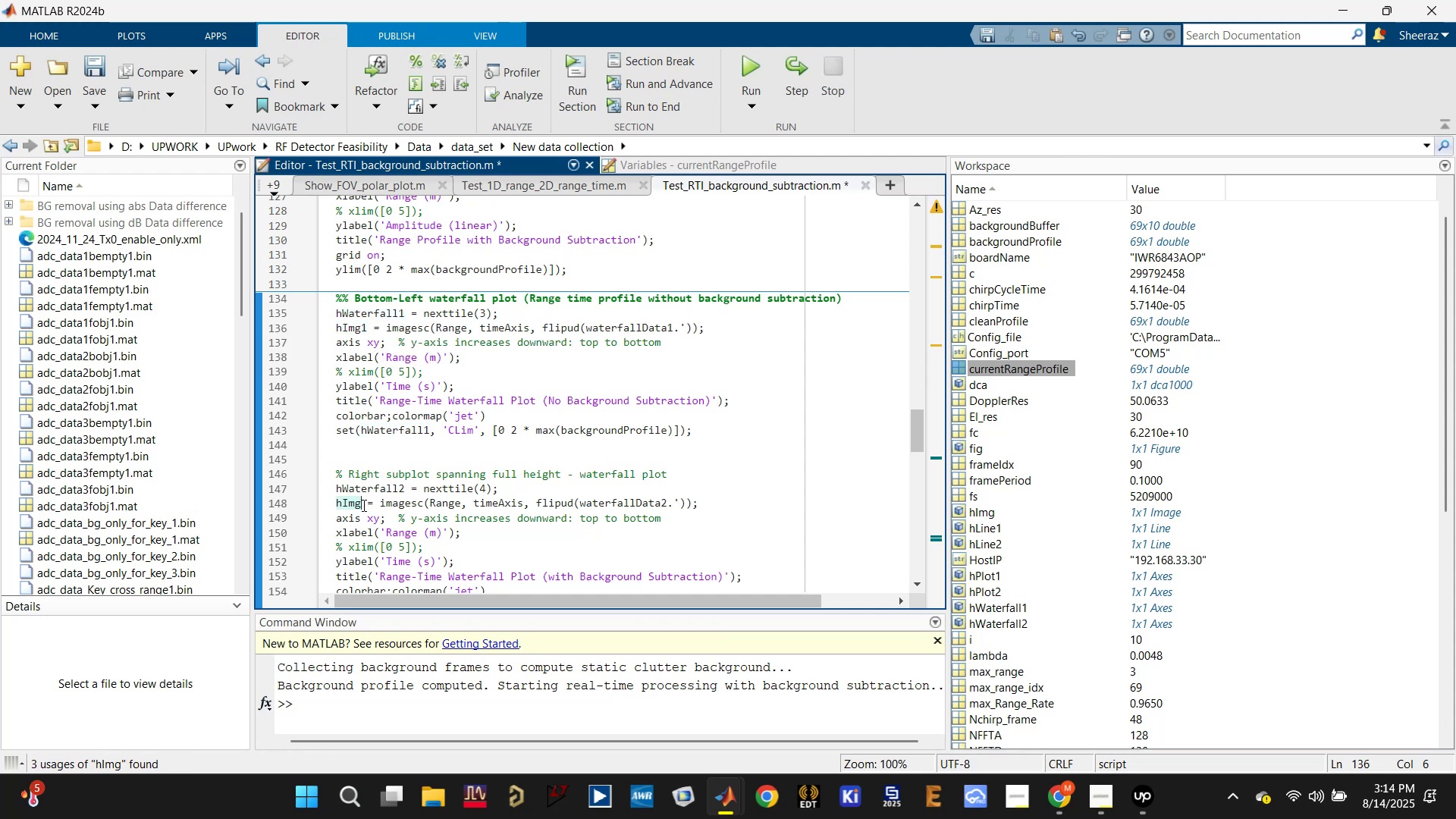 
key(2)
 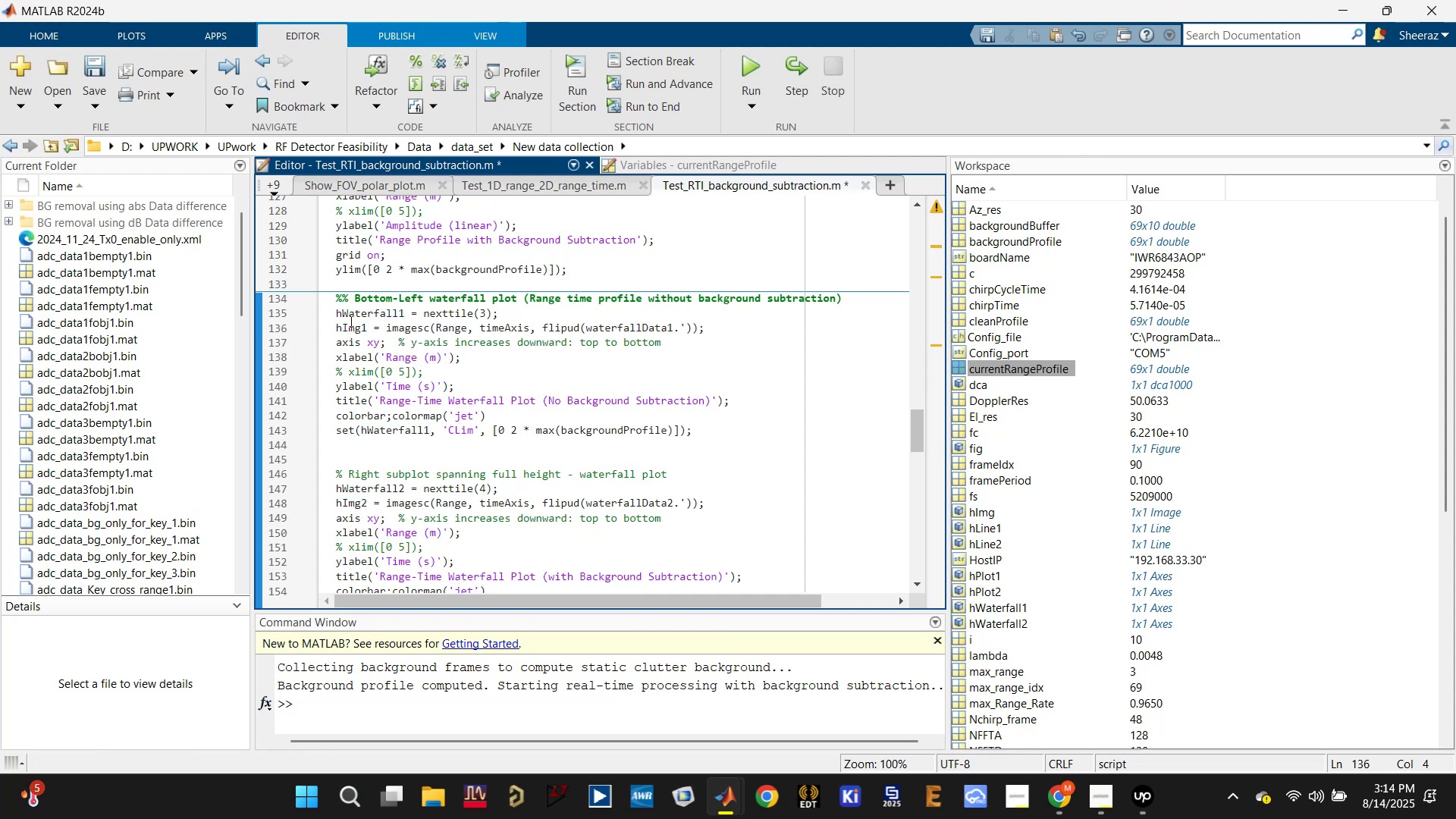 
left_click([354, 329])
 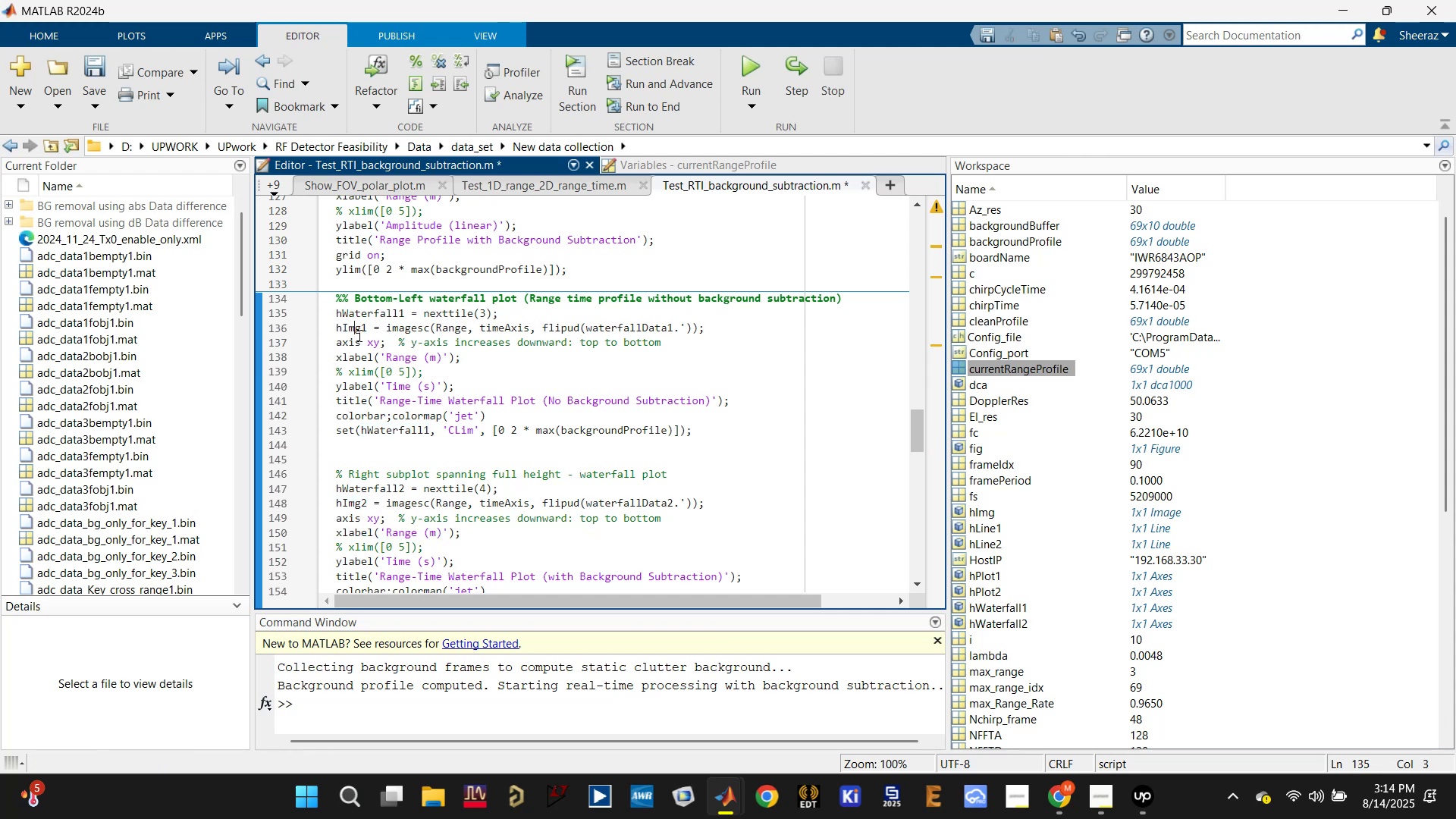 
key(Control+Z)
 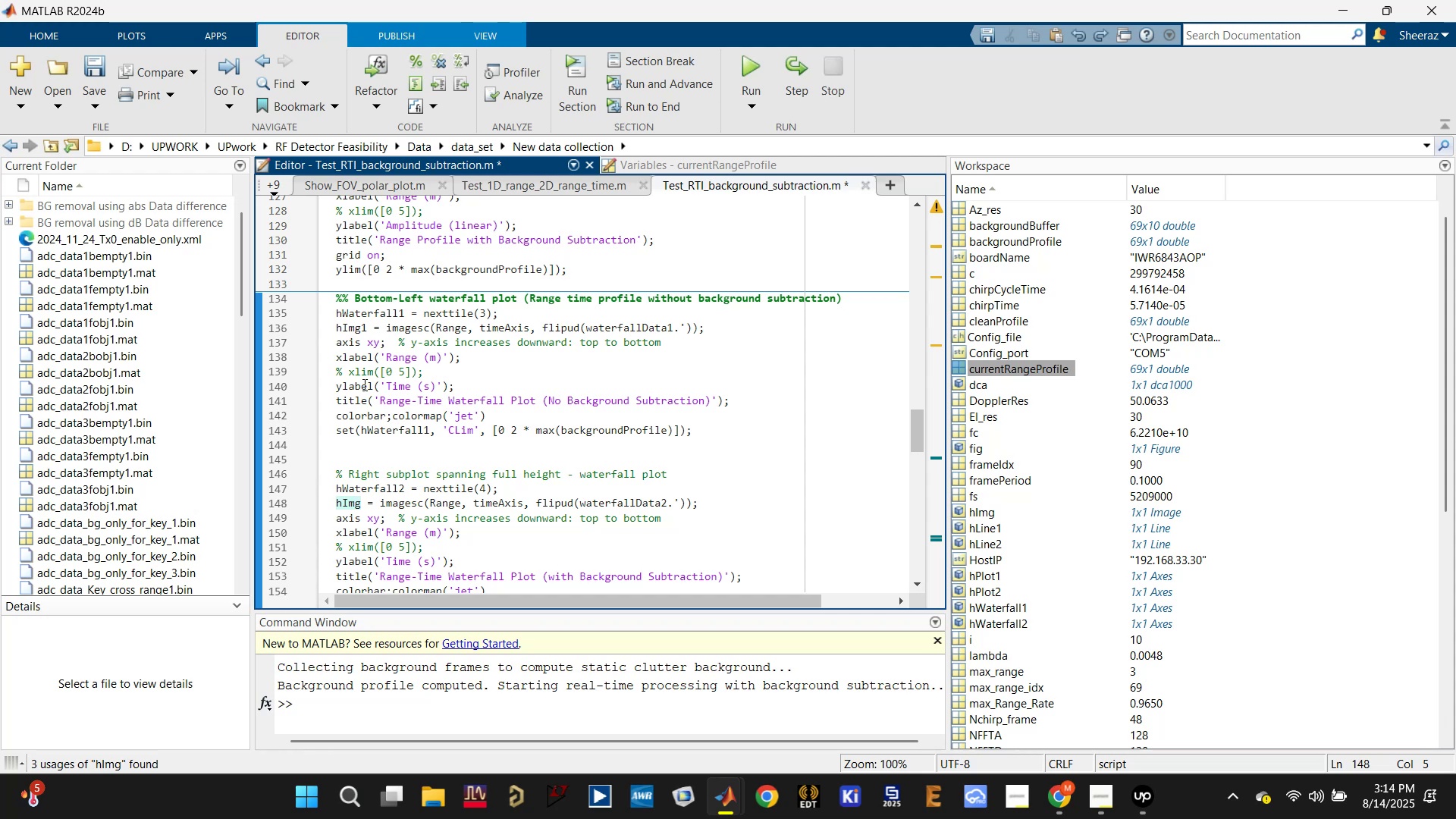 
scroll: coordinate [380, 401], scroll_direction: down, amount: 8.0
 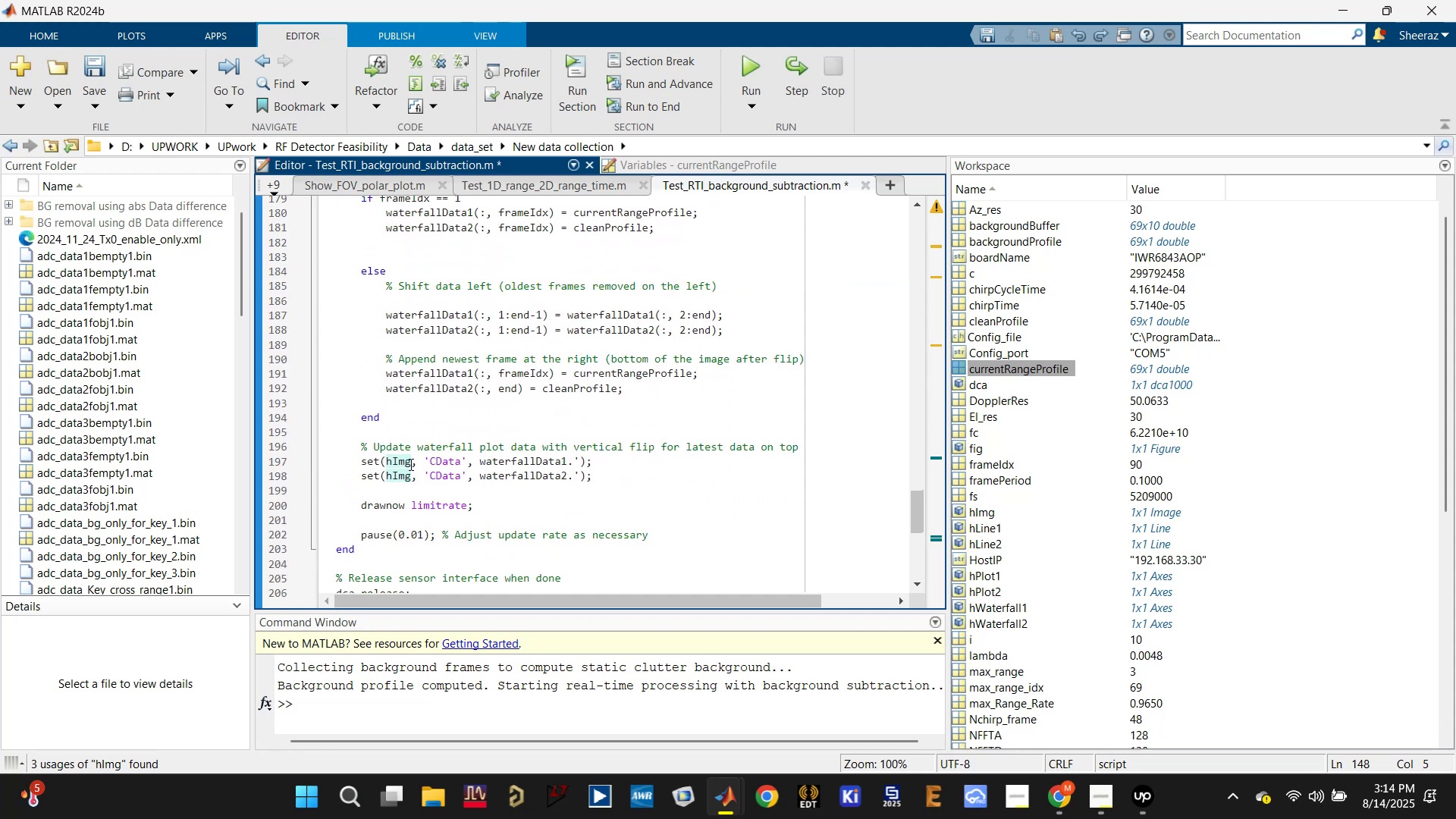 
key(1)
 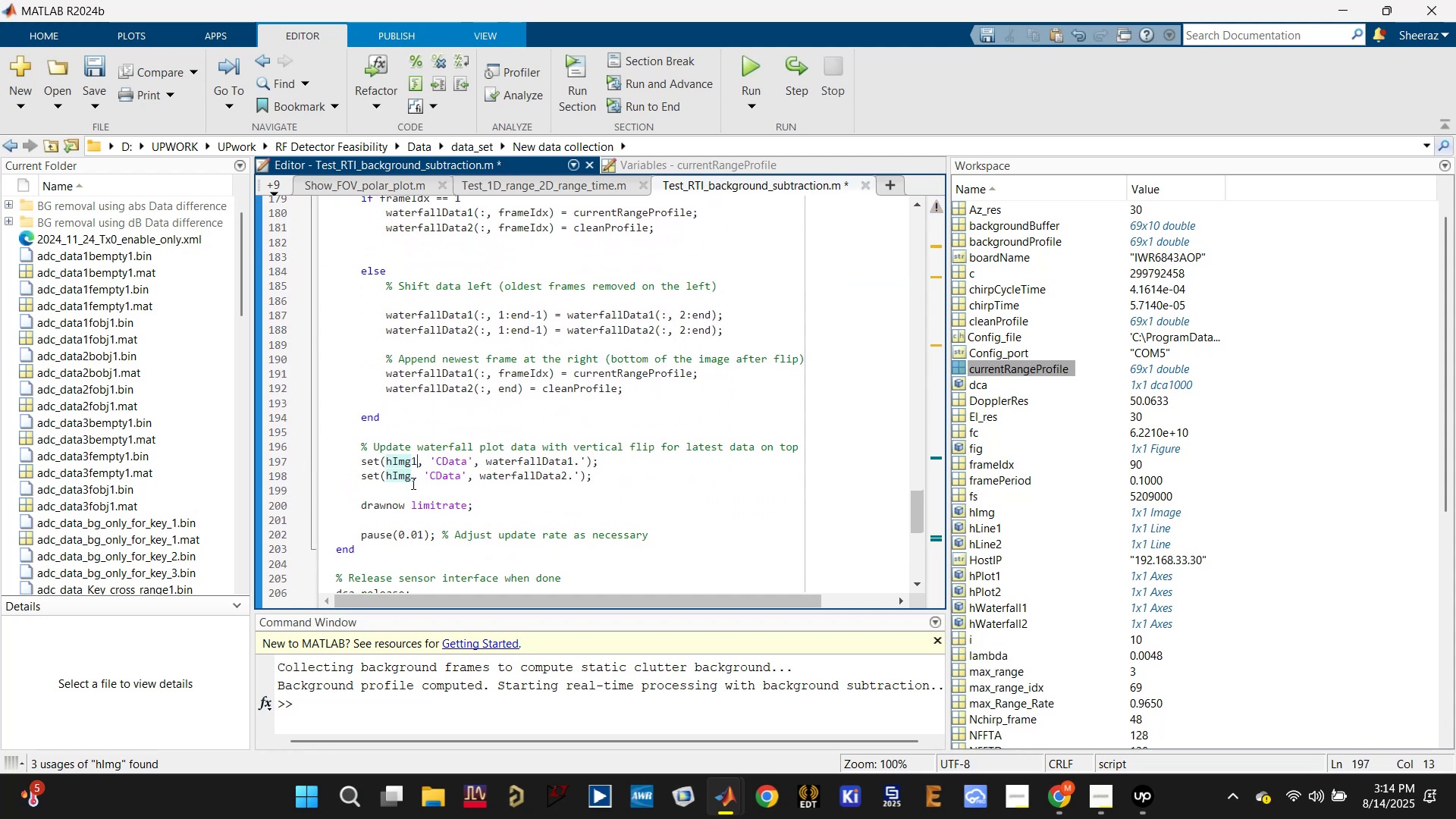 
left_click([411, 479])
 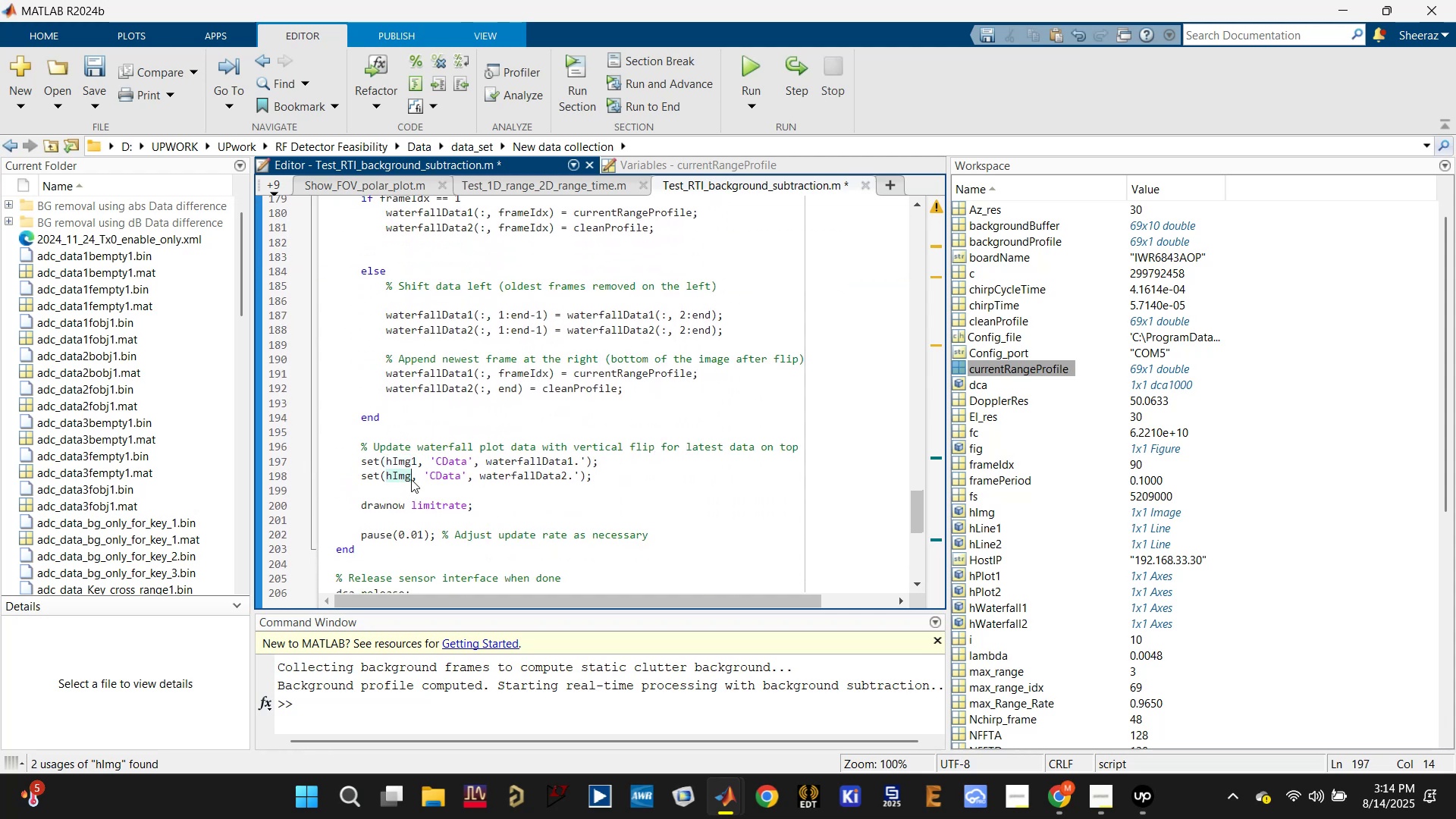 
key(2)
 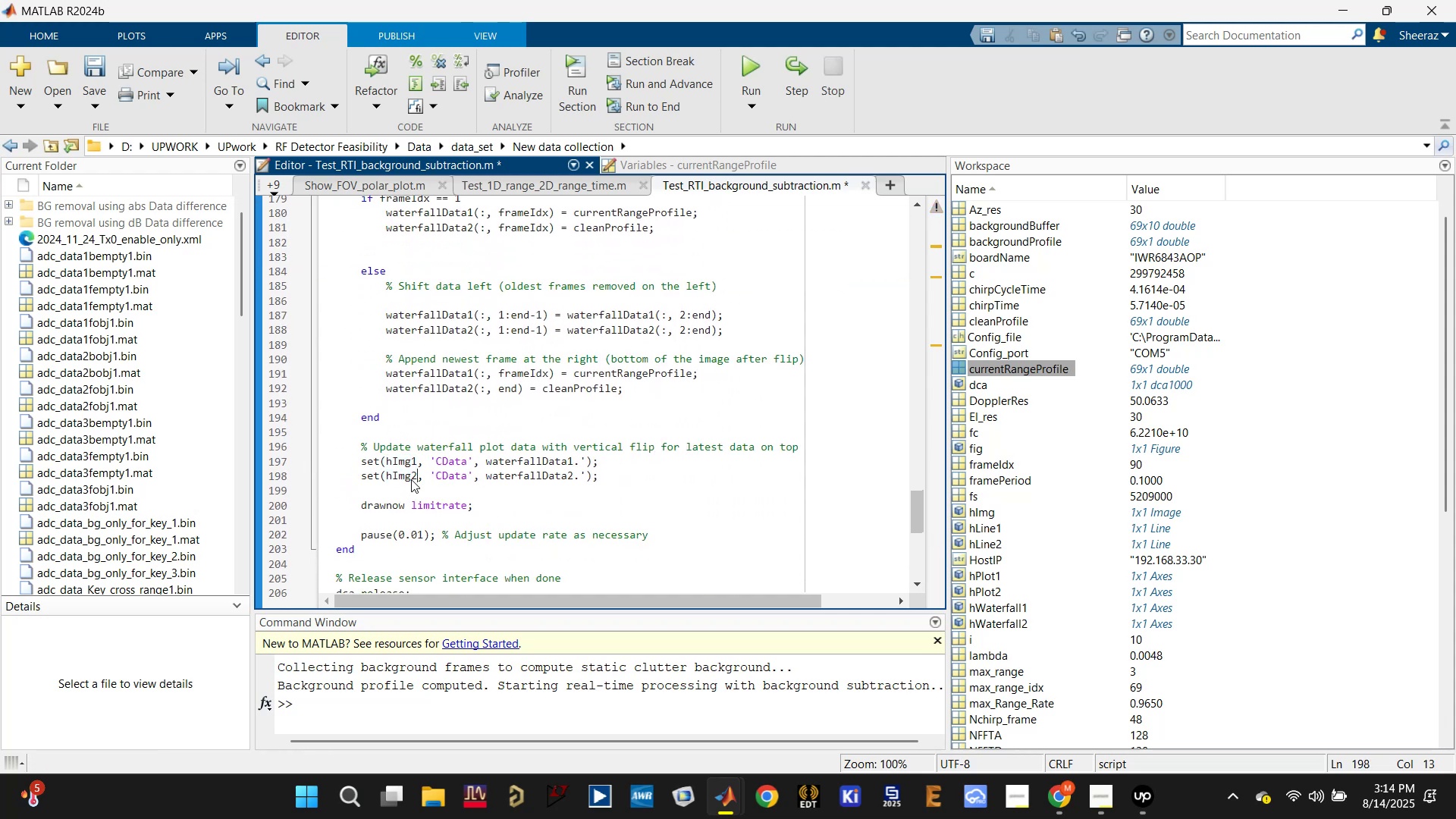 
scroll: coordinate [404, 469], scroll_direction: up, amount: 7.0
 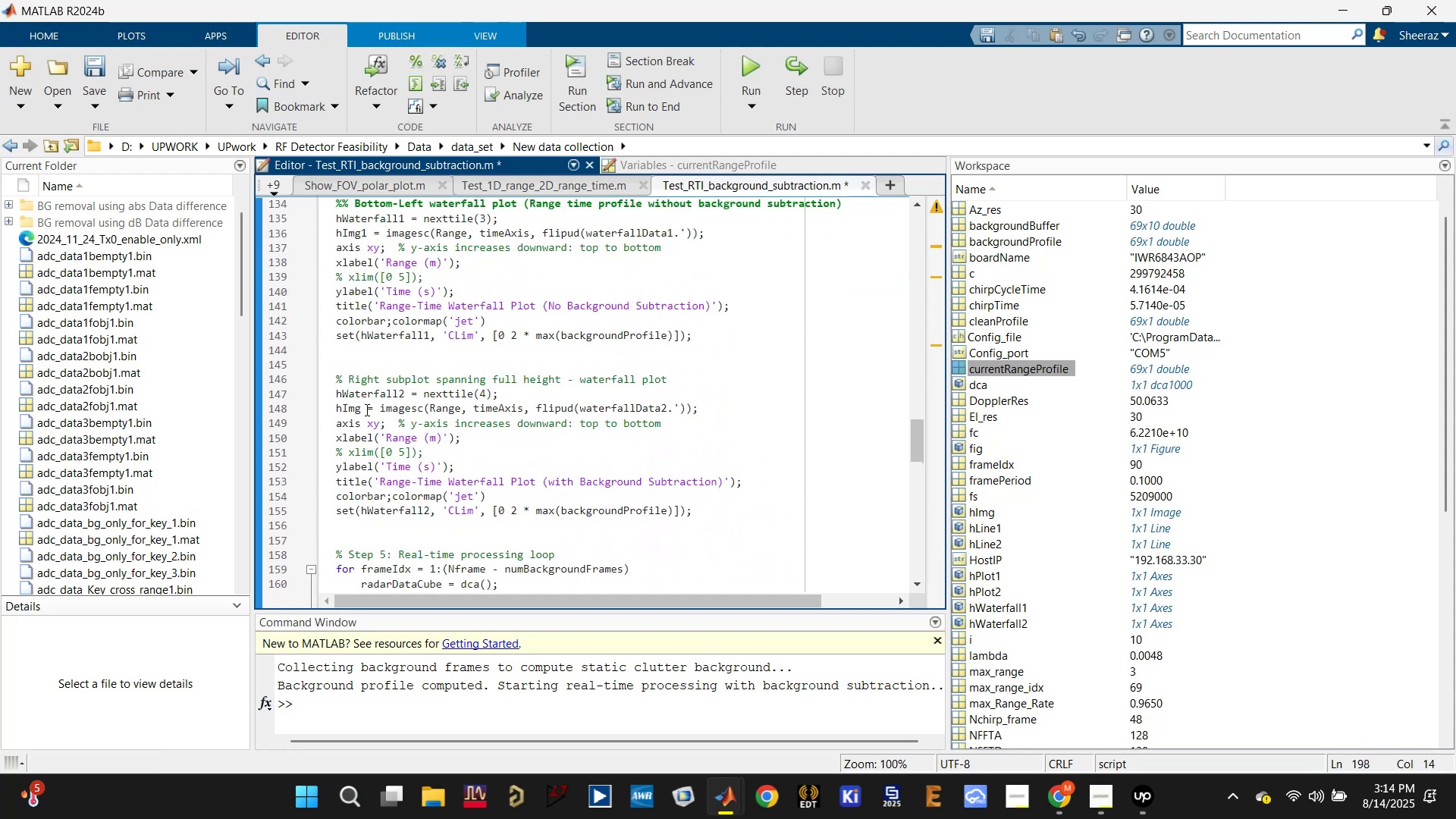 
left_click([361, 405])
 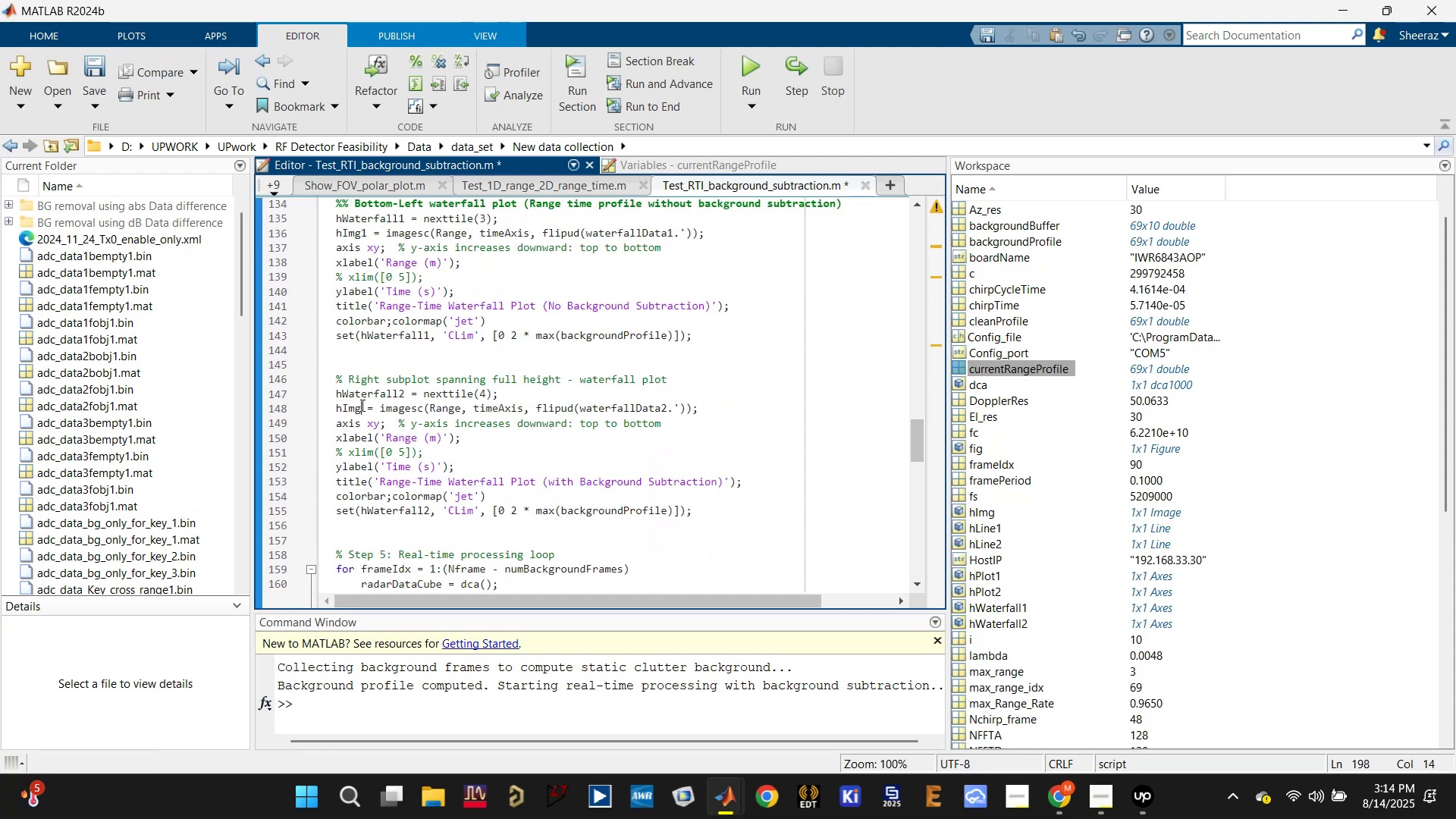 
key(2)
 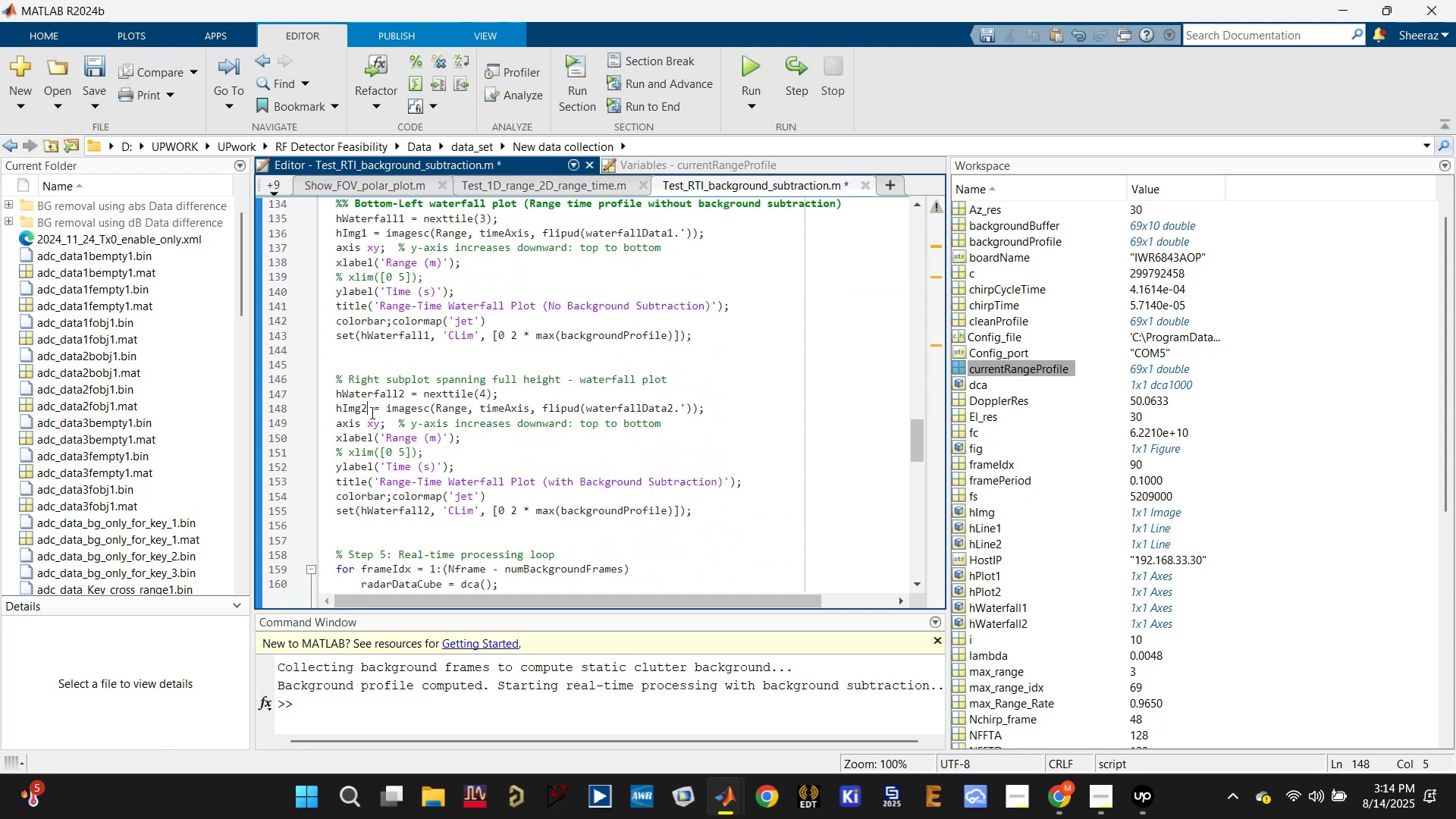 
scroll: coordinate [371, 413], scroll_direction: up, amount: 1.0
 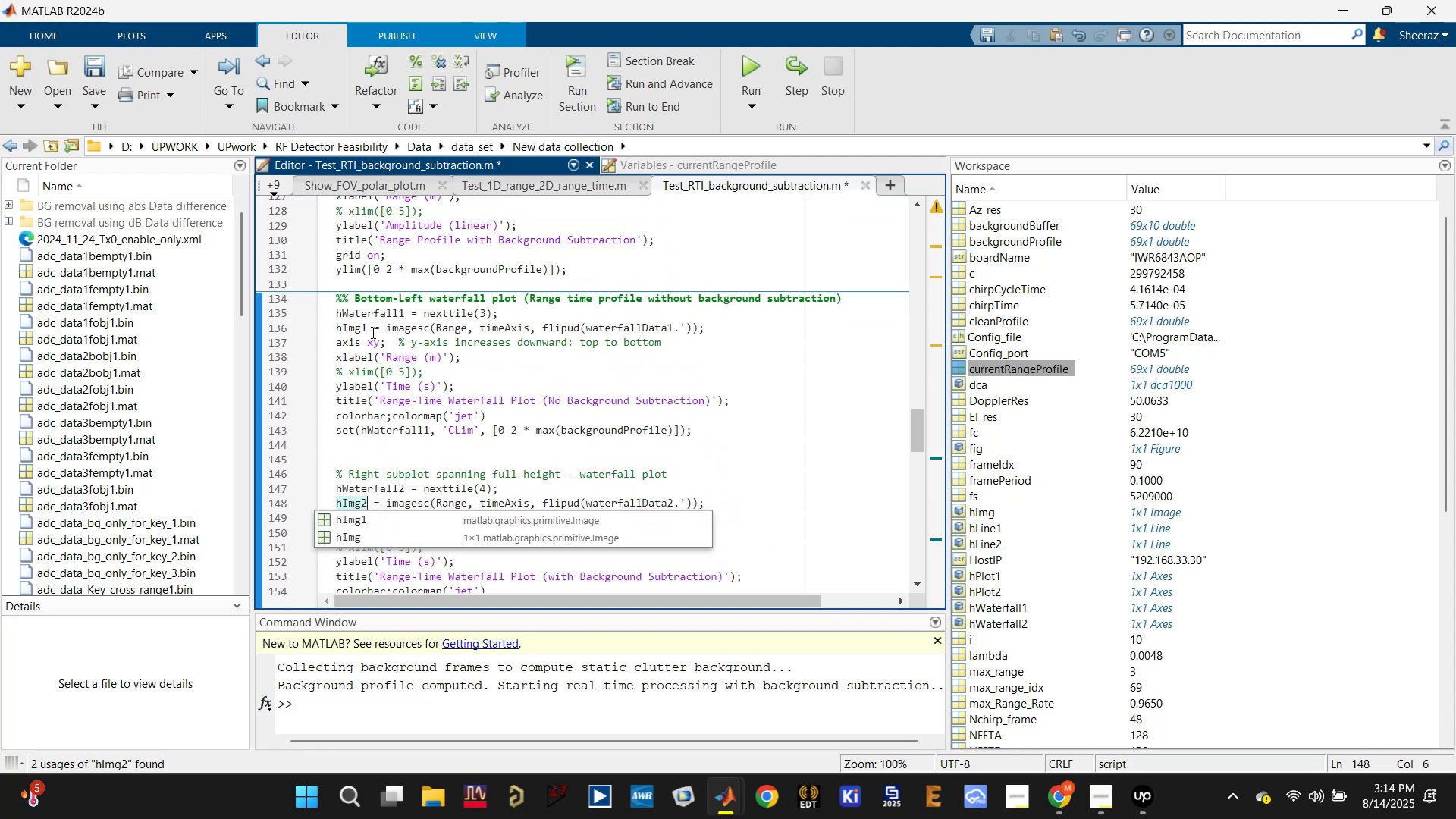 
left_click([368, 325])
 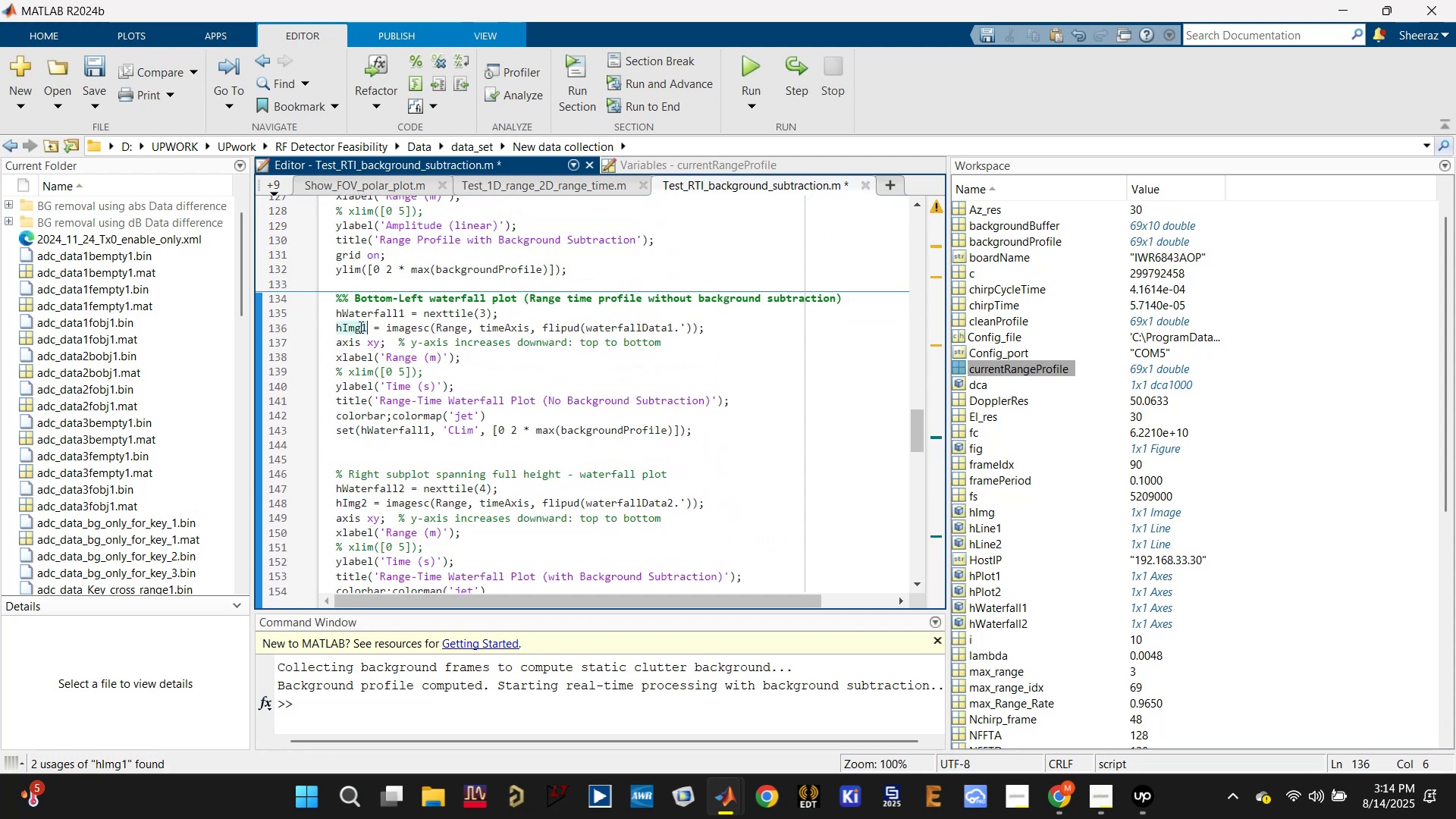 
key(Control+S)
 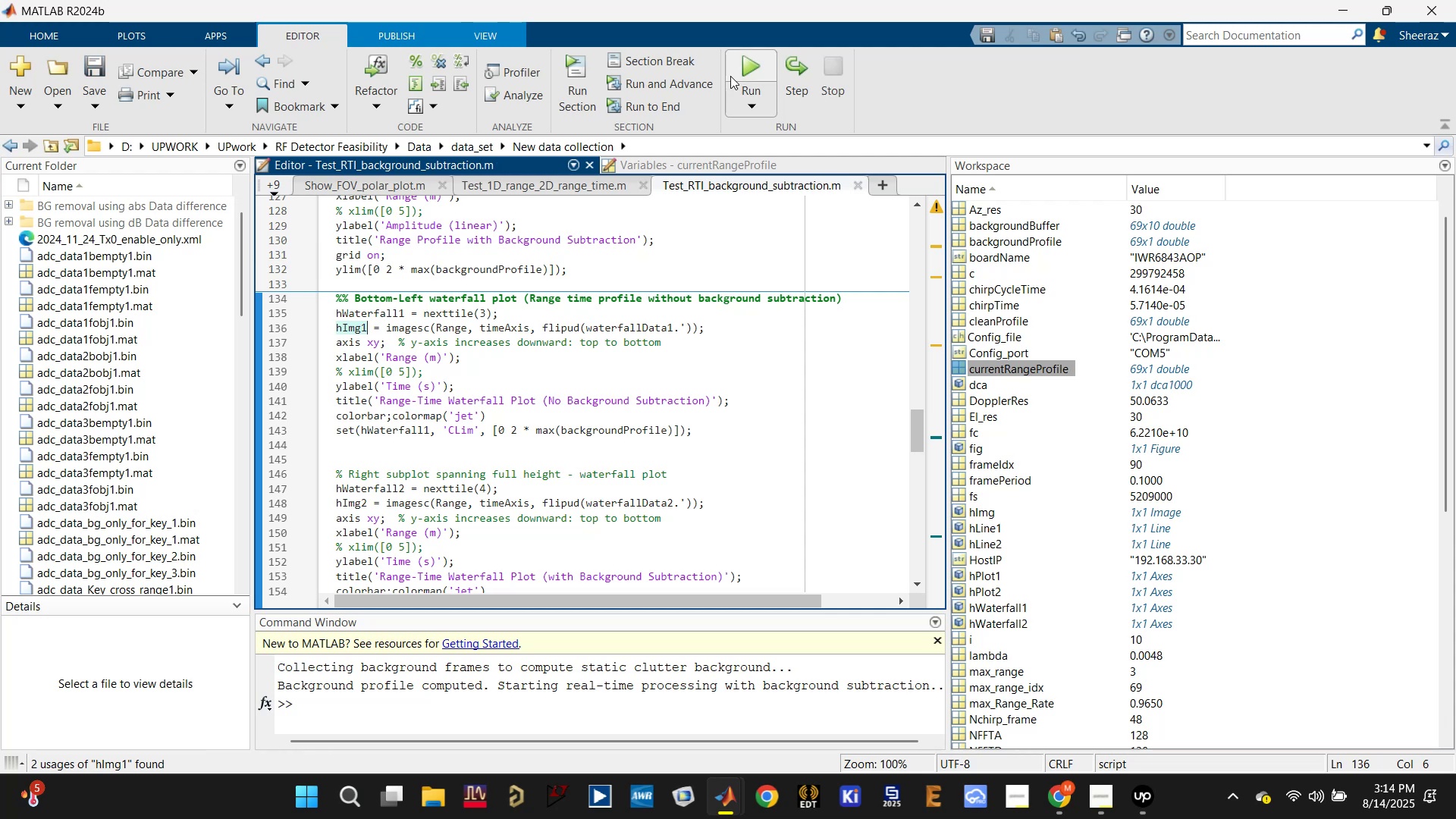 
left_click([737, 67])
 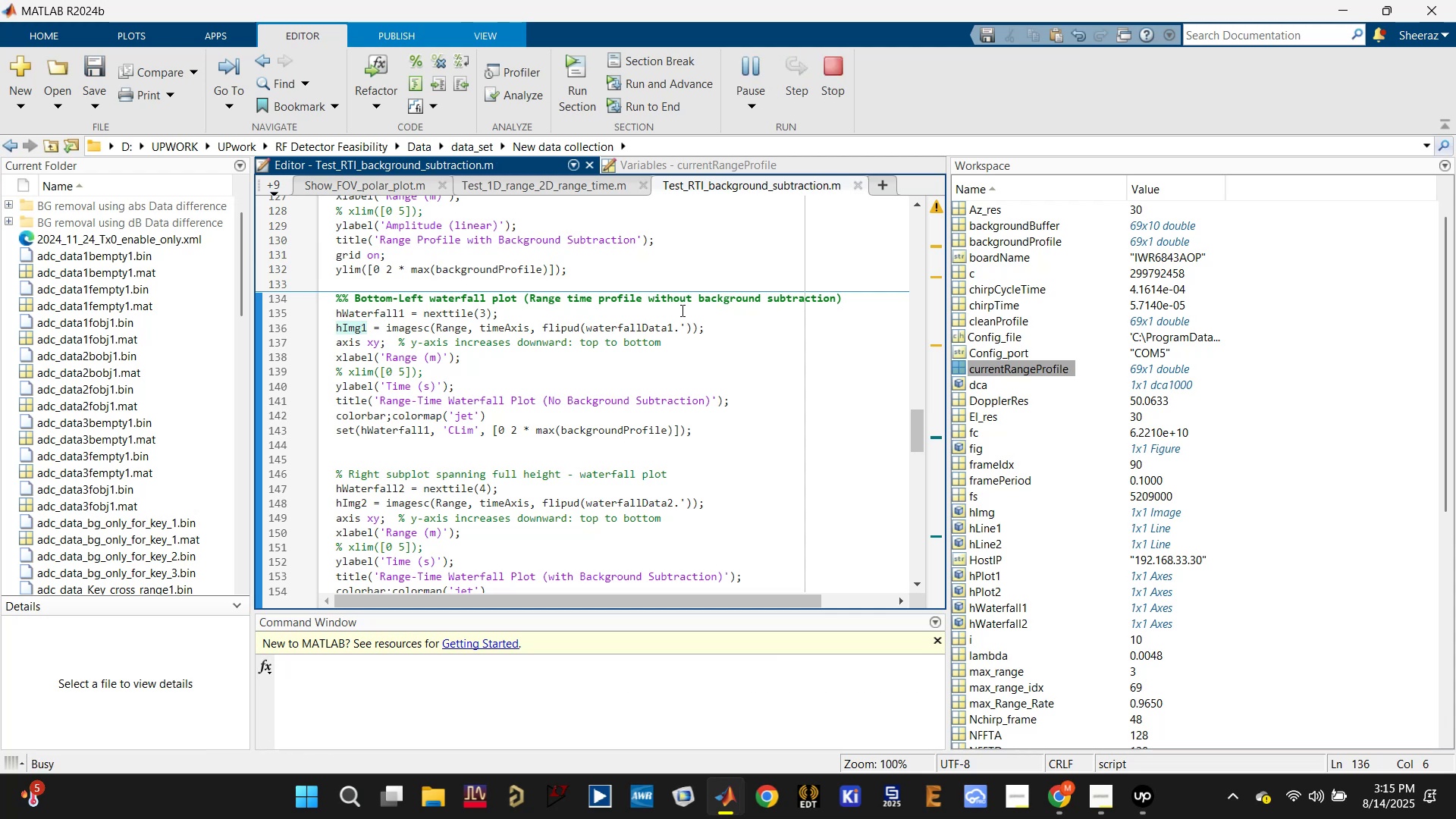 
wait(9.06)
 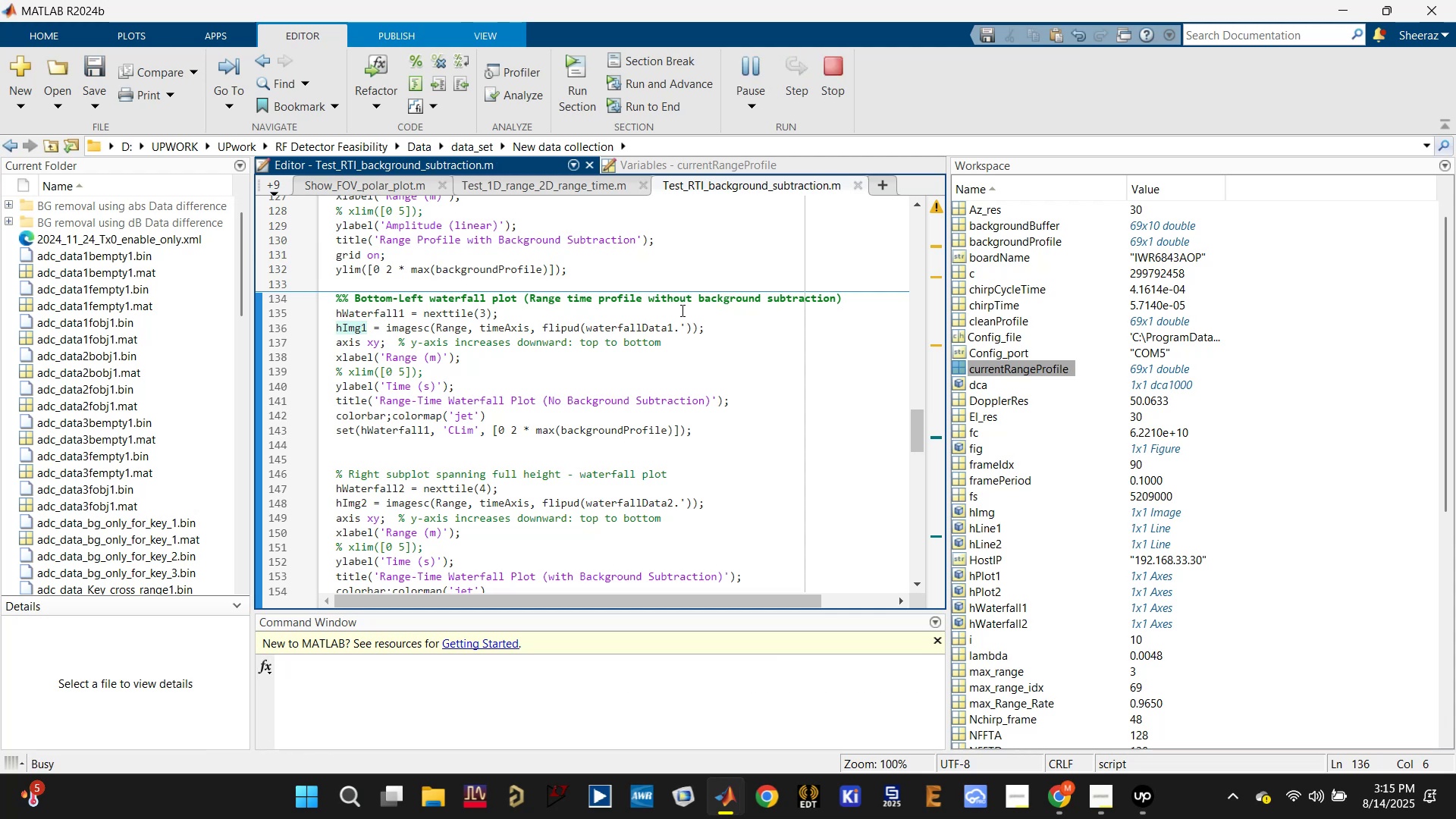 
left_click([1142, 805])
 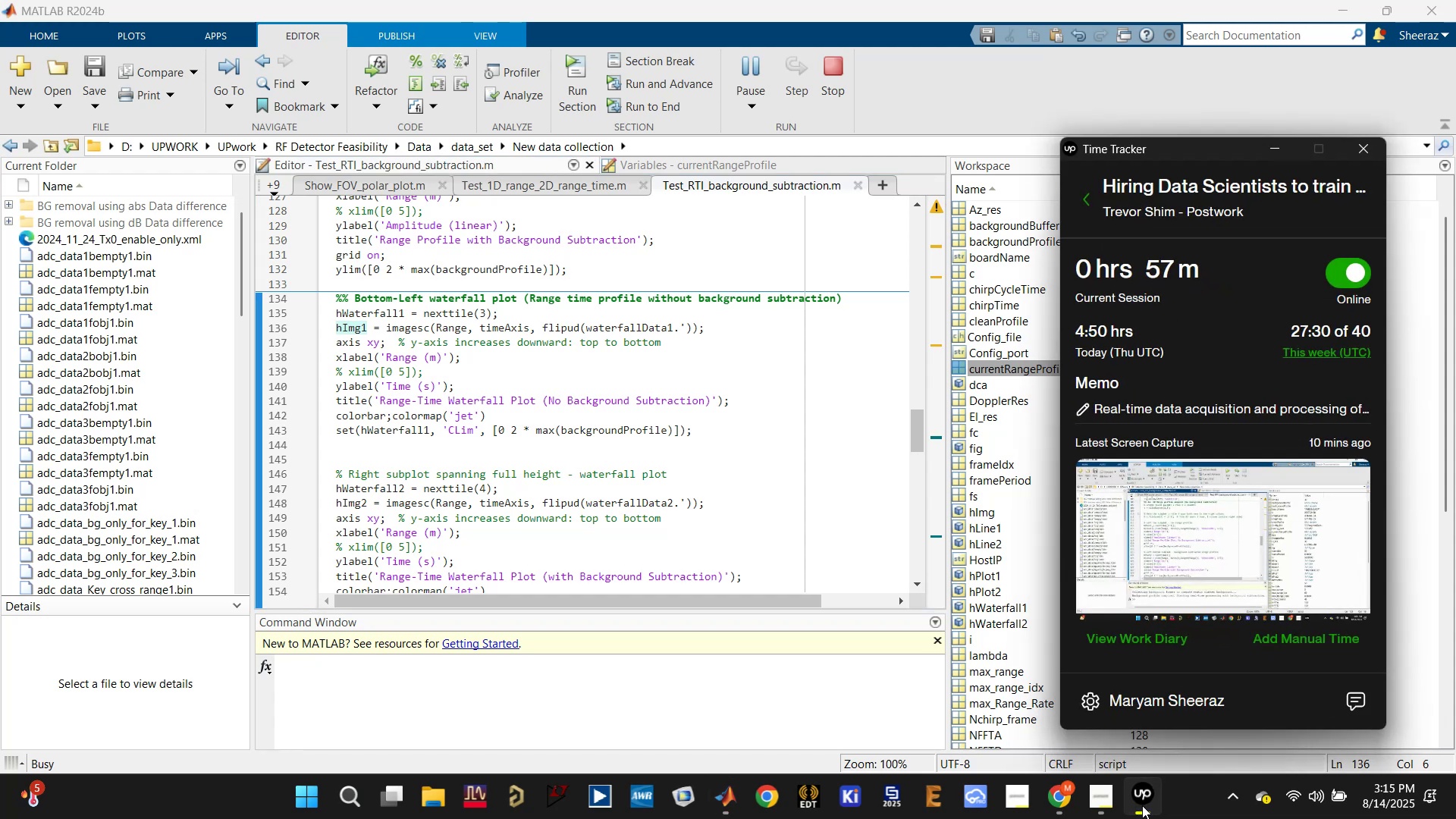 
left_click([1142, 807])
 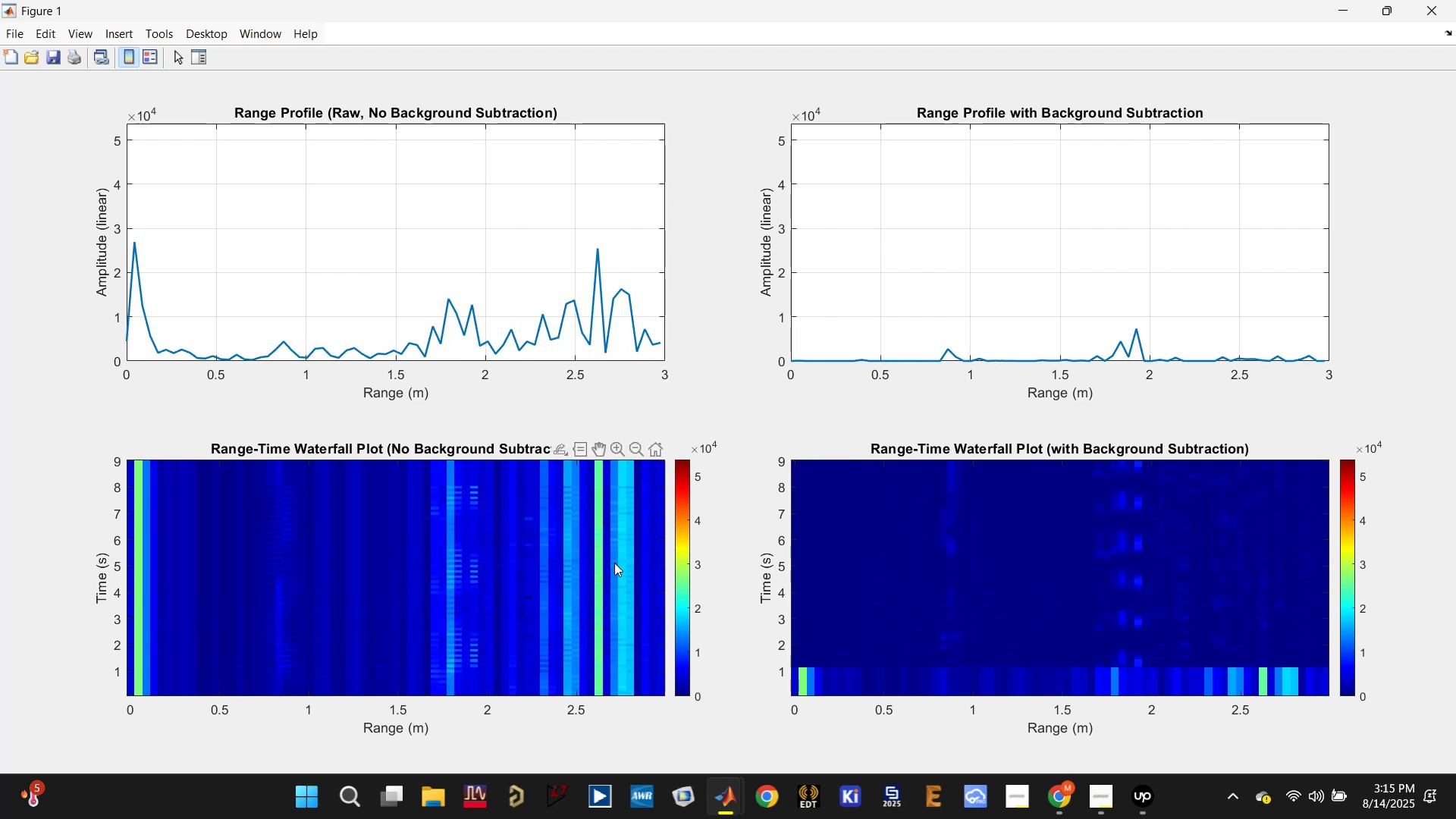 
wait(18.9)
 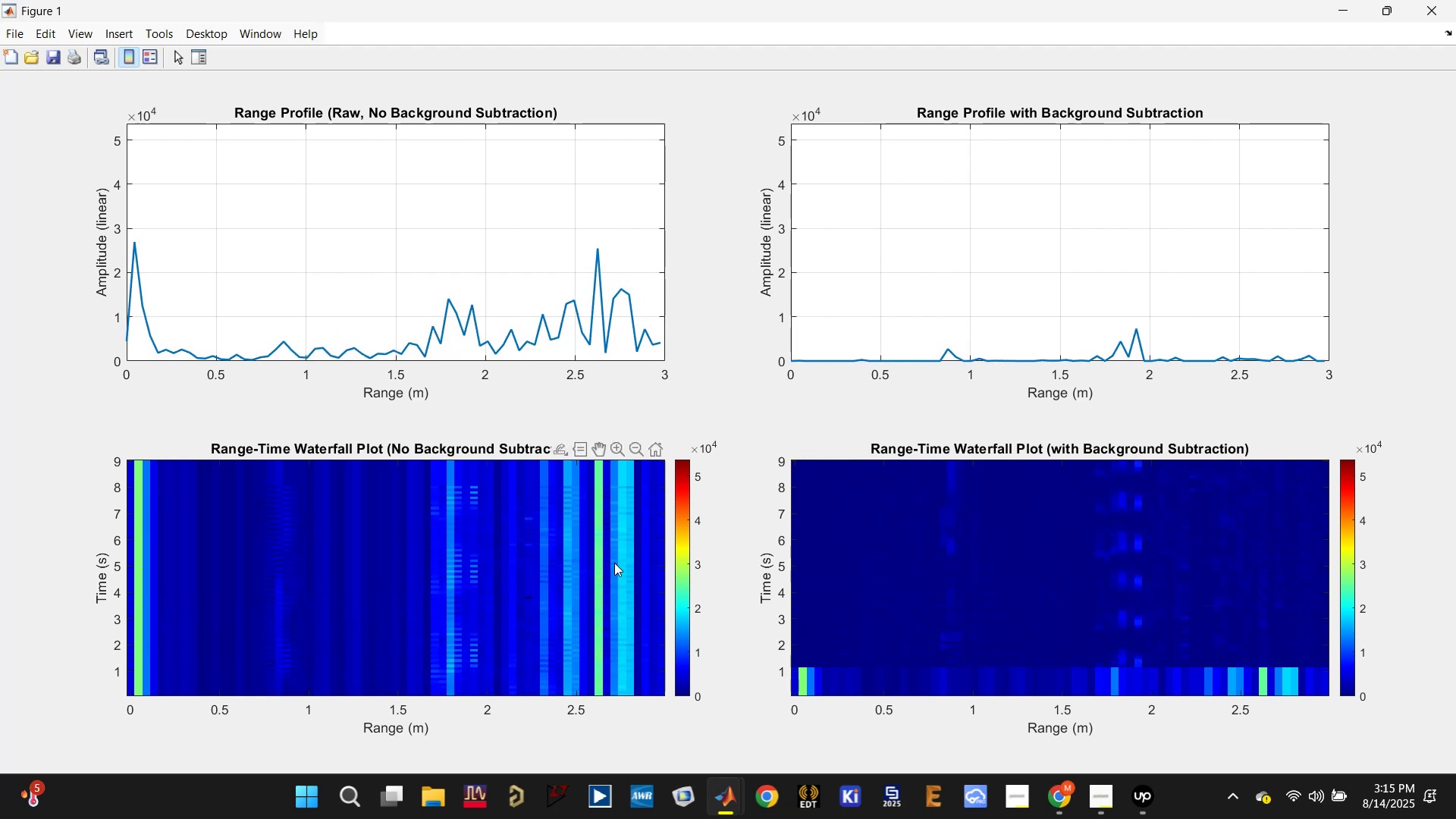 
left_click([639, 704])
 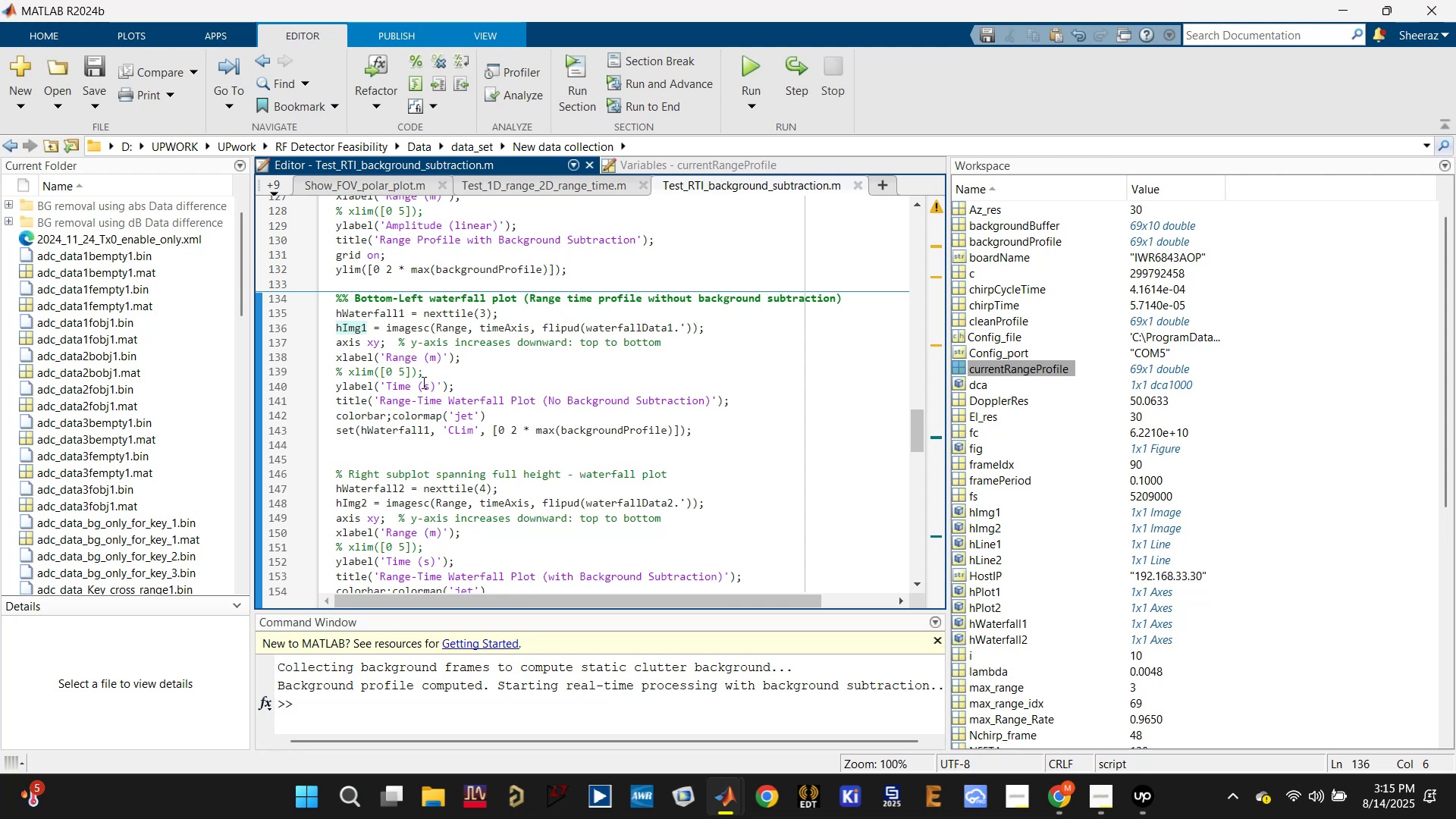 
scroll: coordinate [430, 456], scroll_direction: up, amount: 9.0
 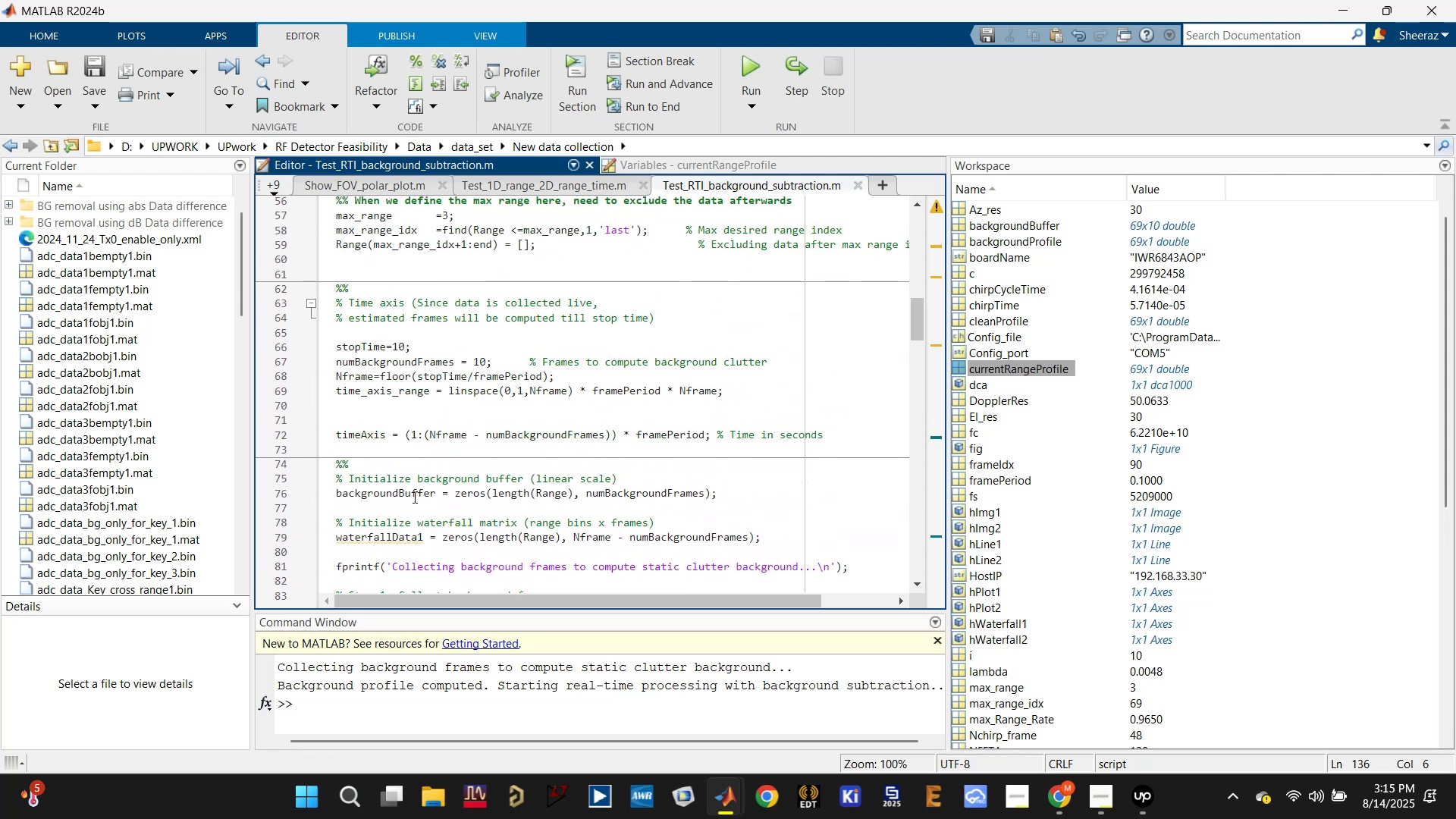 
left_click([397, 533])
 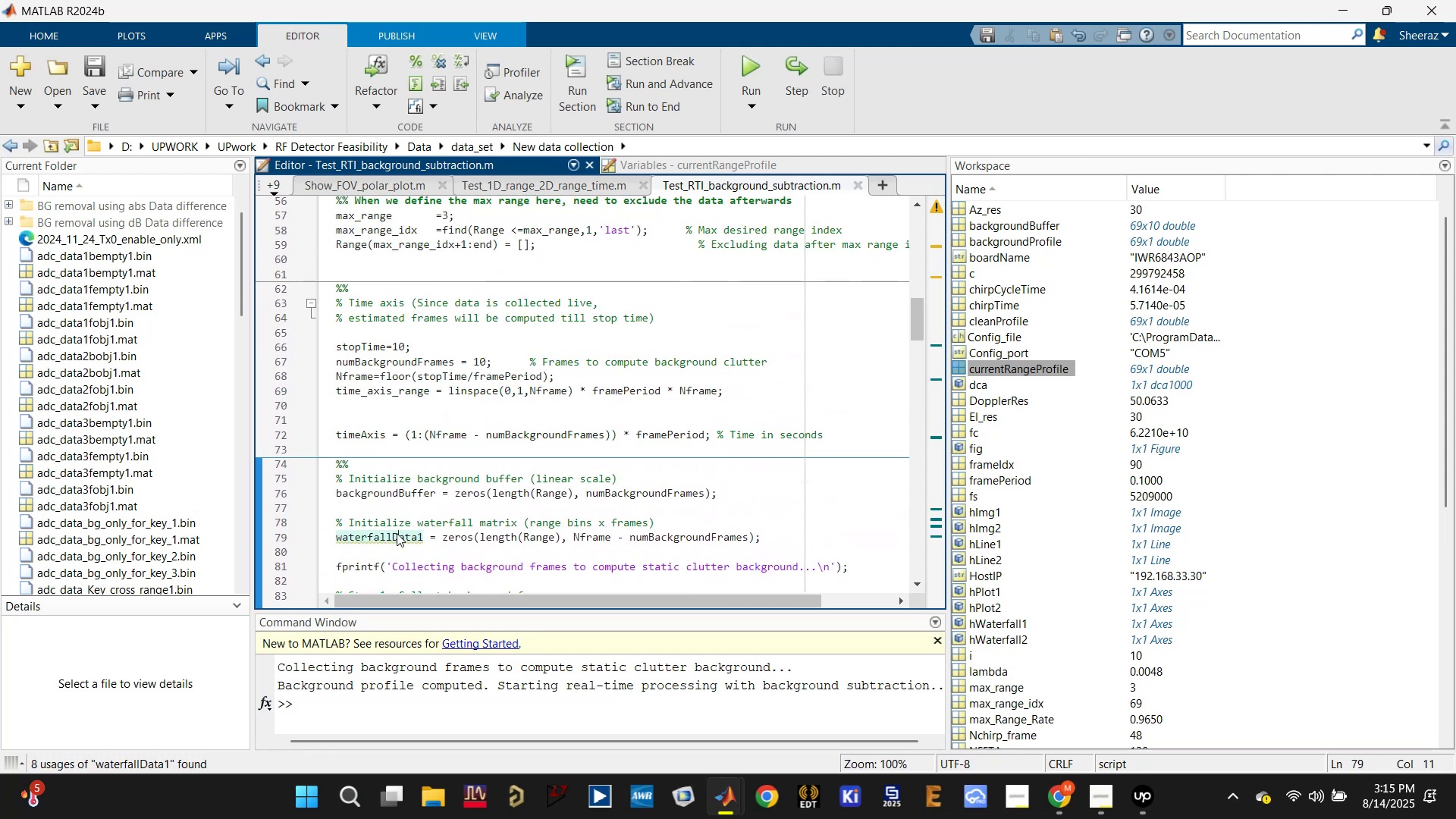 
scroll: coordinate [388, 352], scroll_direction: down, amount: 3.0
 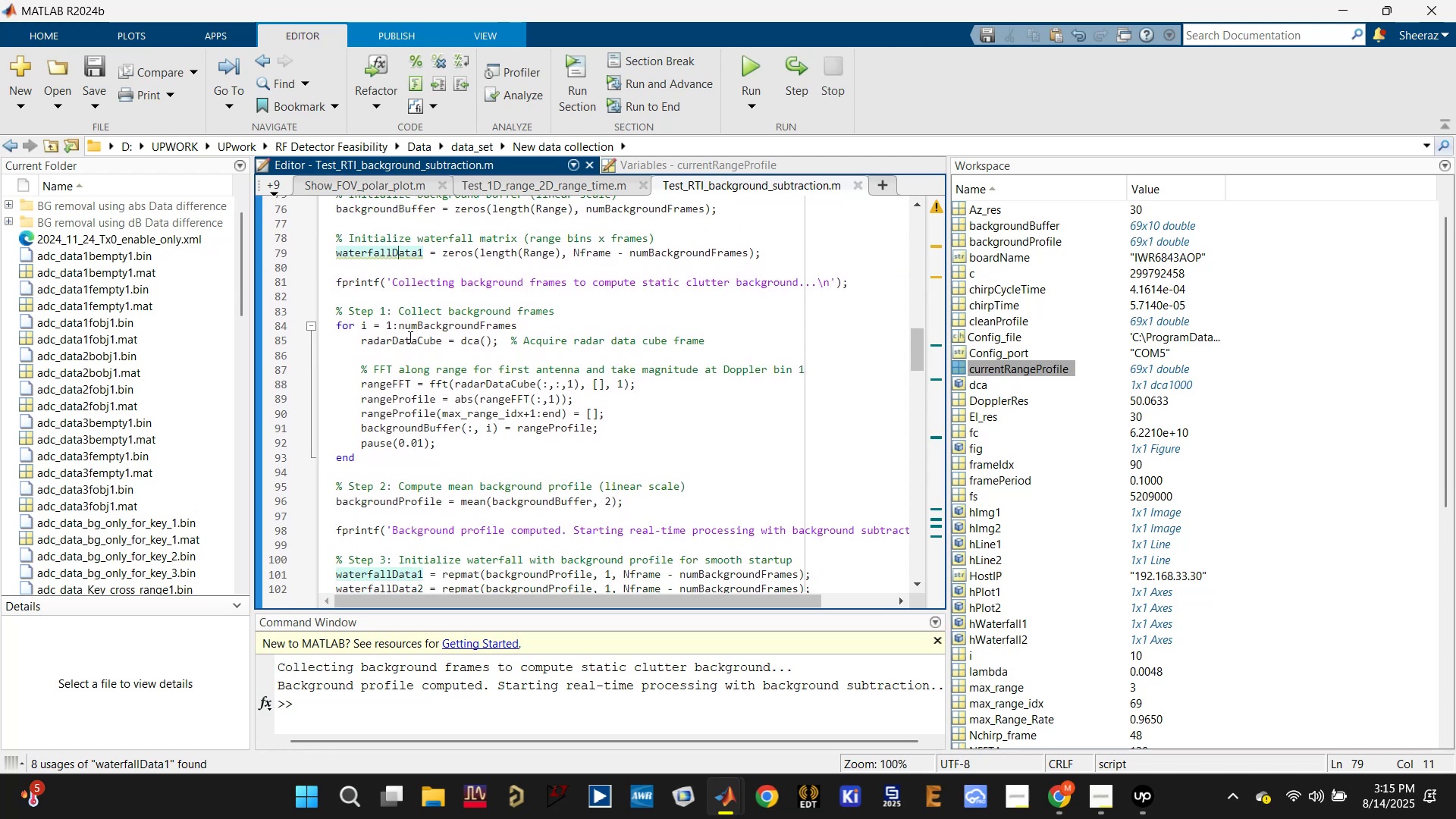 
double_click([400, 251])
 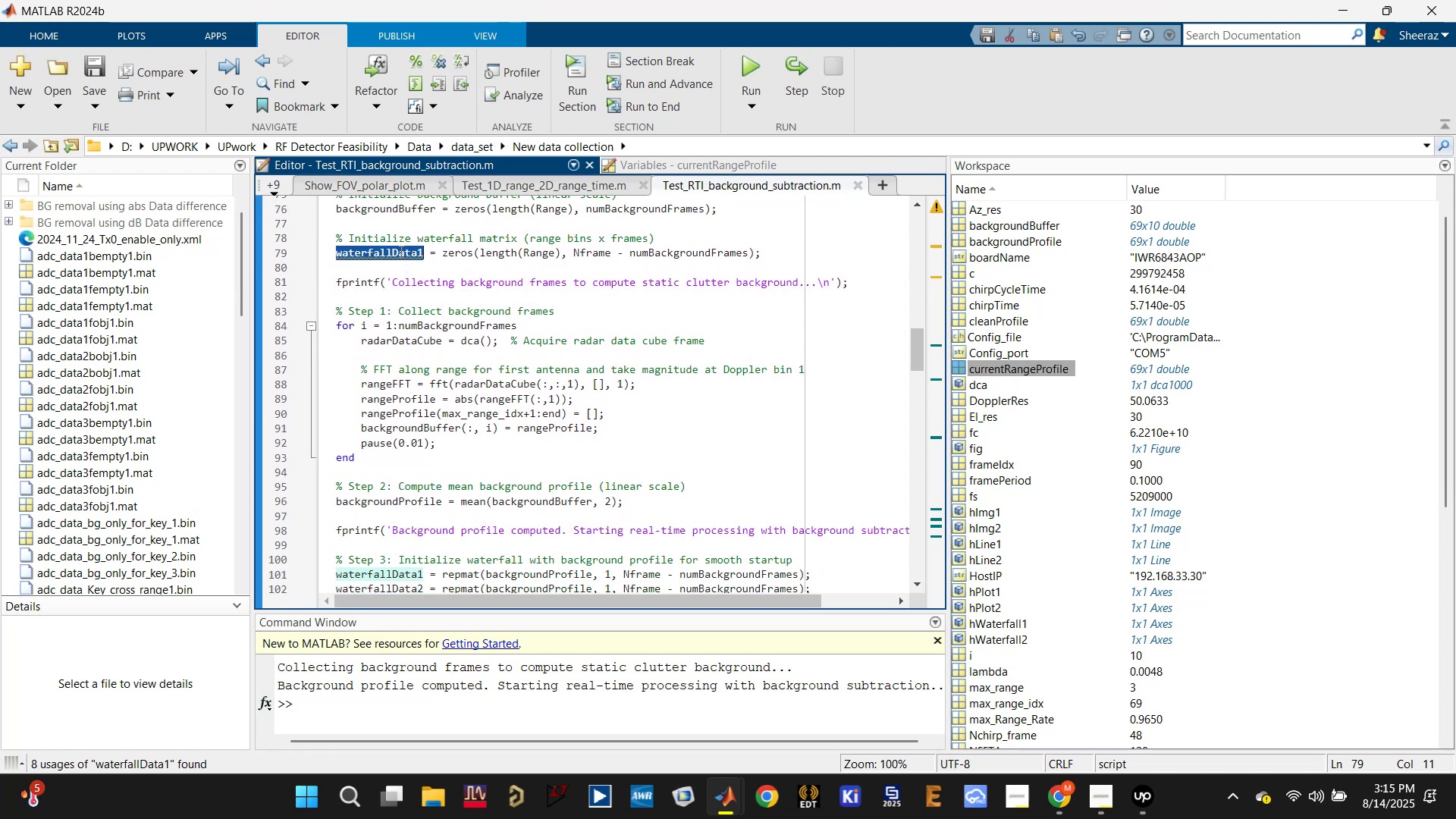 
triple_click([400, 251])
 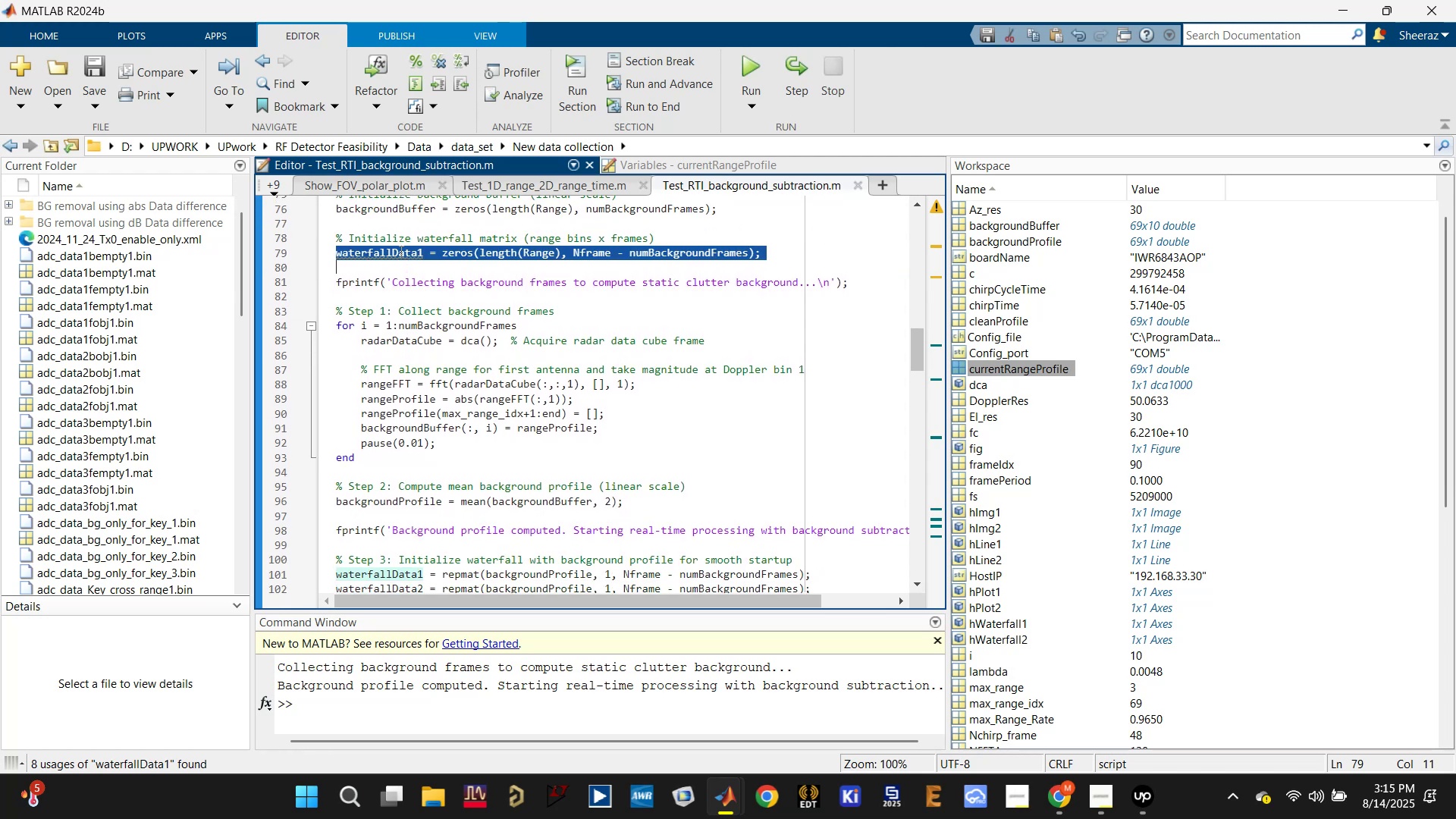 
key(Control+C)
 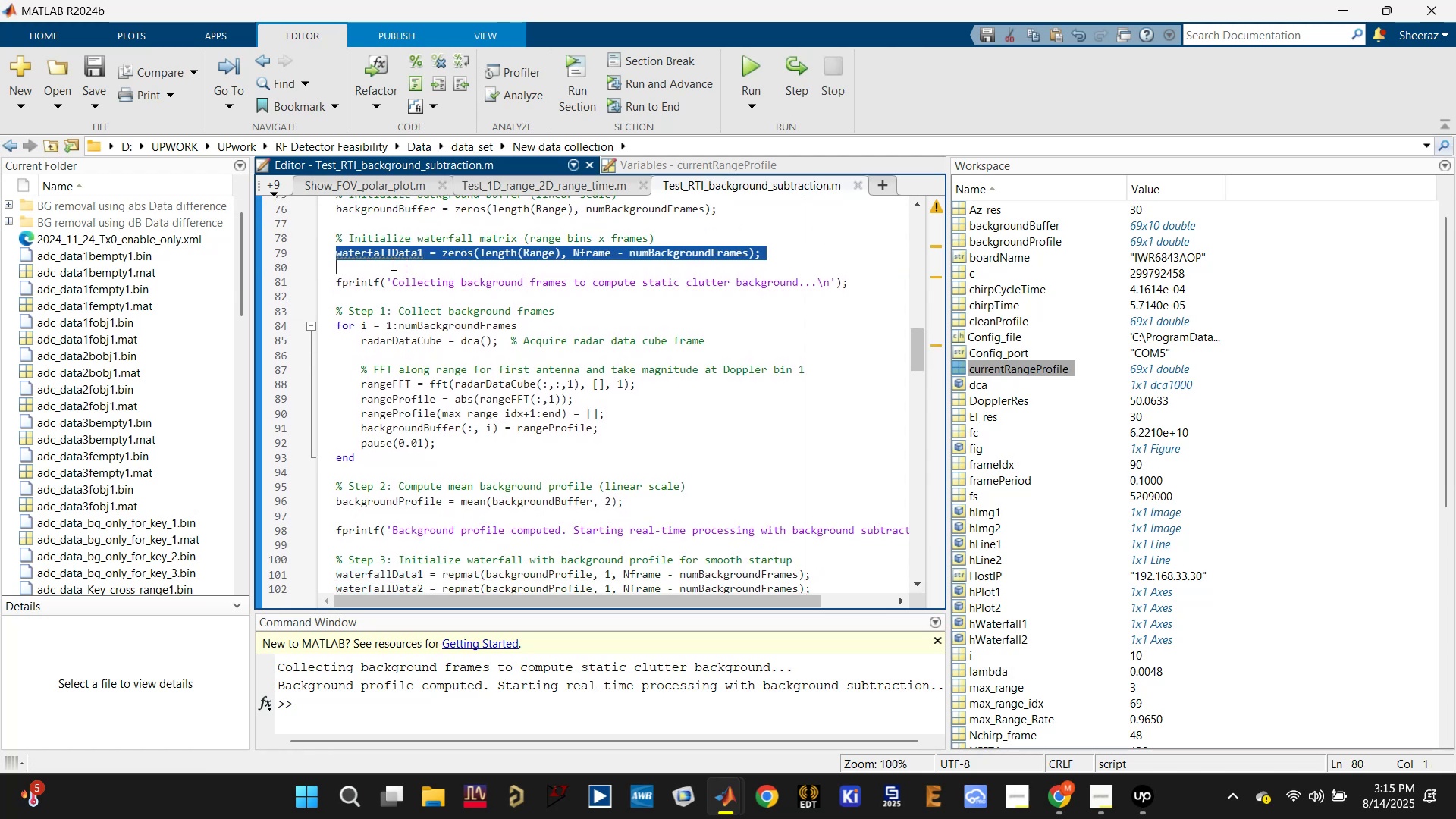 
left_click([391, 265])
 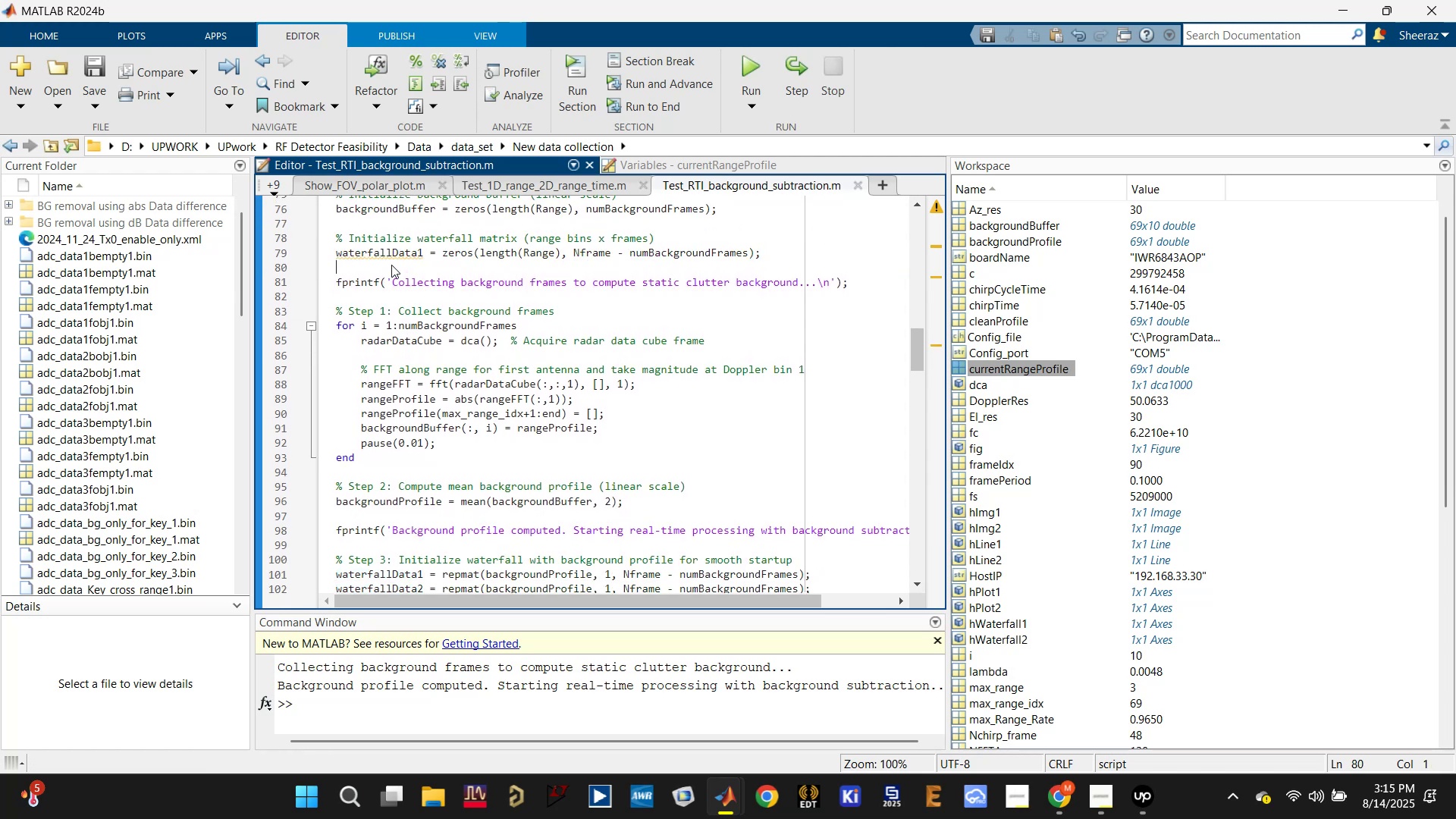 
key(Control+V)
 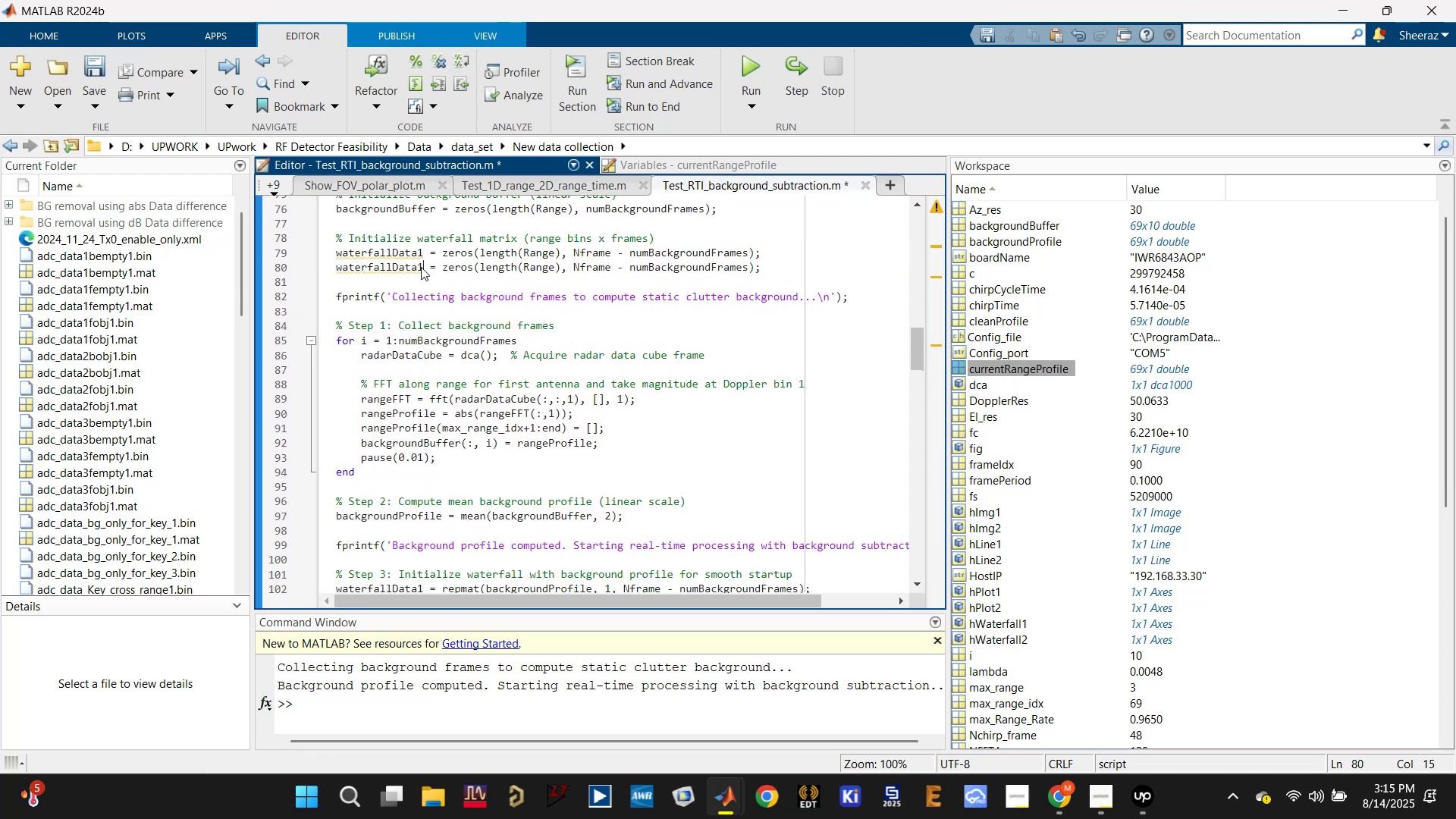 
key(2)
 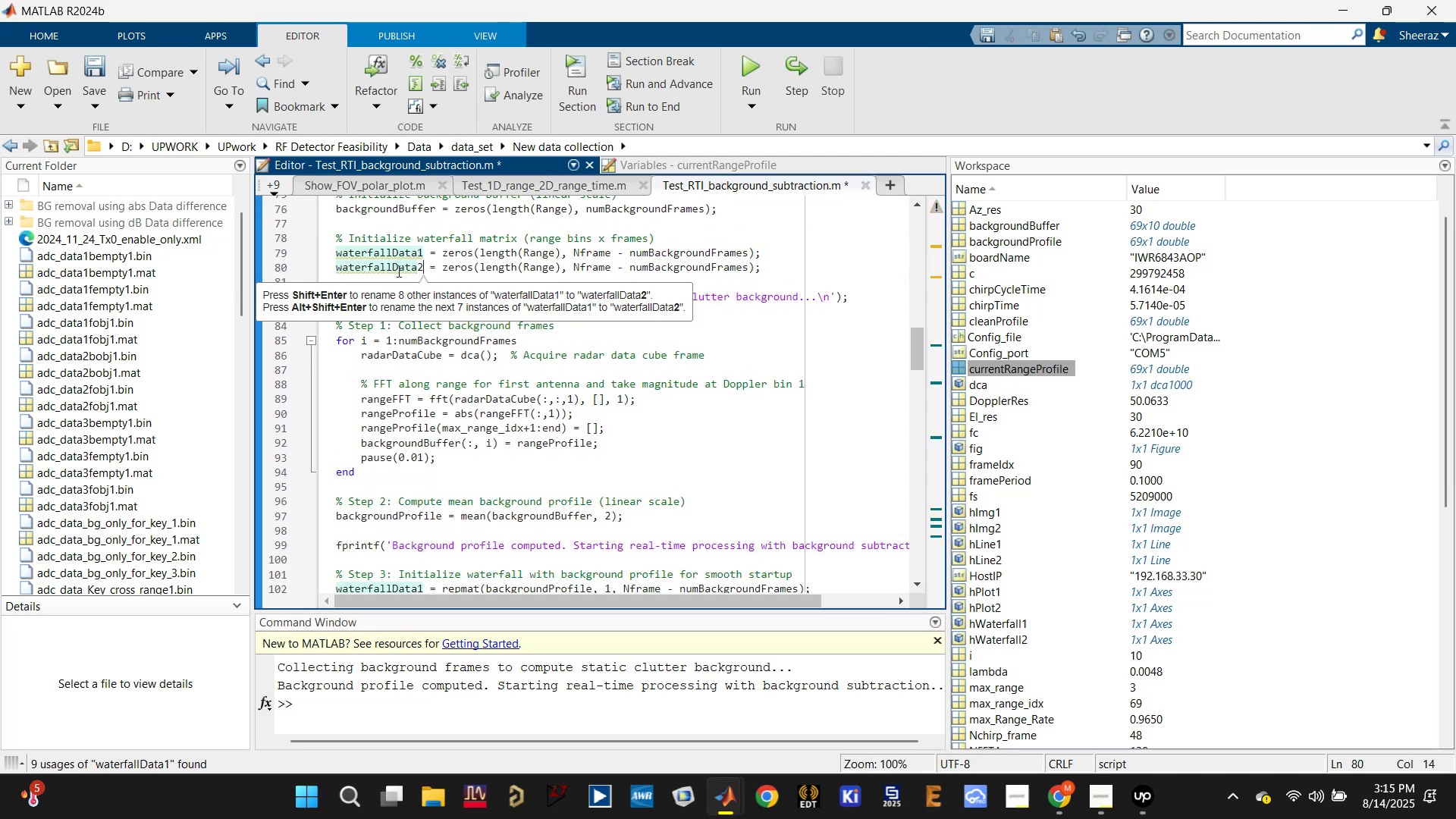 
left_click([393, 268])
 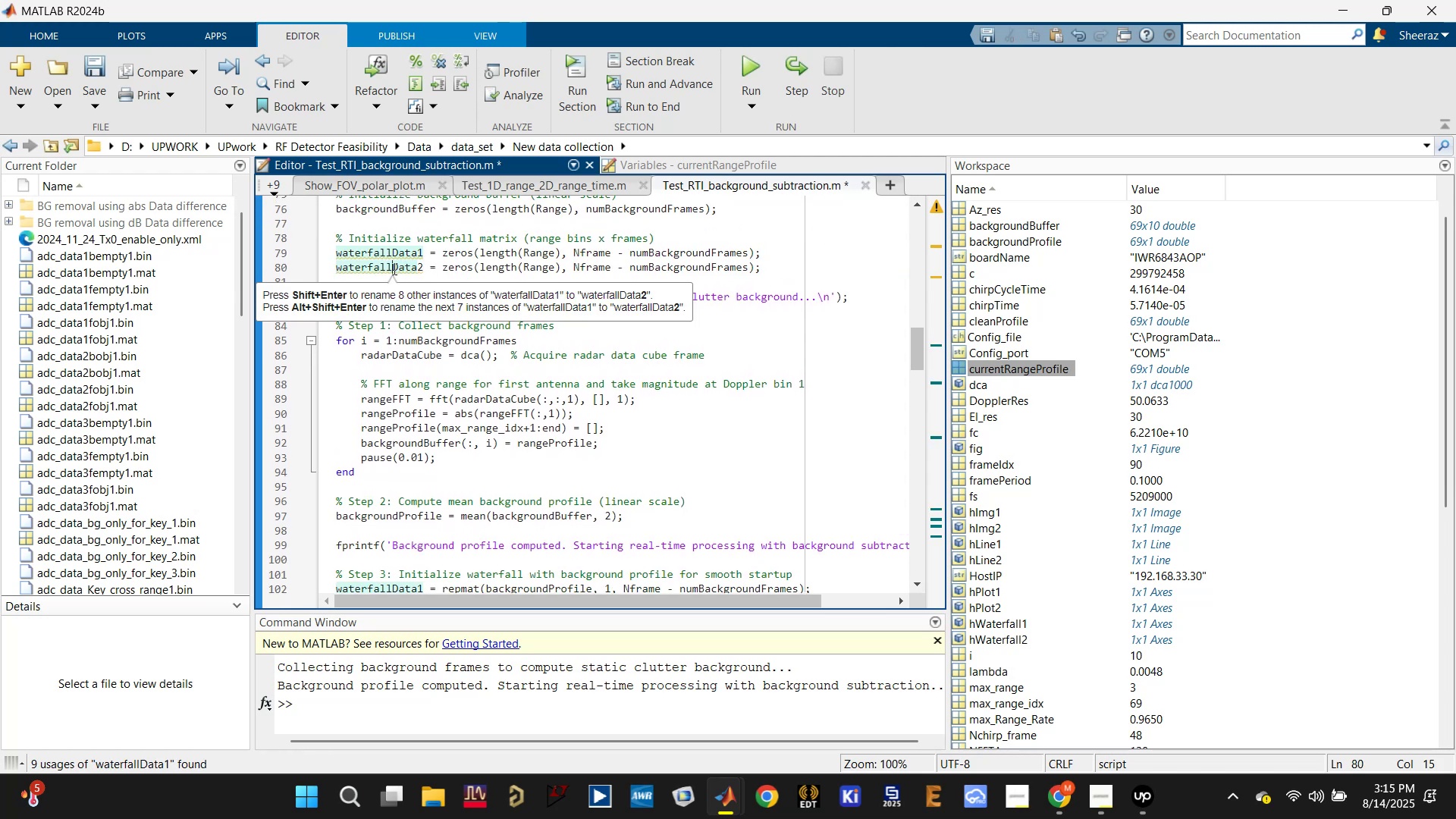 
key(Control+S)
 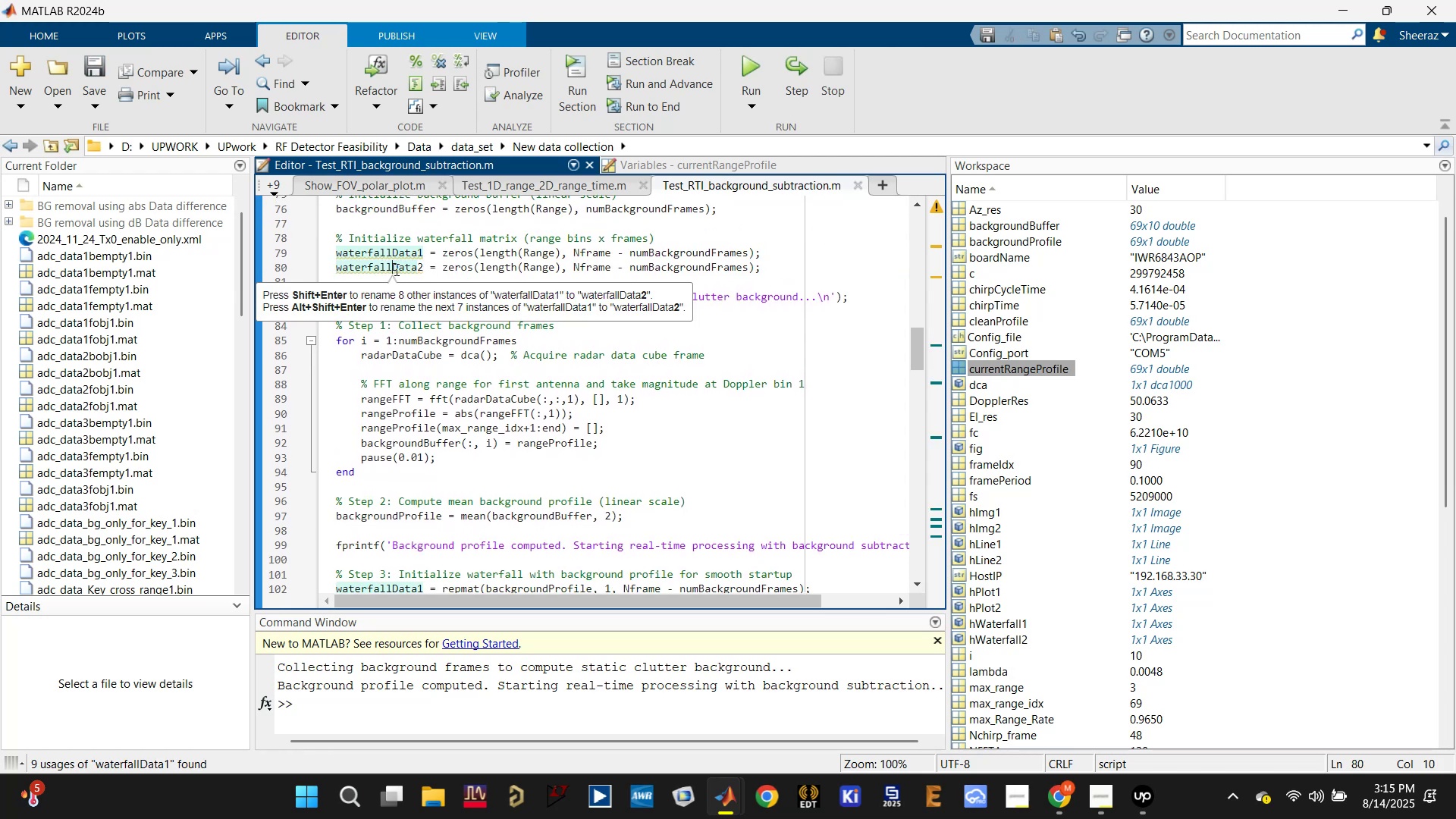 
scroll: coordinate [395, 269], scroll_direction: down, amount: 1.0
 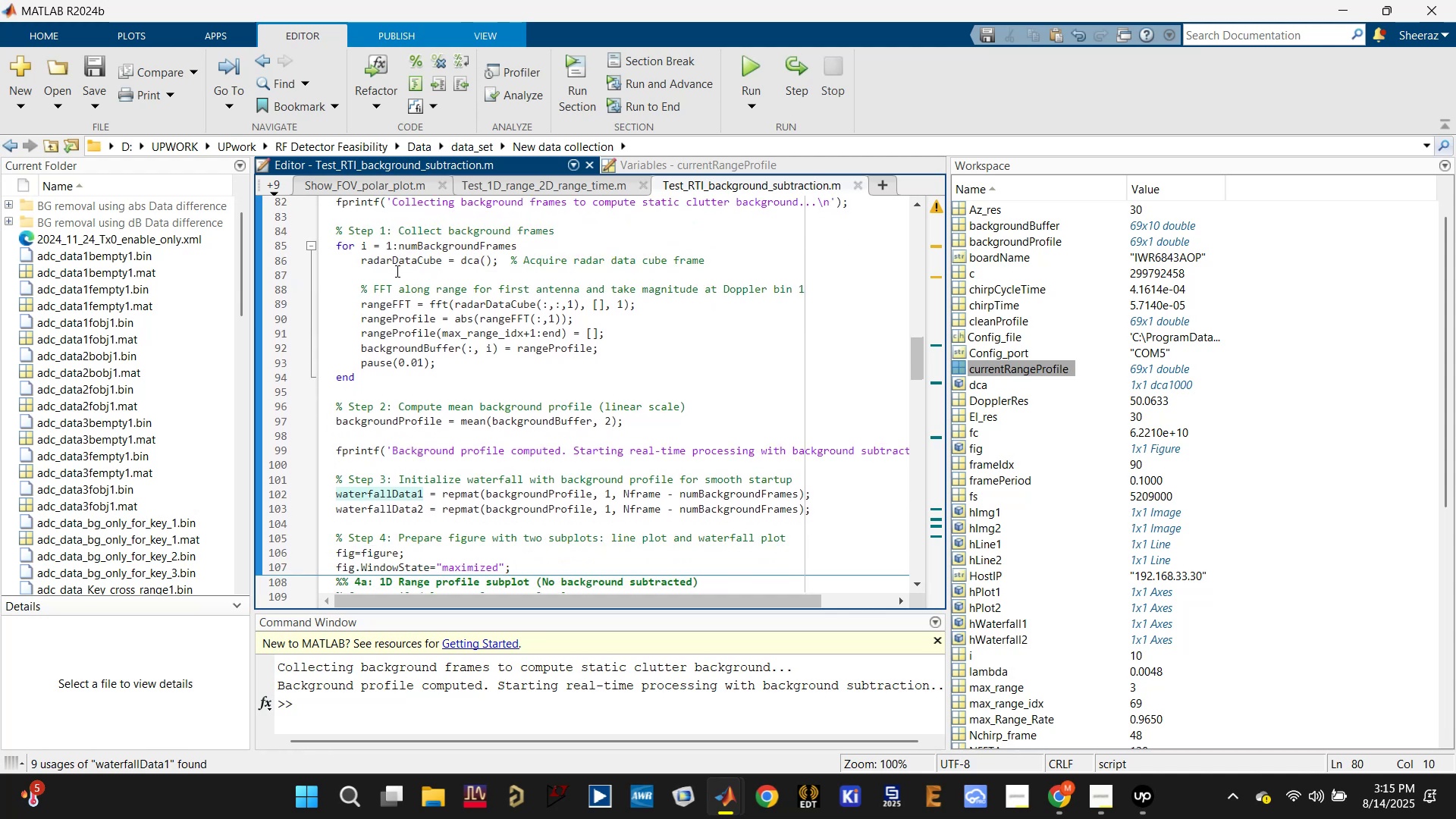 
scroll: coordinate [396, 271], scroll_direction: up, amount: 1.0
 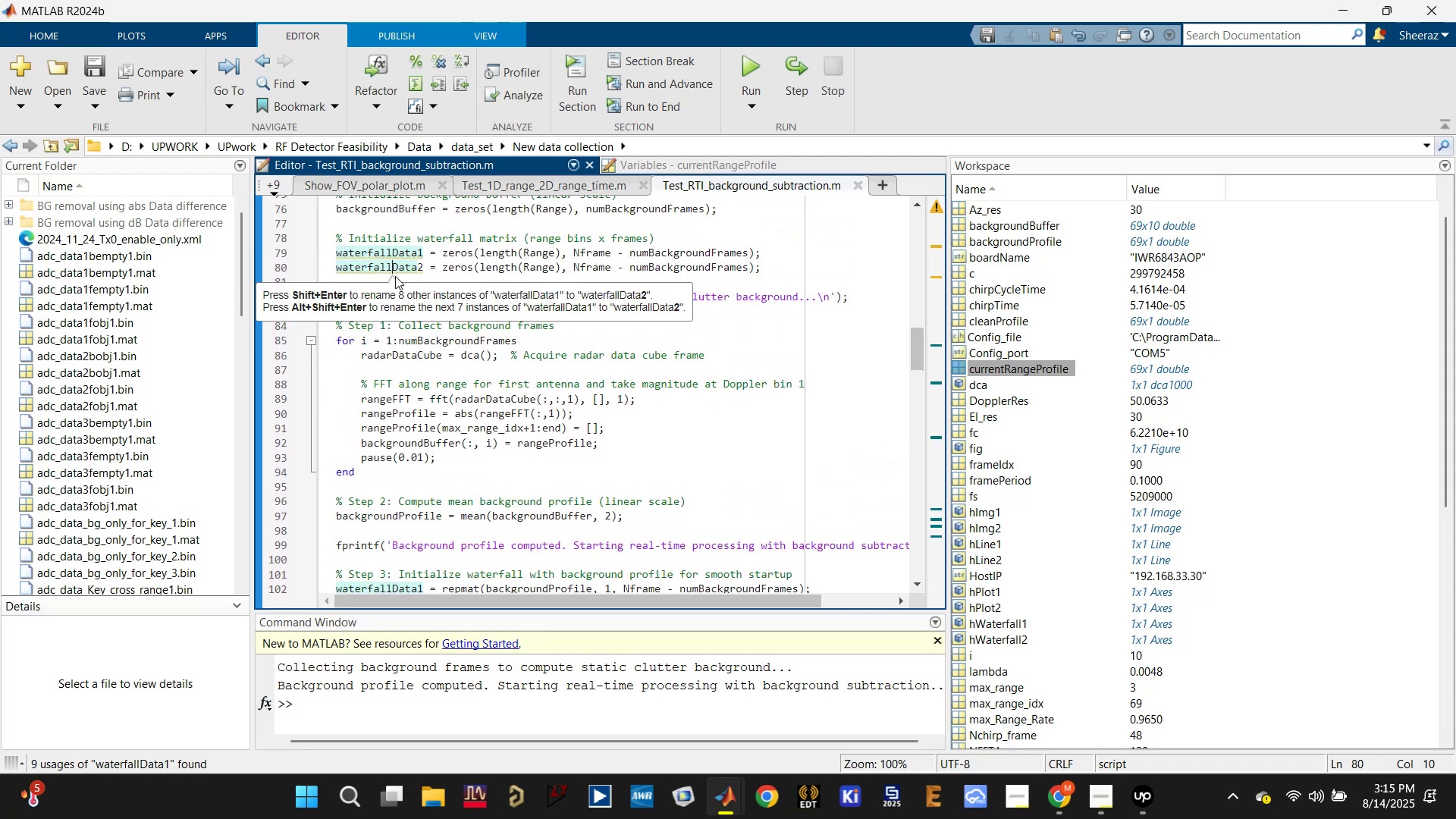 
left_click([402, 265])
 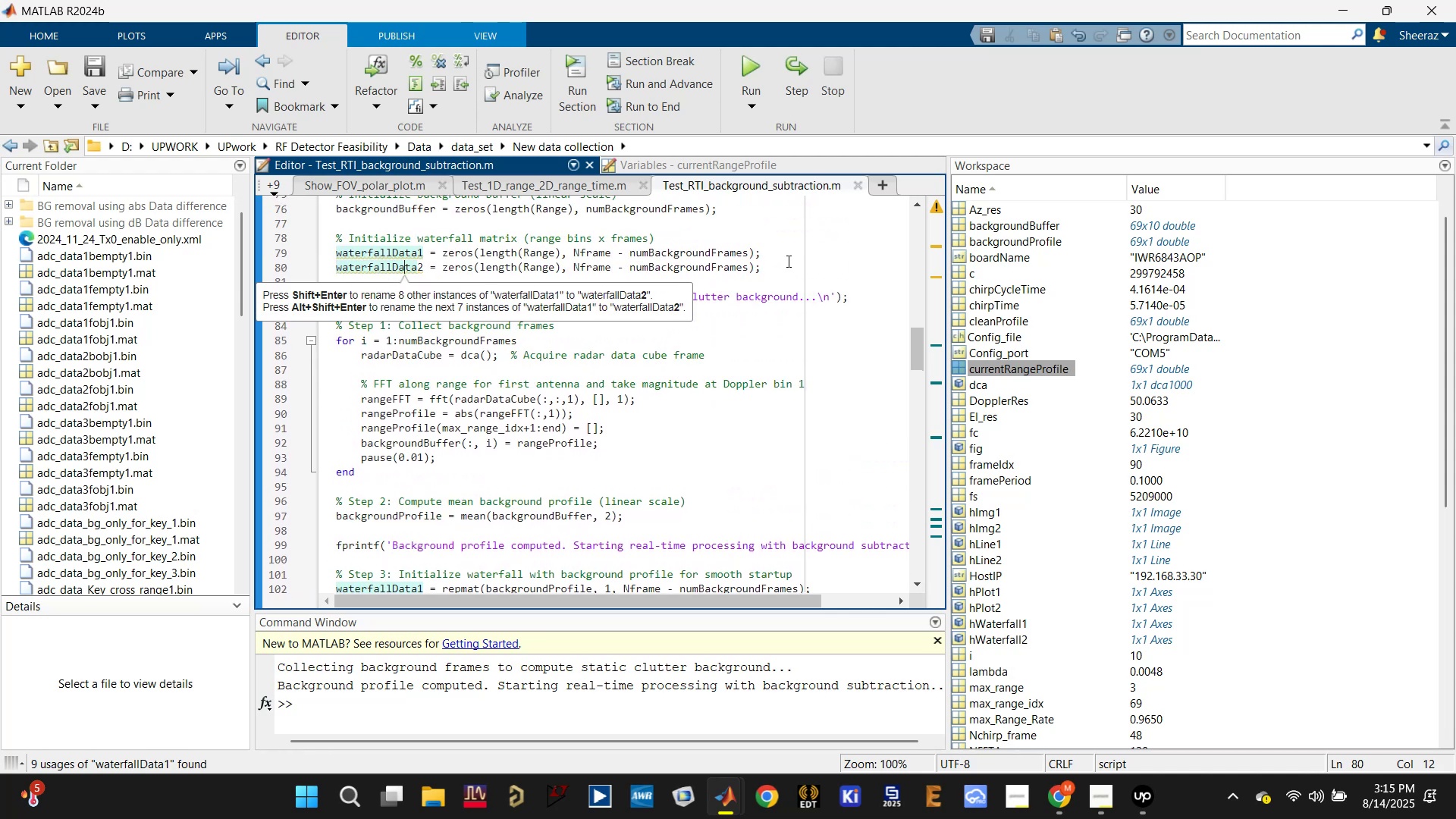 
left_click_drag(start_coordinate=[787, 266], to_coordinate=[330, 260])
 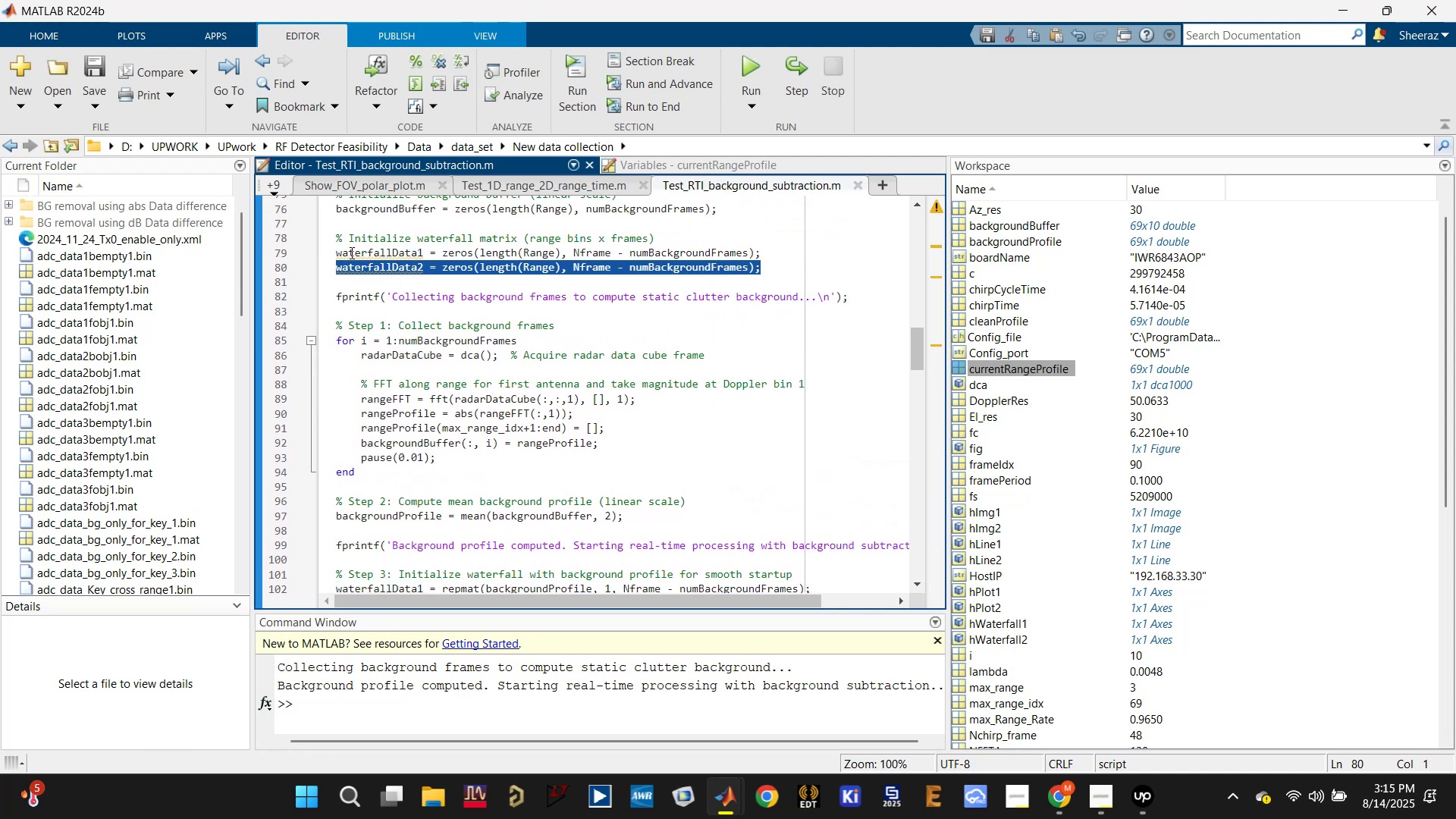 
scroll: coordinate [528, 334], scroll_direction: down, amount: 1.0
 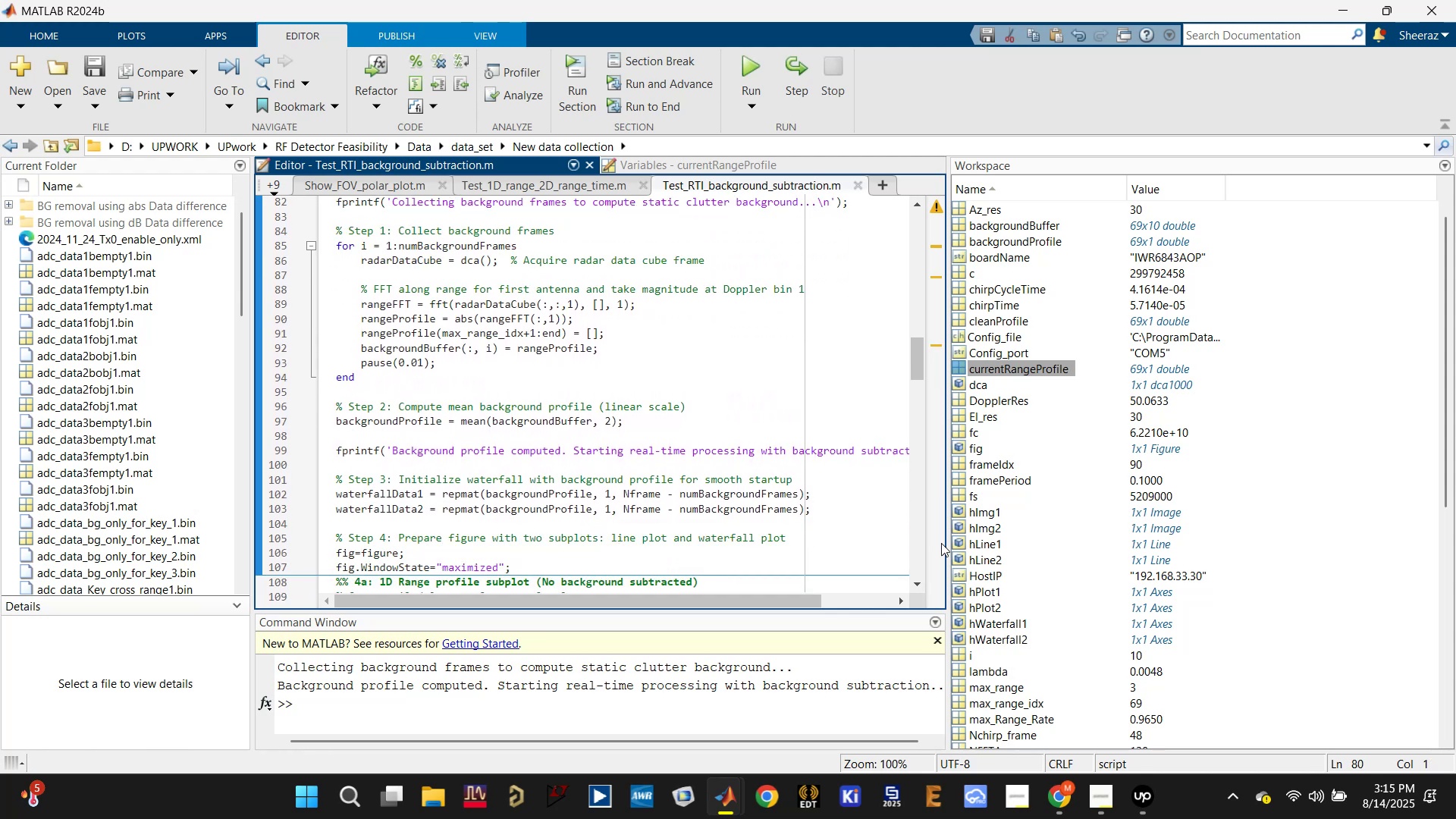 
scroll: coordinate [553, 328], scroll_direction: up, amount: 2.0
 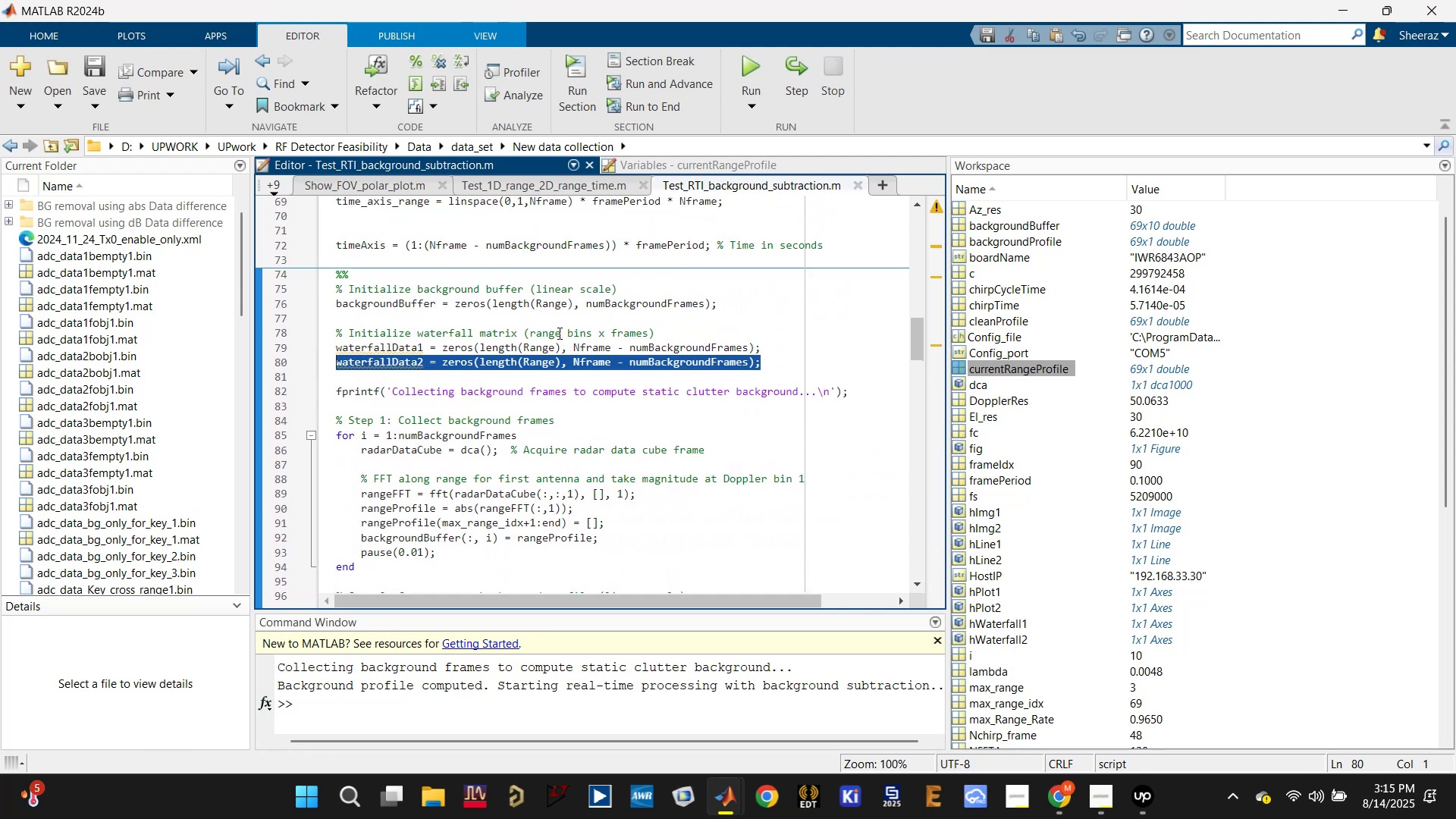 
left_click([557, 356])
 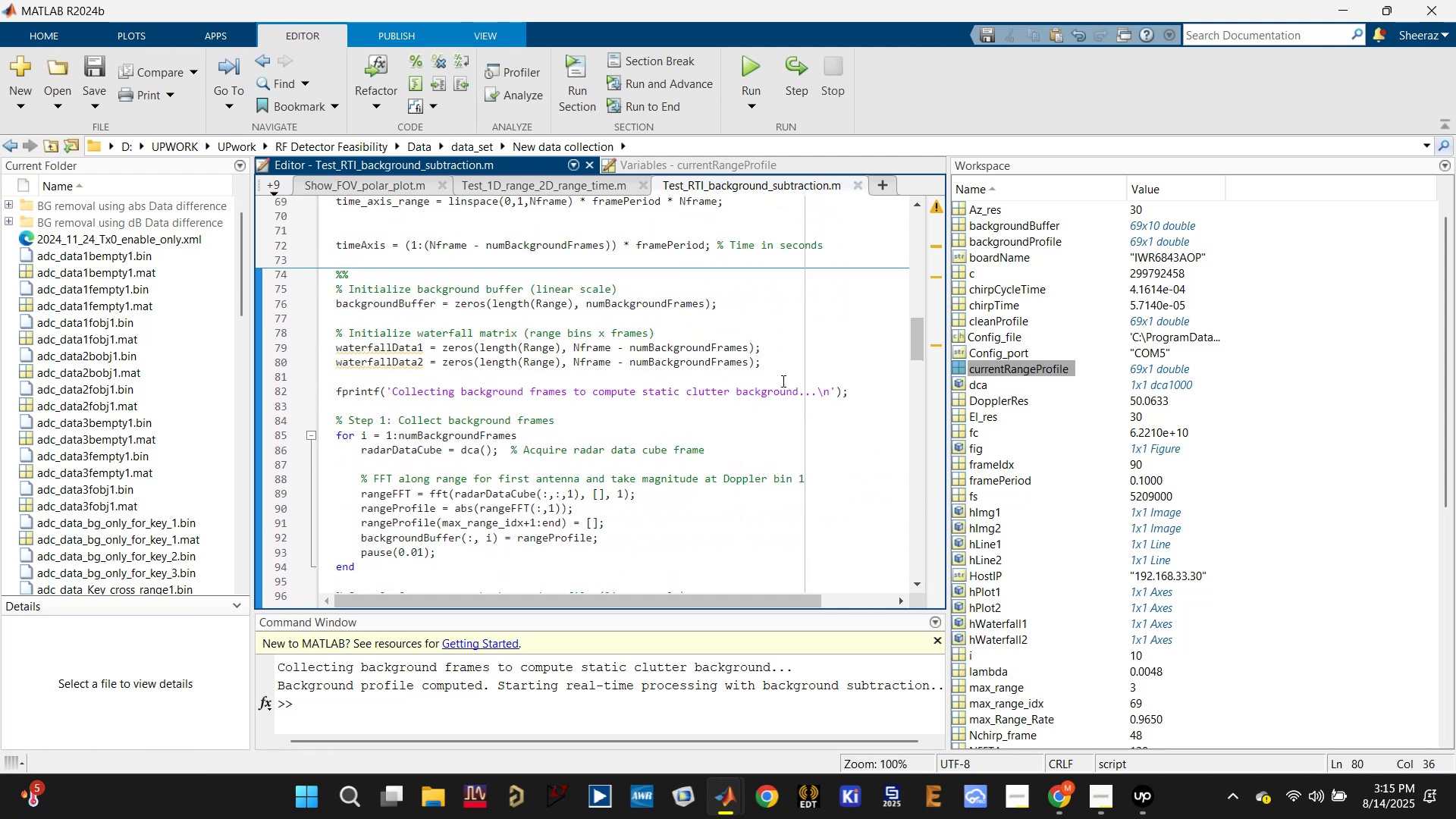 
left_click_drag(start_coordinate=[779, 368], to_coordinate=[331, 339])
 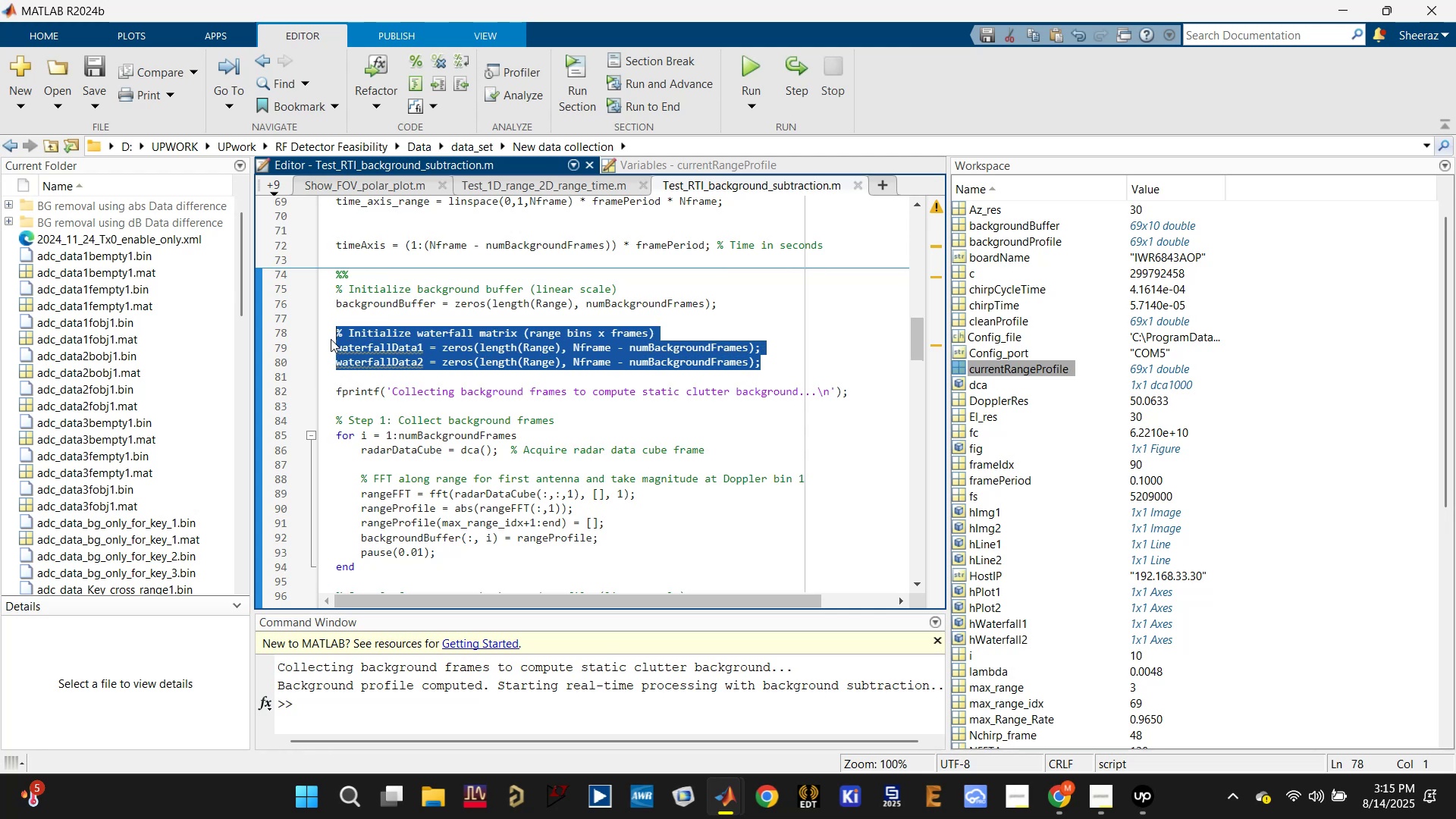 
key(Control+R)
 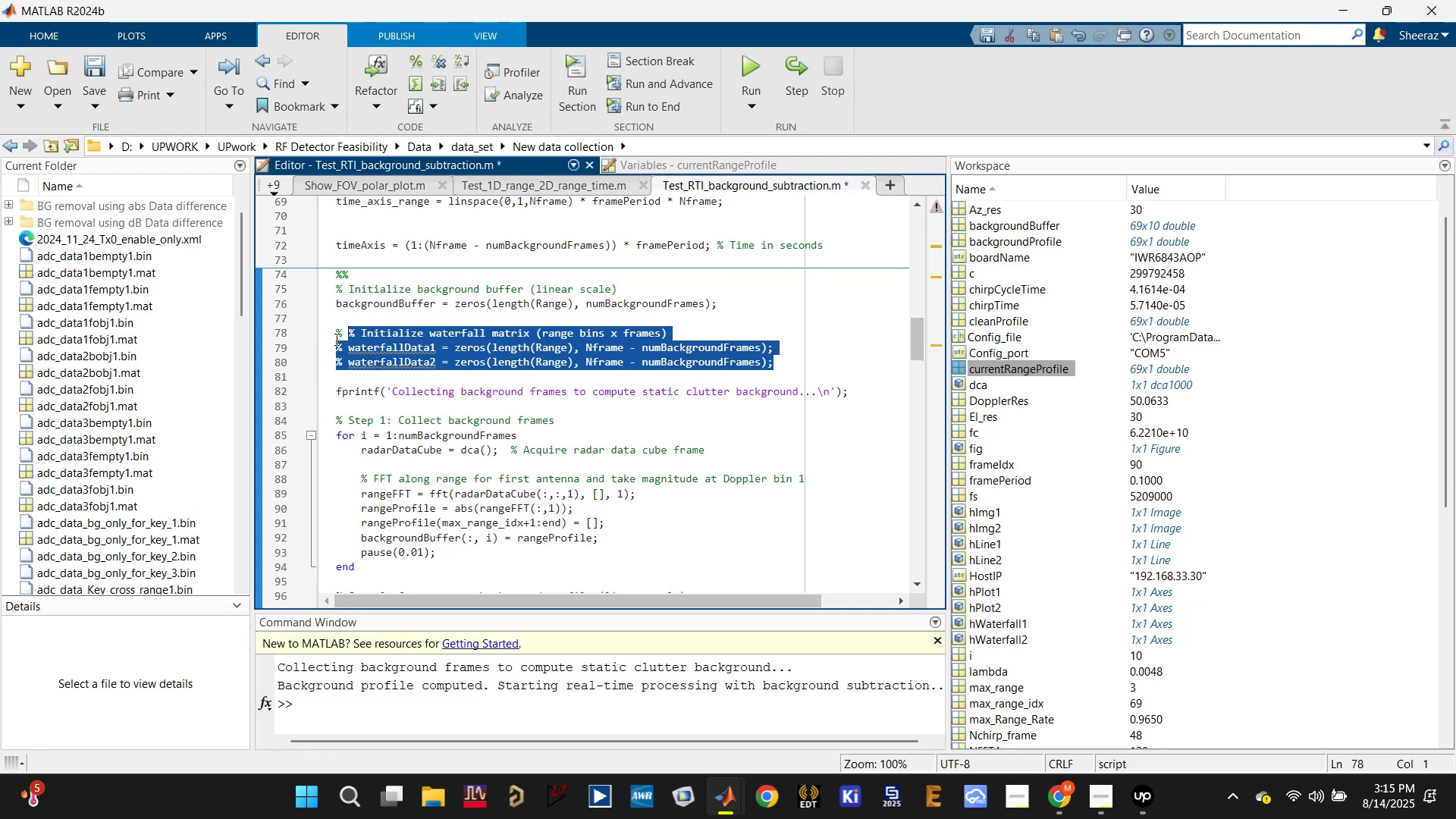 
key(Control+S)
 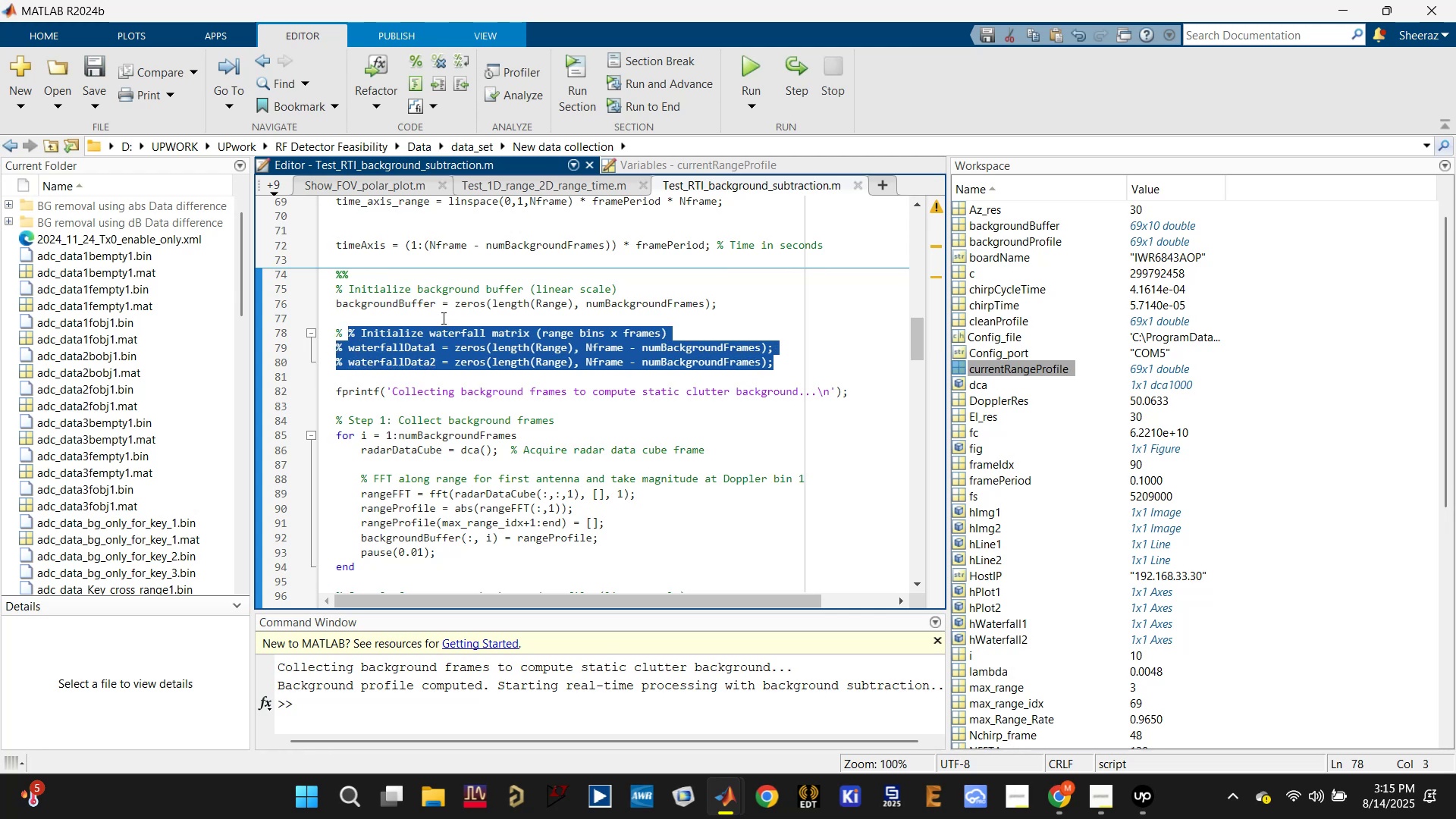 
left_click([417, 306])
 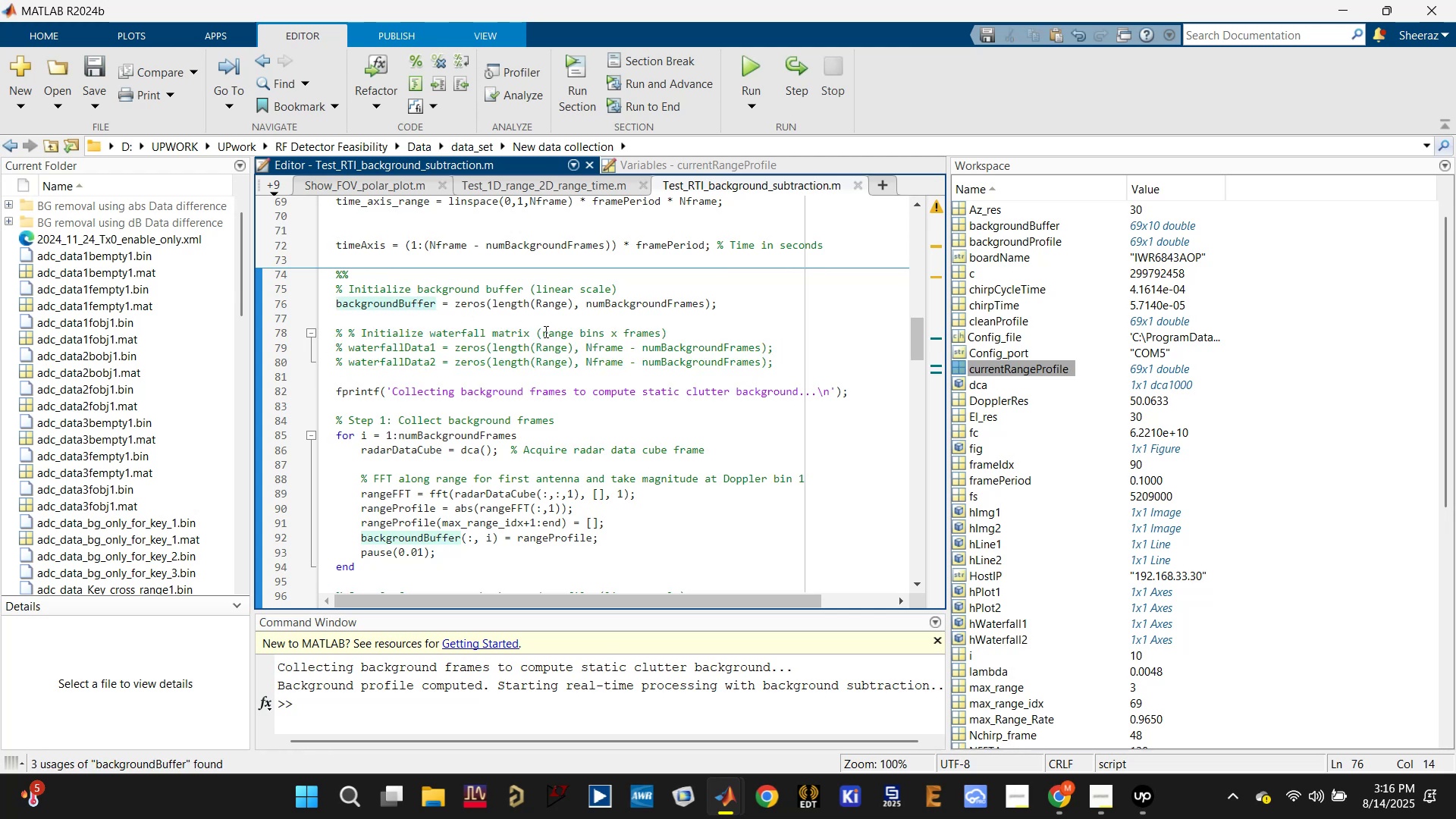 
scroll: coordinate [544, 331], scroll_direction: up, amount: 2.0
 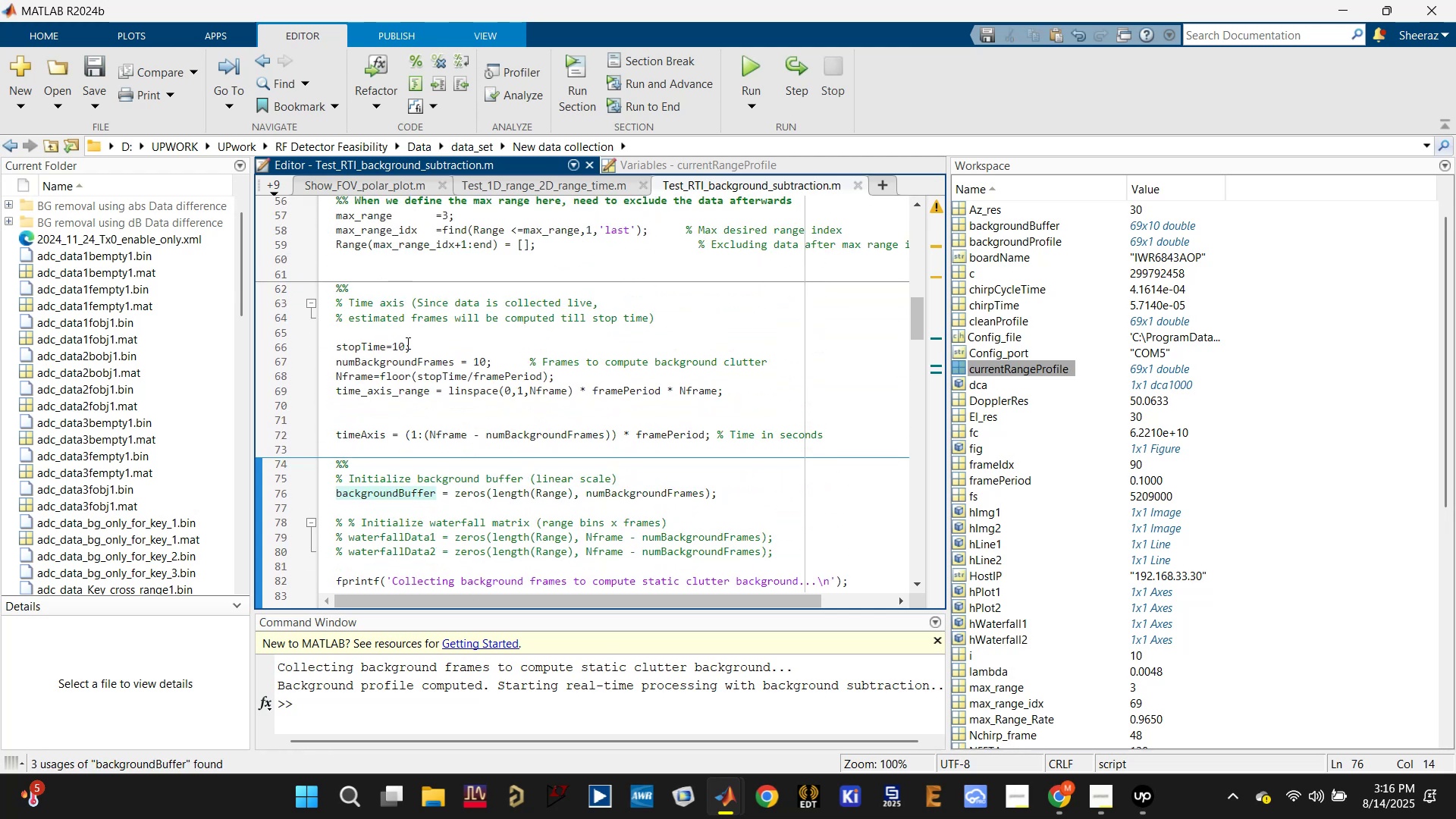 
left_click_drag(start_coordinate=[398, 345], to_coordinate=[394, 344])
 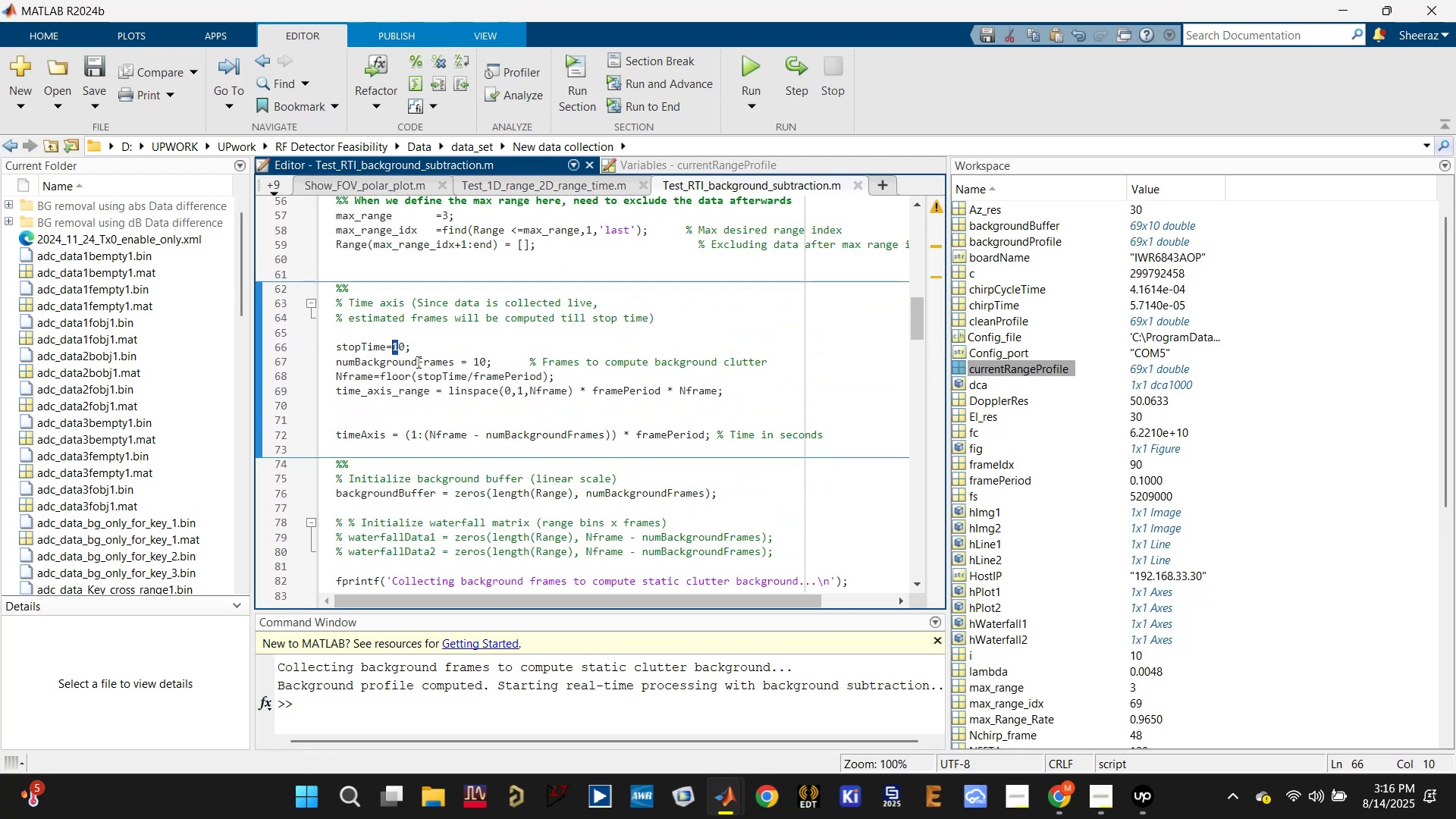 
key(2)
 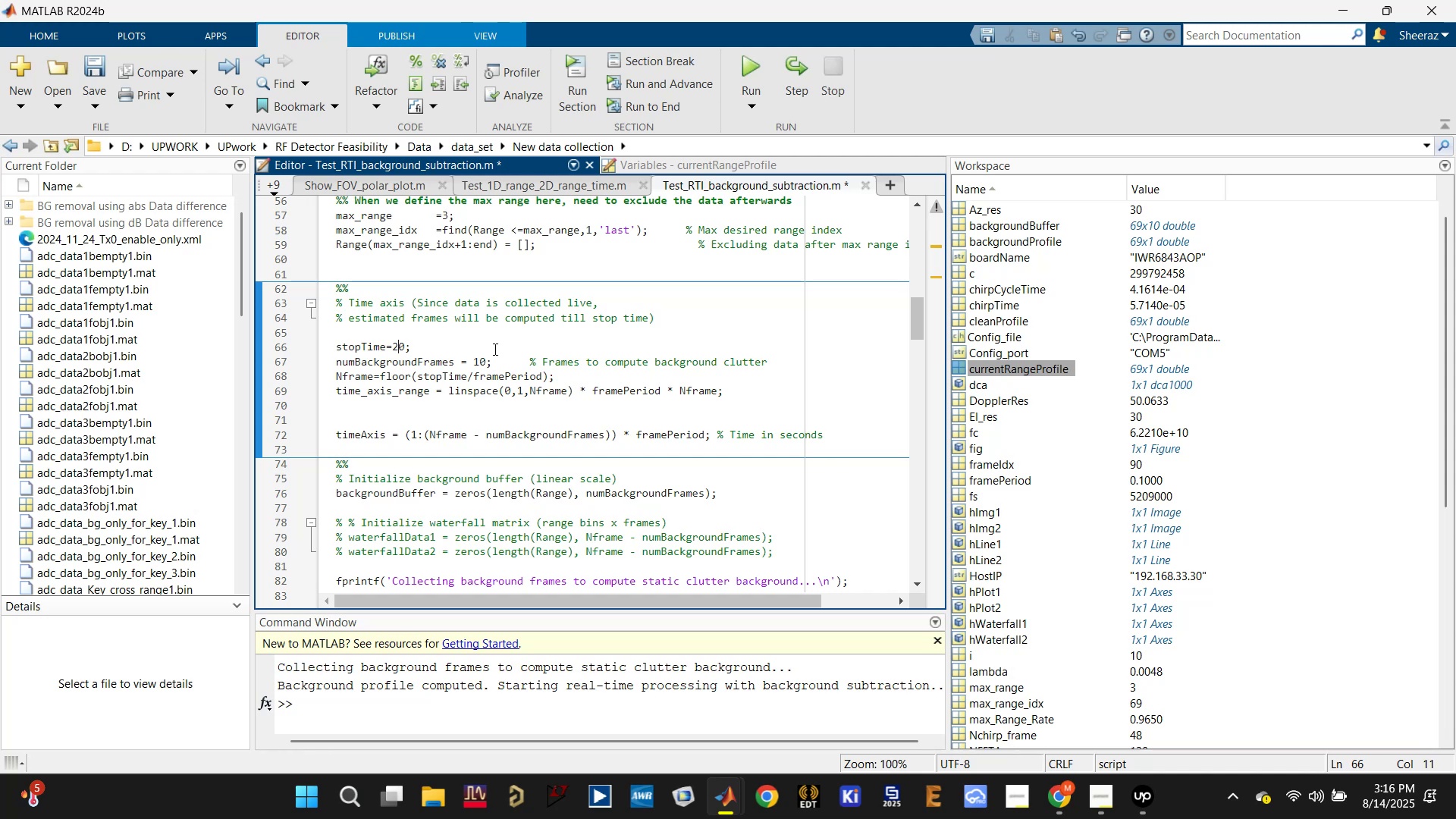 
left_click([494, 348])
 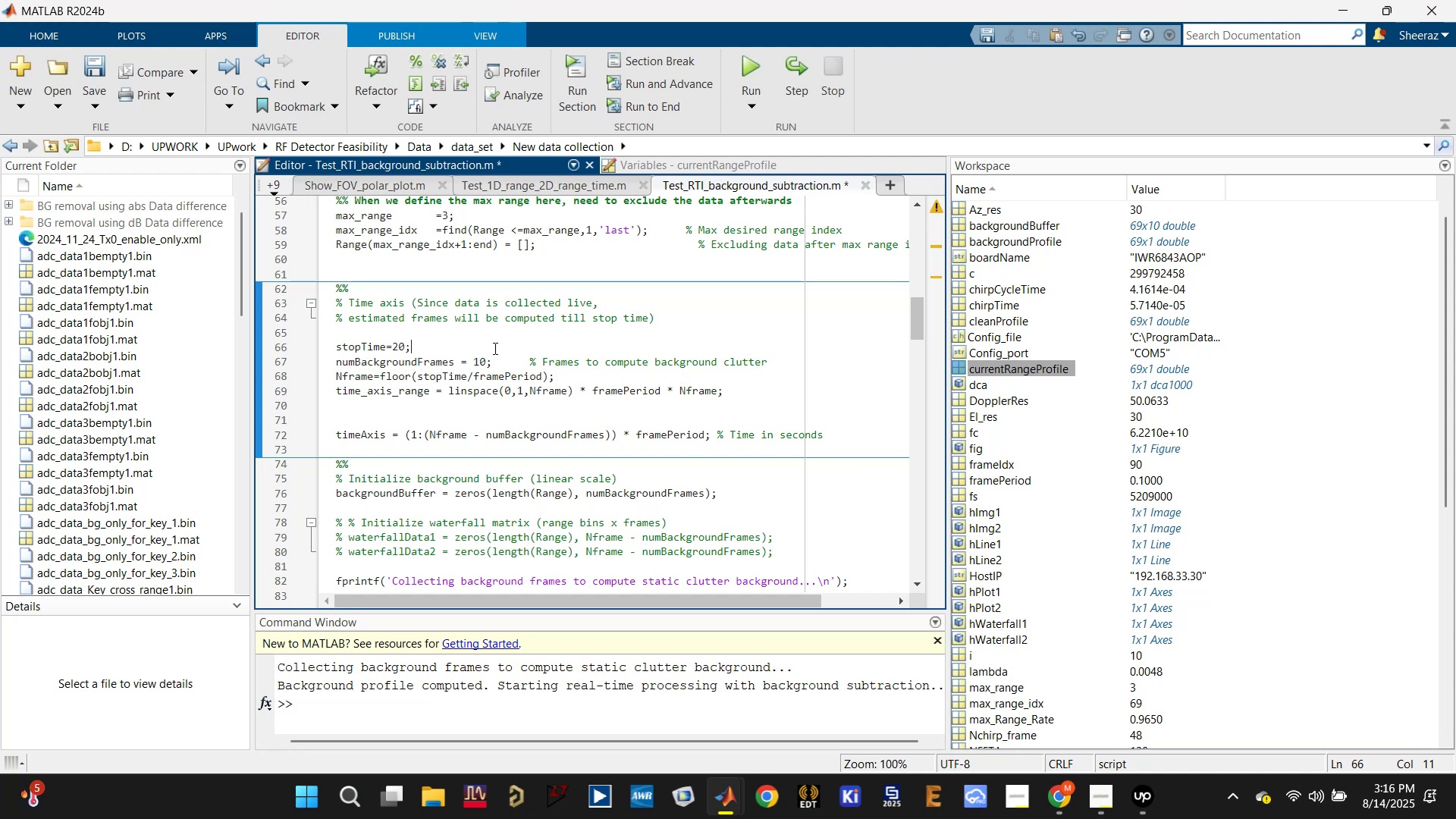 
key(Control+S)
 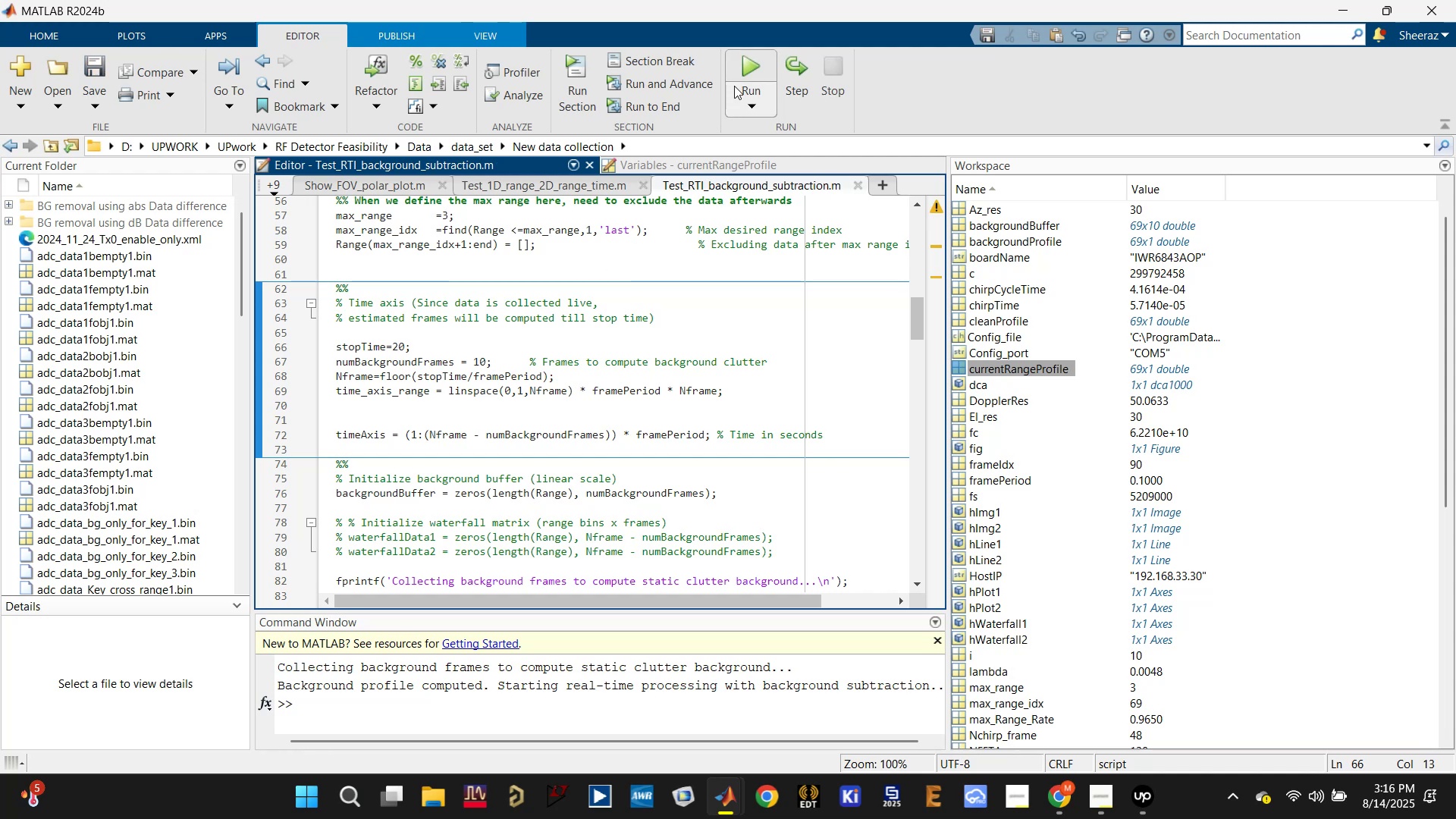 
left_click([746, 67])
 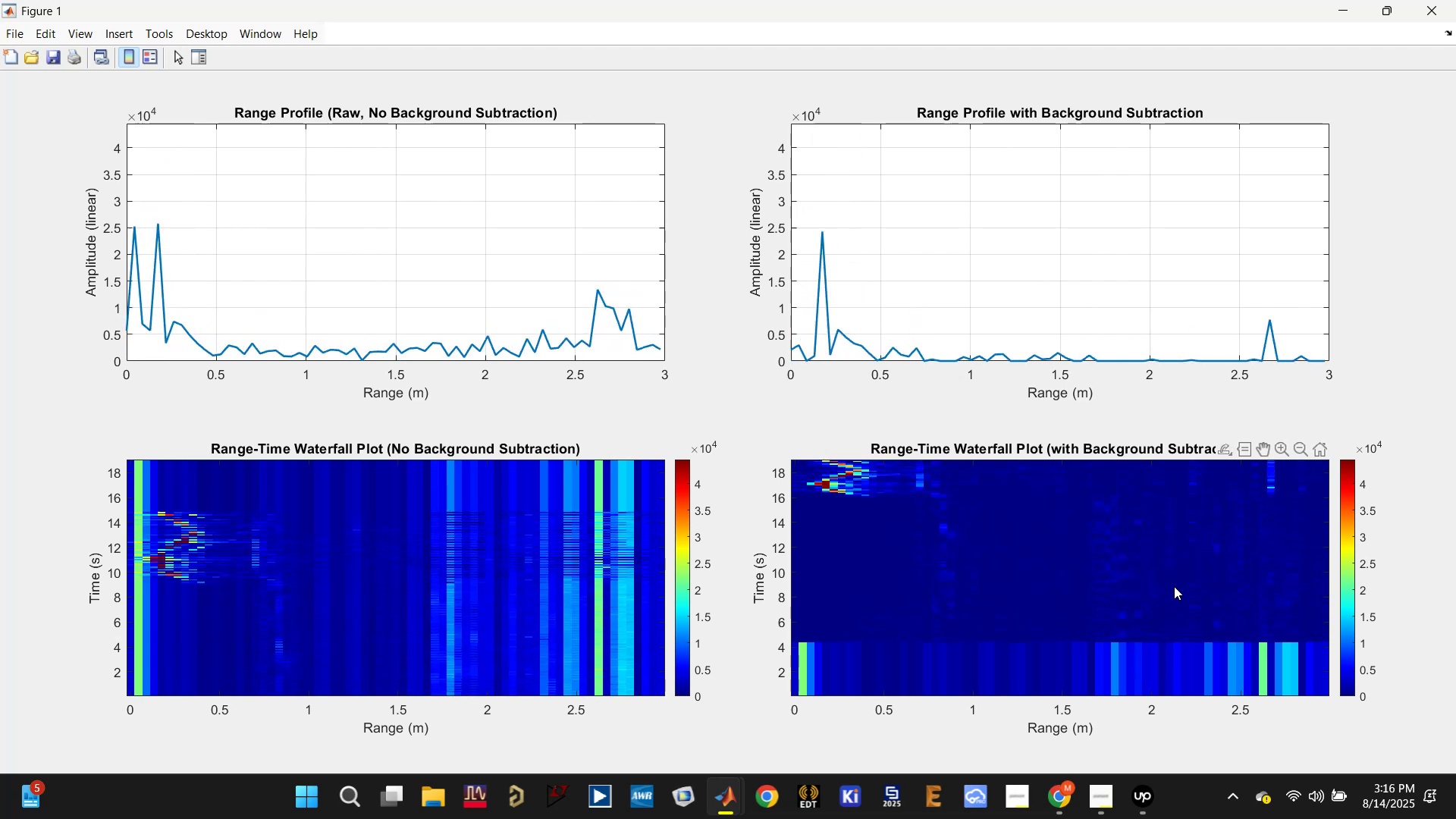 
wait(35.08)
 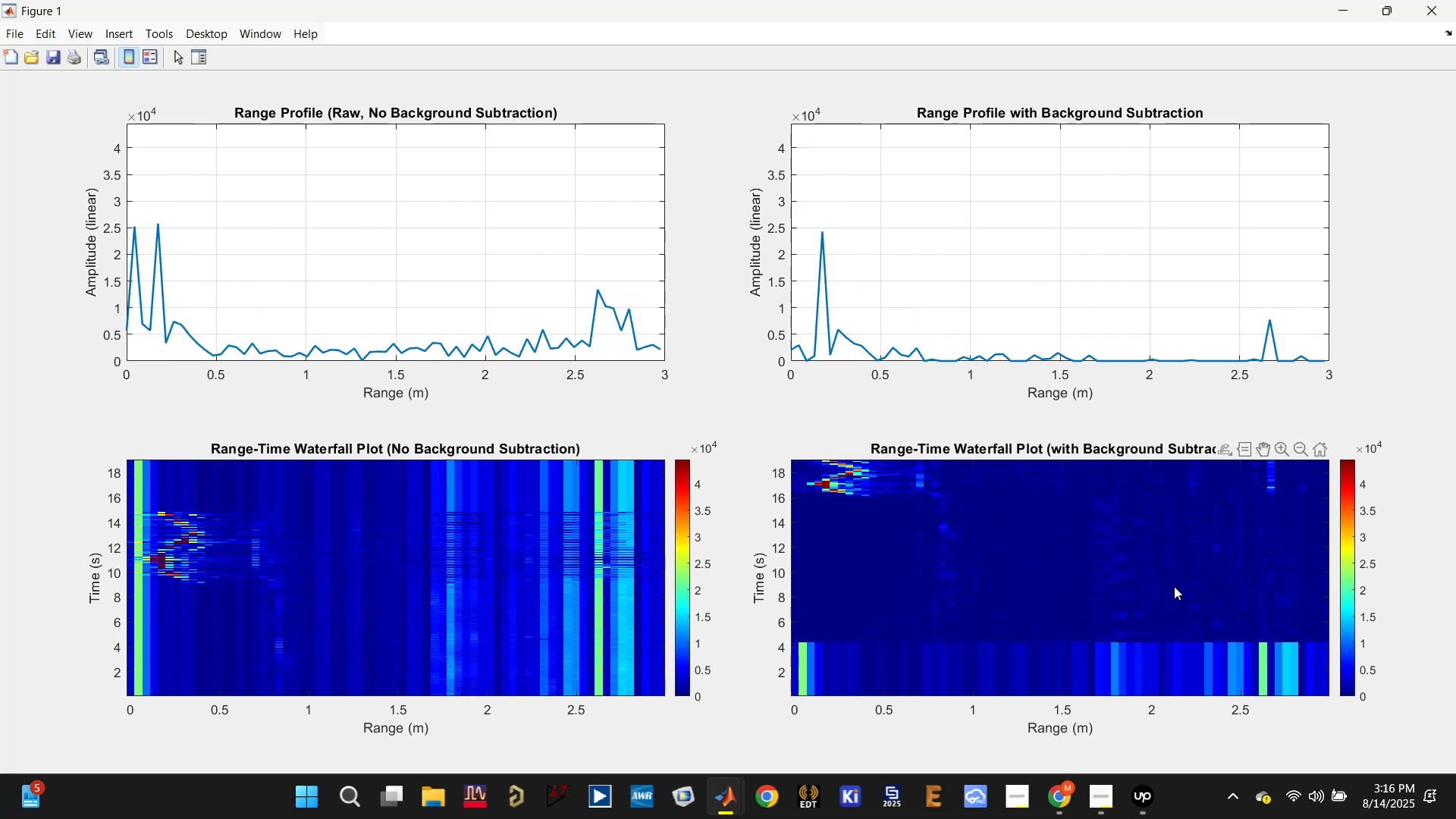 
left_click([1347, 9])
 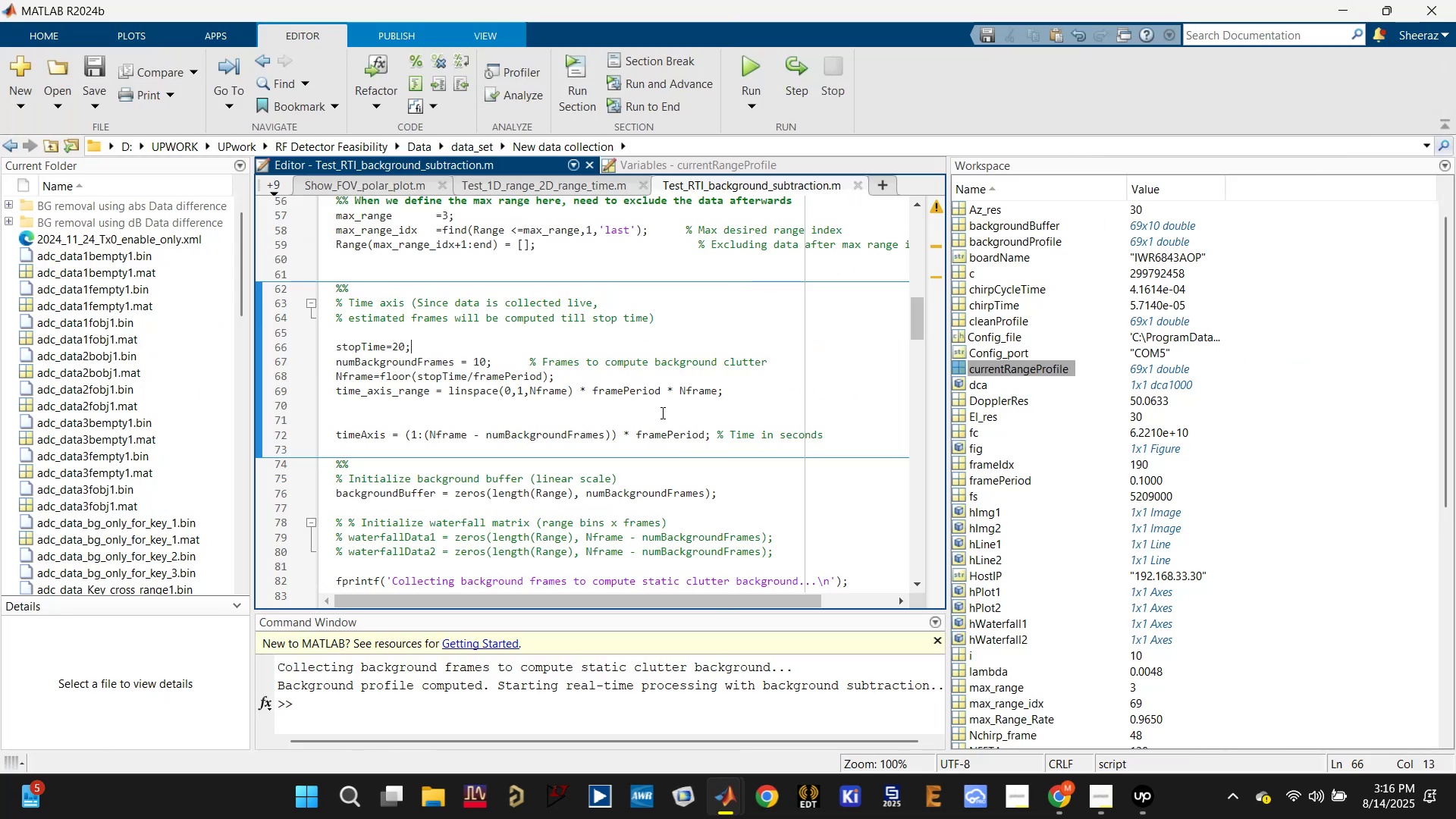 
left_click([657, 412])
 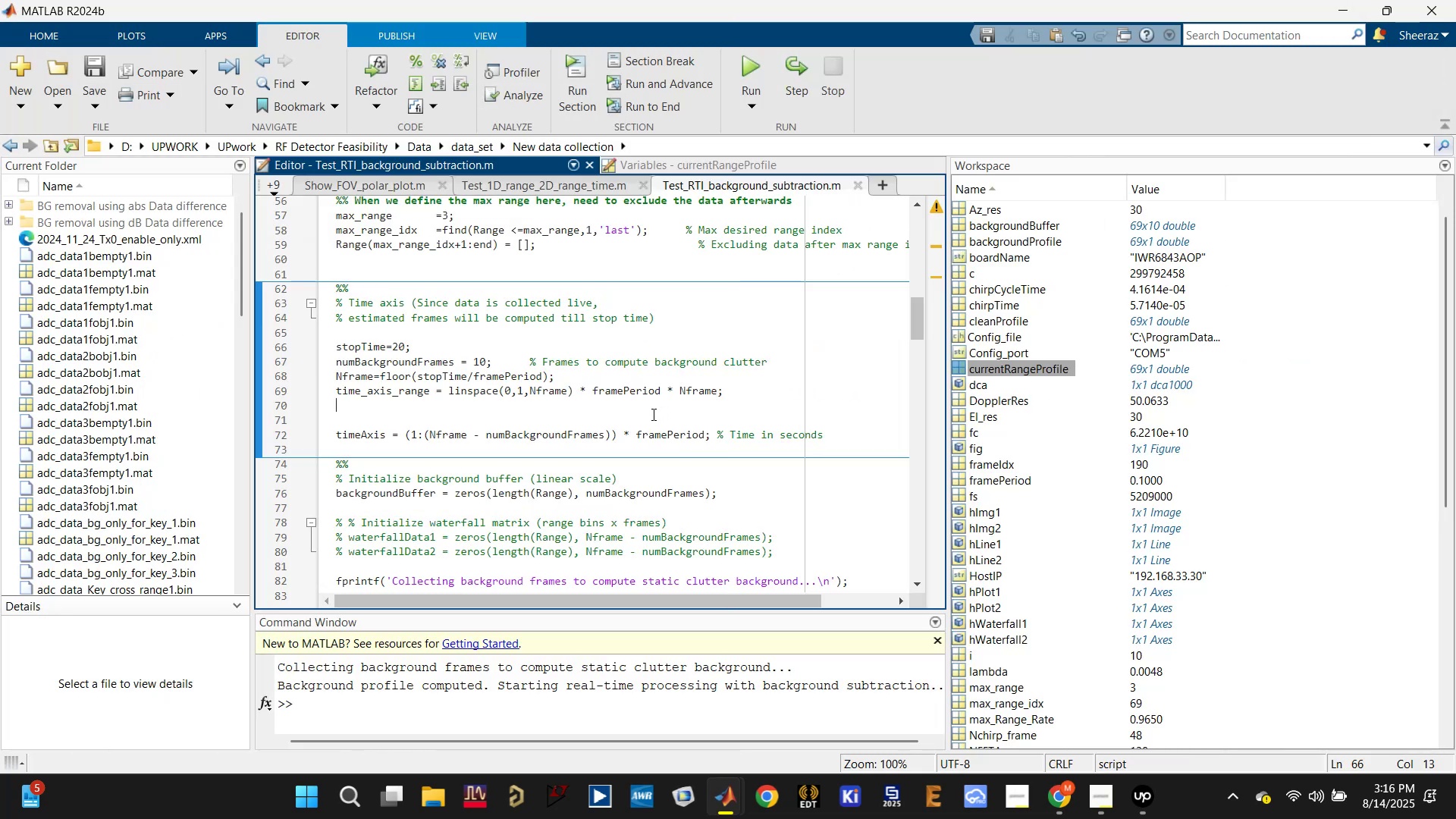 
scroll: coordinate [560, 462], scroll_direction: down, amount: 5.0
 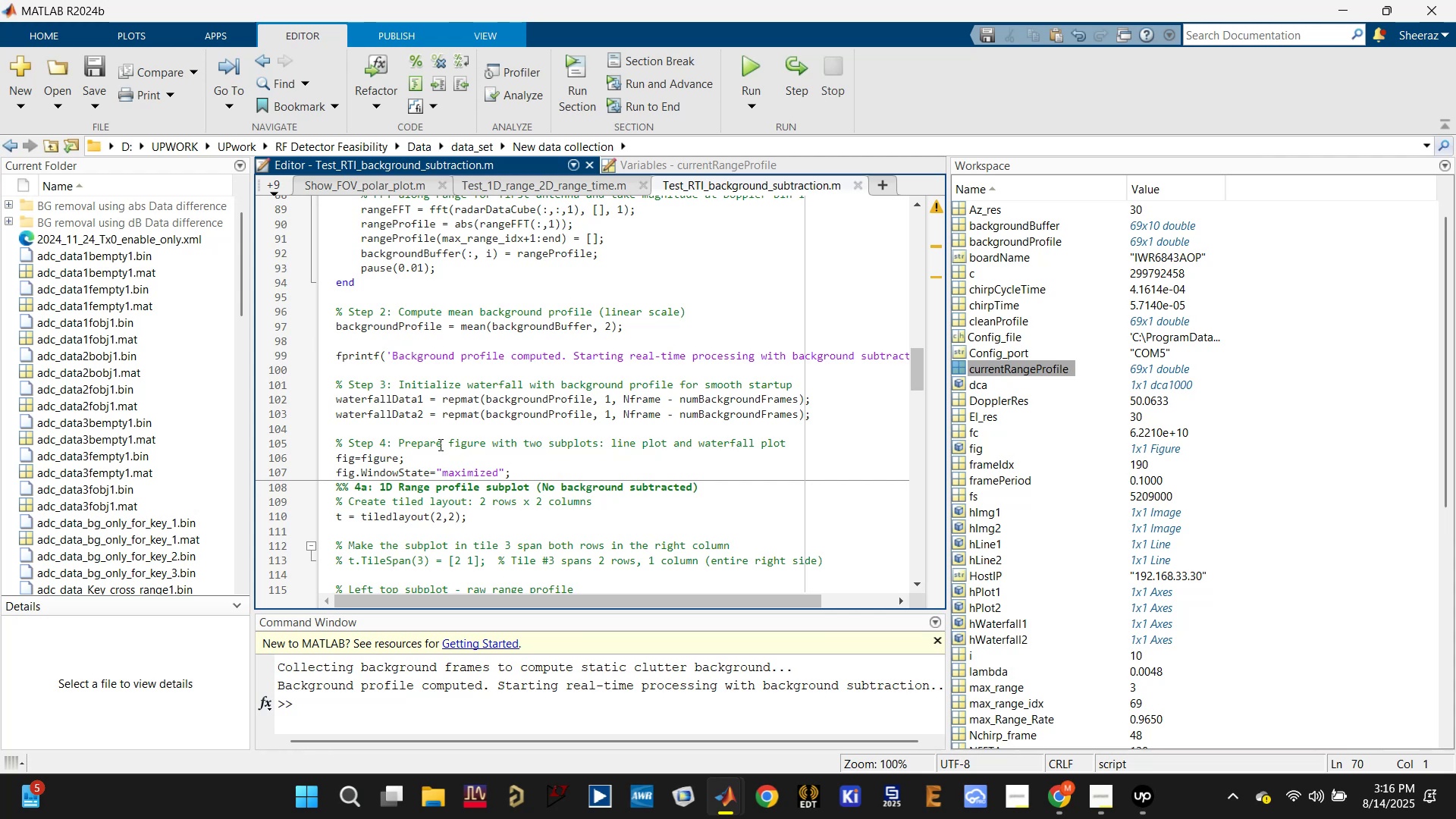 
left_click([415, 415])
 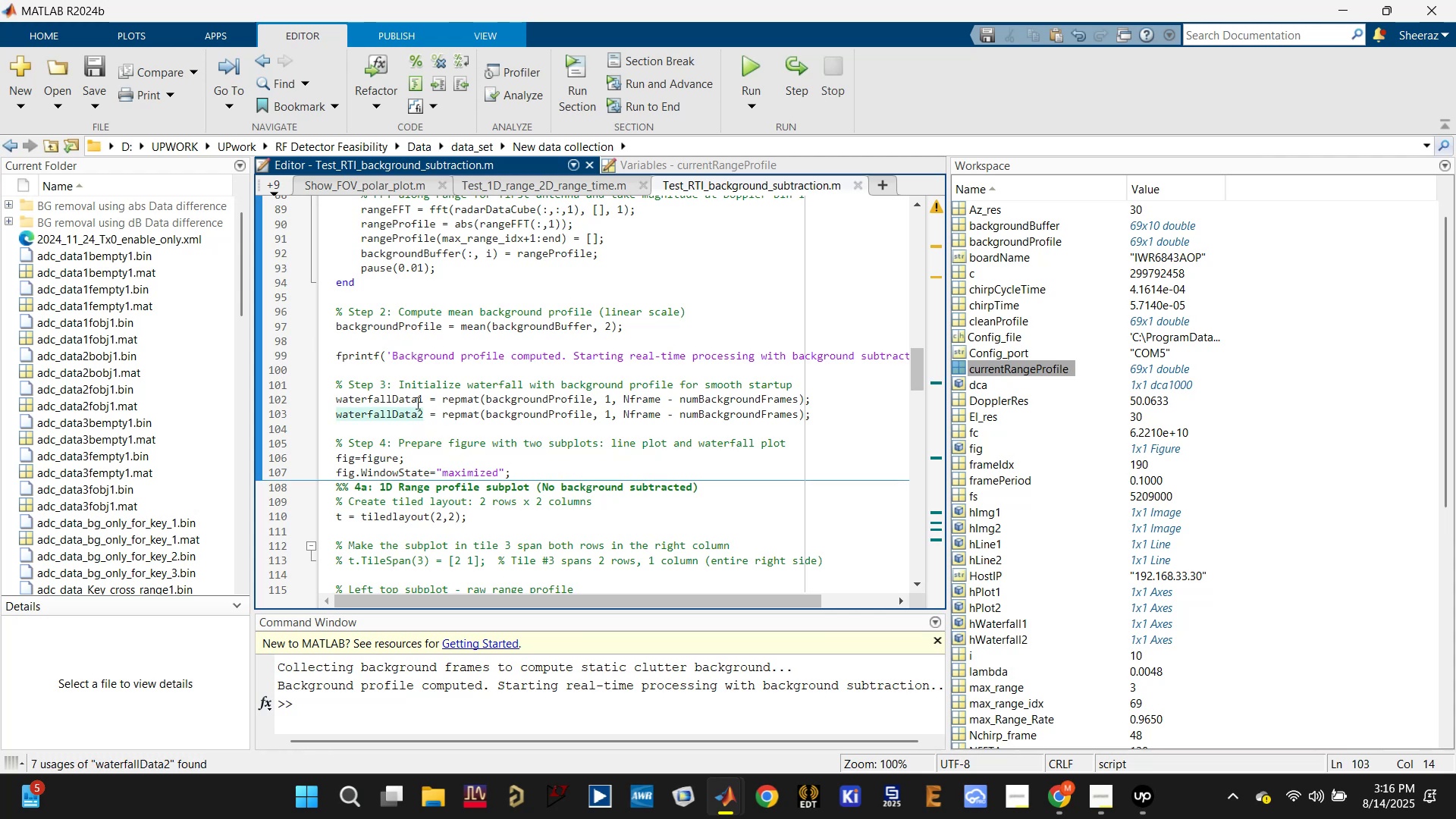 
left_click([414, 400])
 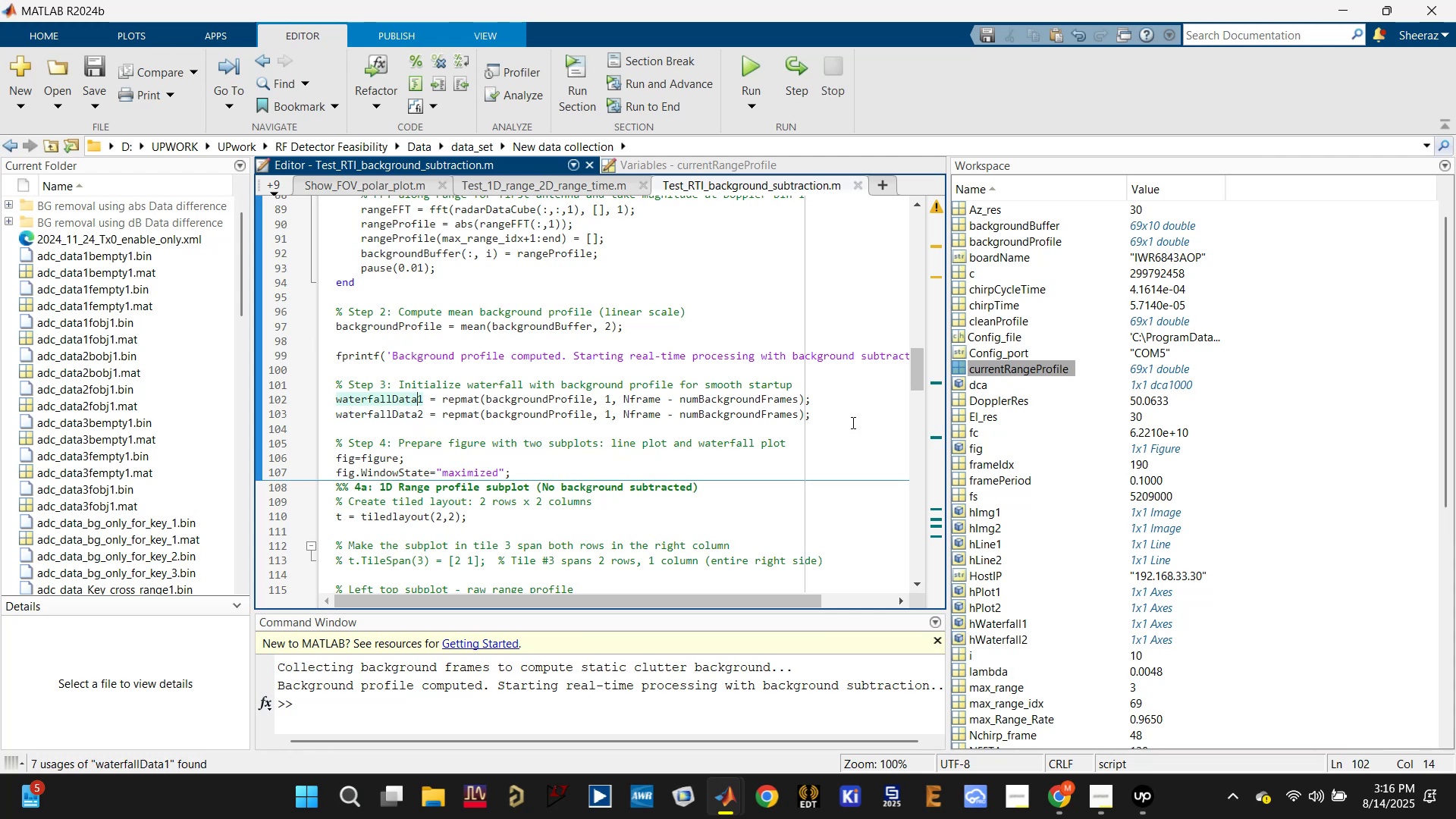 
left_click_drag(start_coordinate=[831, 413], to_coordinate=[331, 396])
 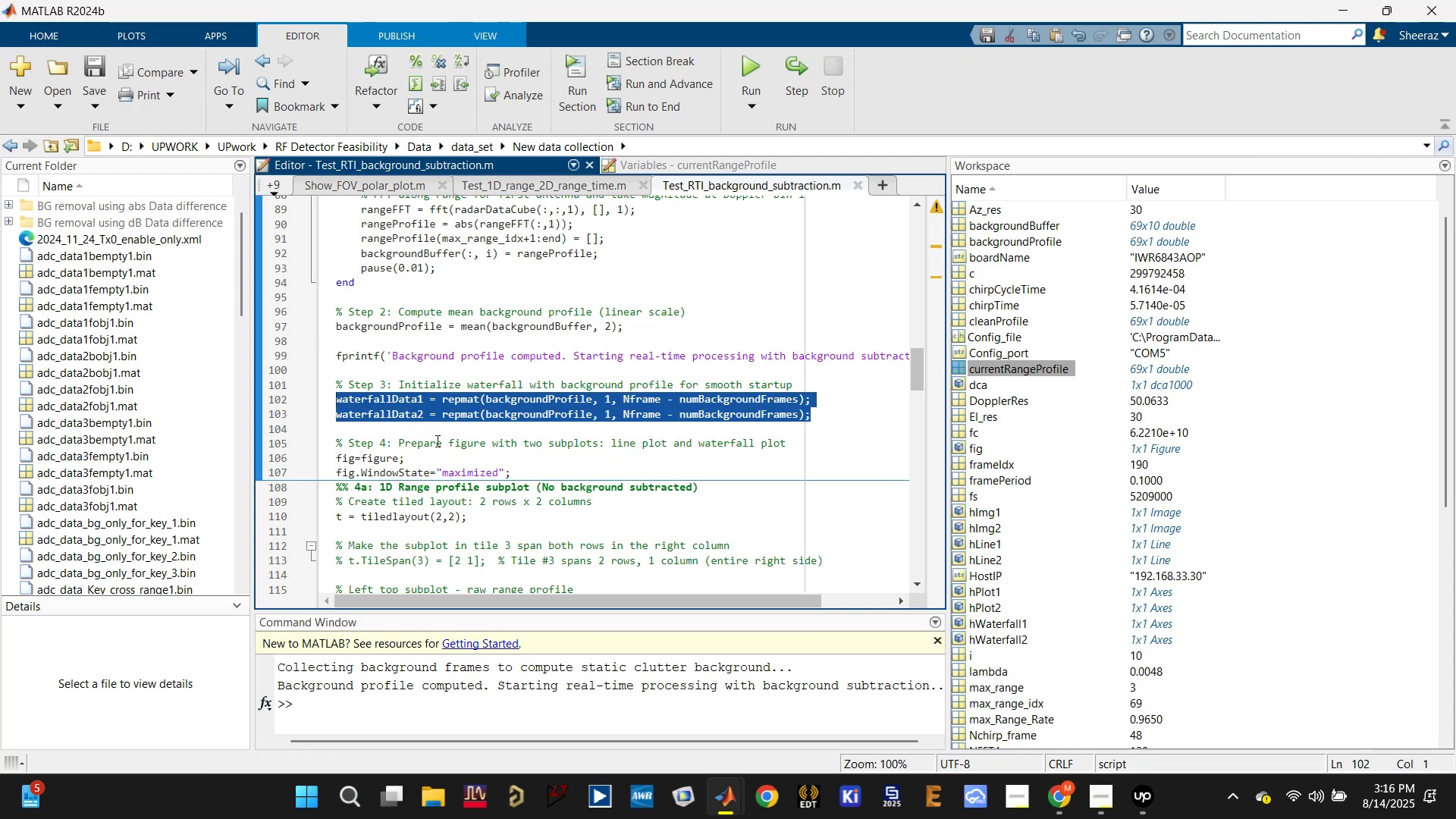 
scroll: coordinate [436, 441], scroll_direction: up, amount: 4.0
 